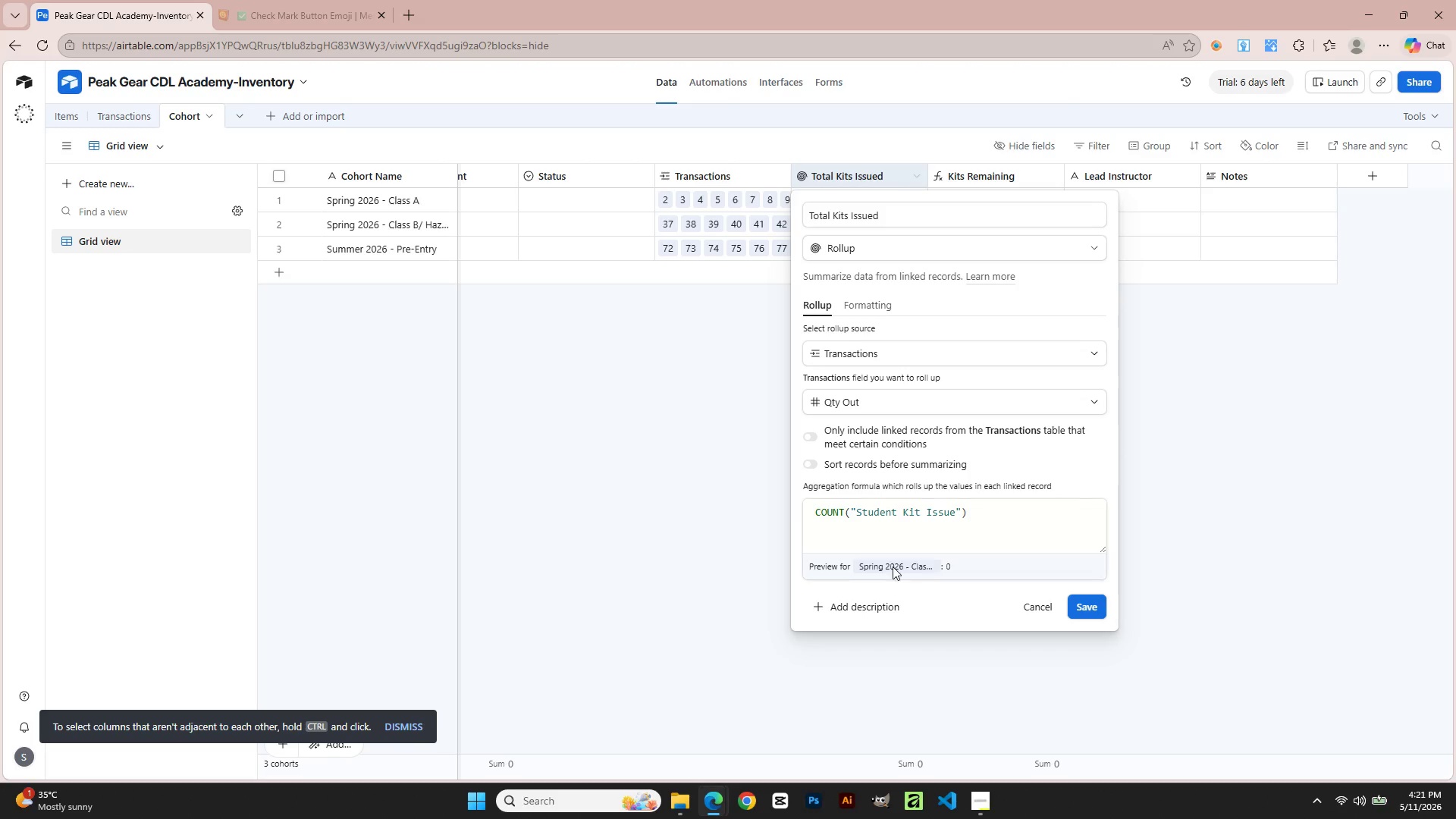 
wait(7.17)
 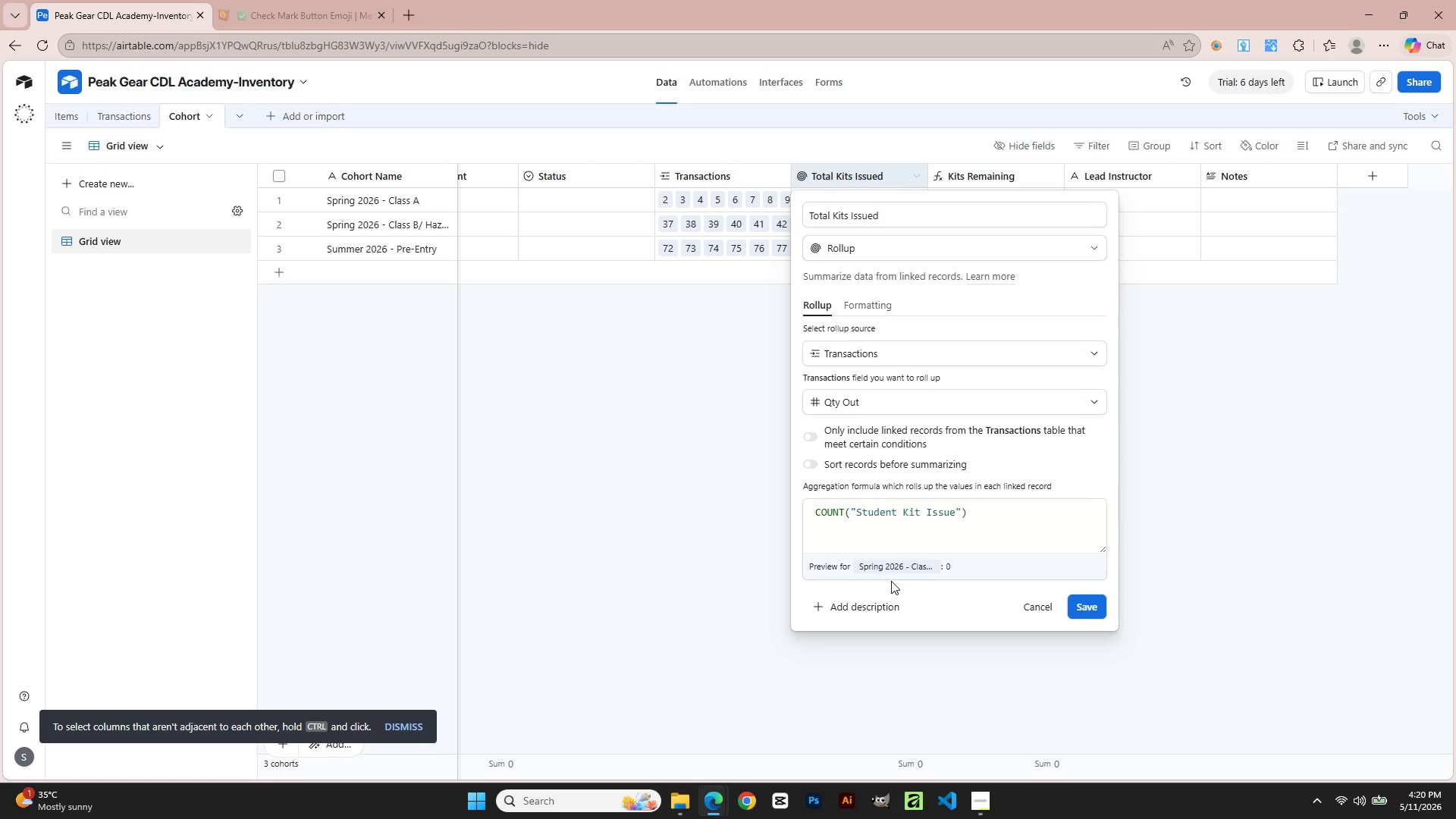 
left_click_drag(start_coordinate=[984, 510], to_coordinate=[743, 516])
 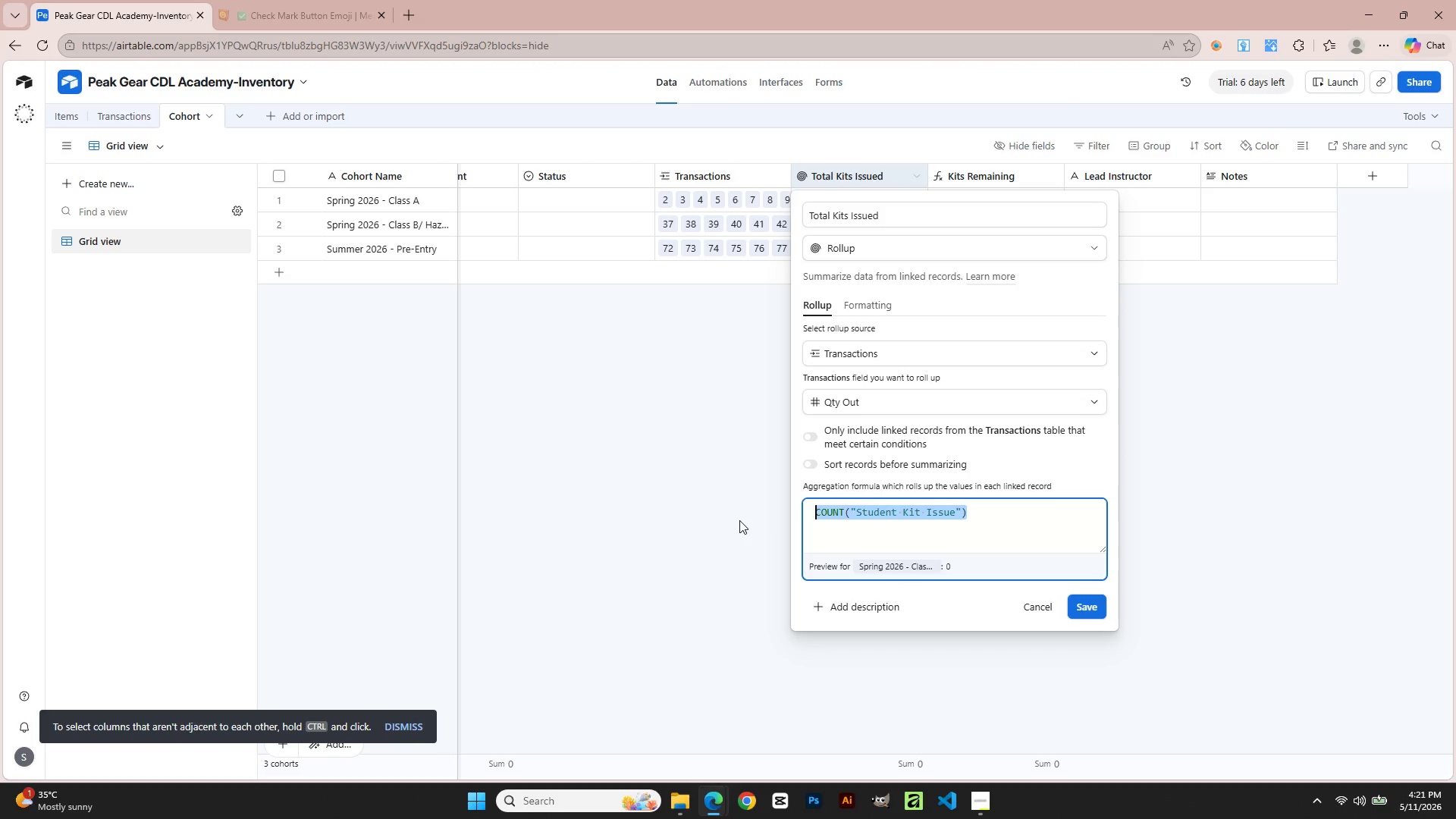 
type(SUM)
 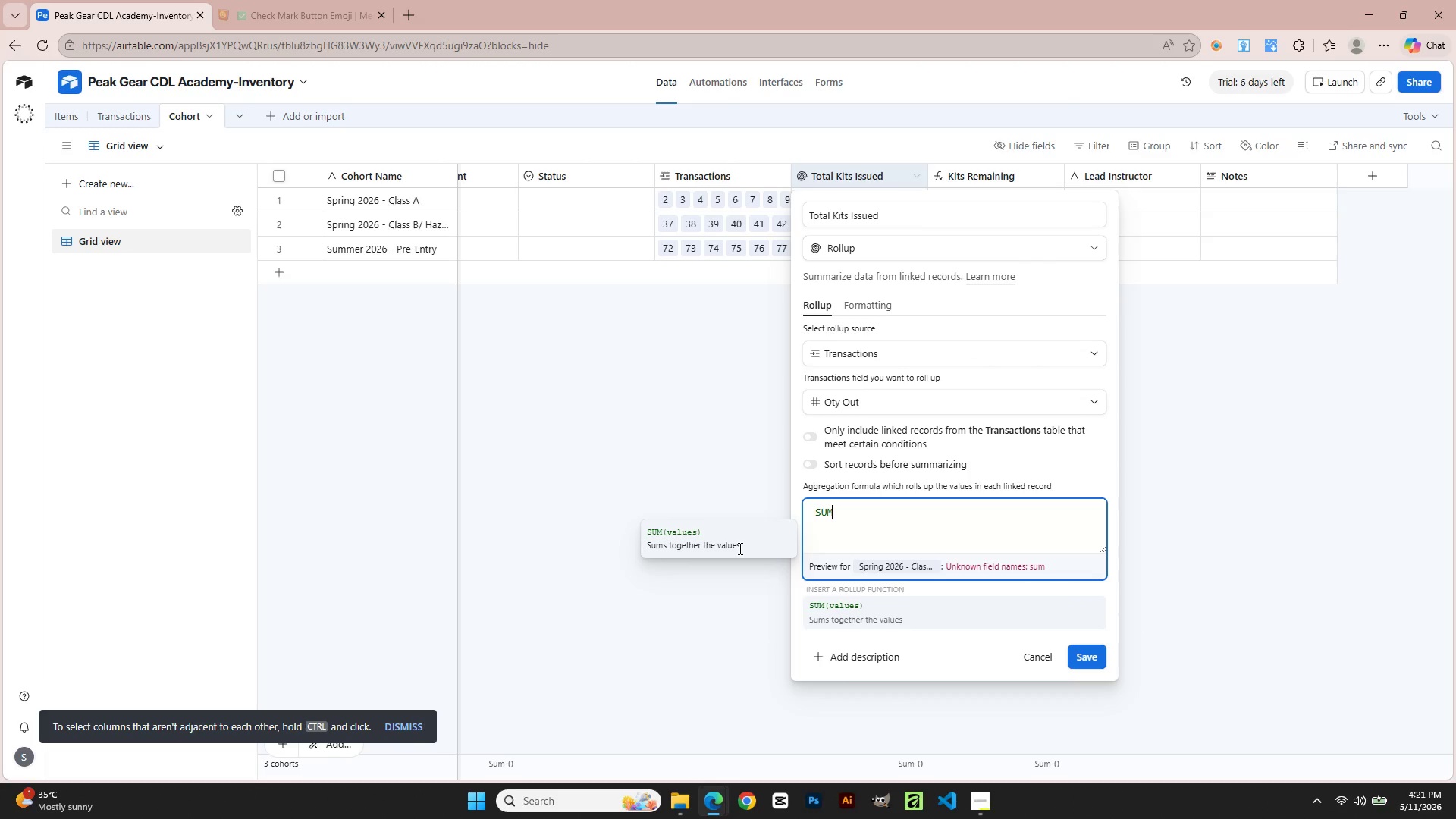 
key(NumpadEnter)
 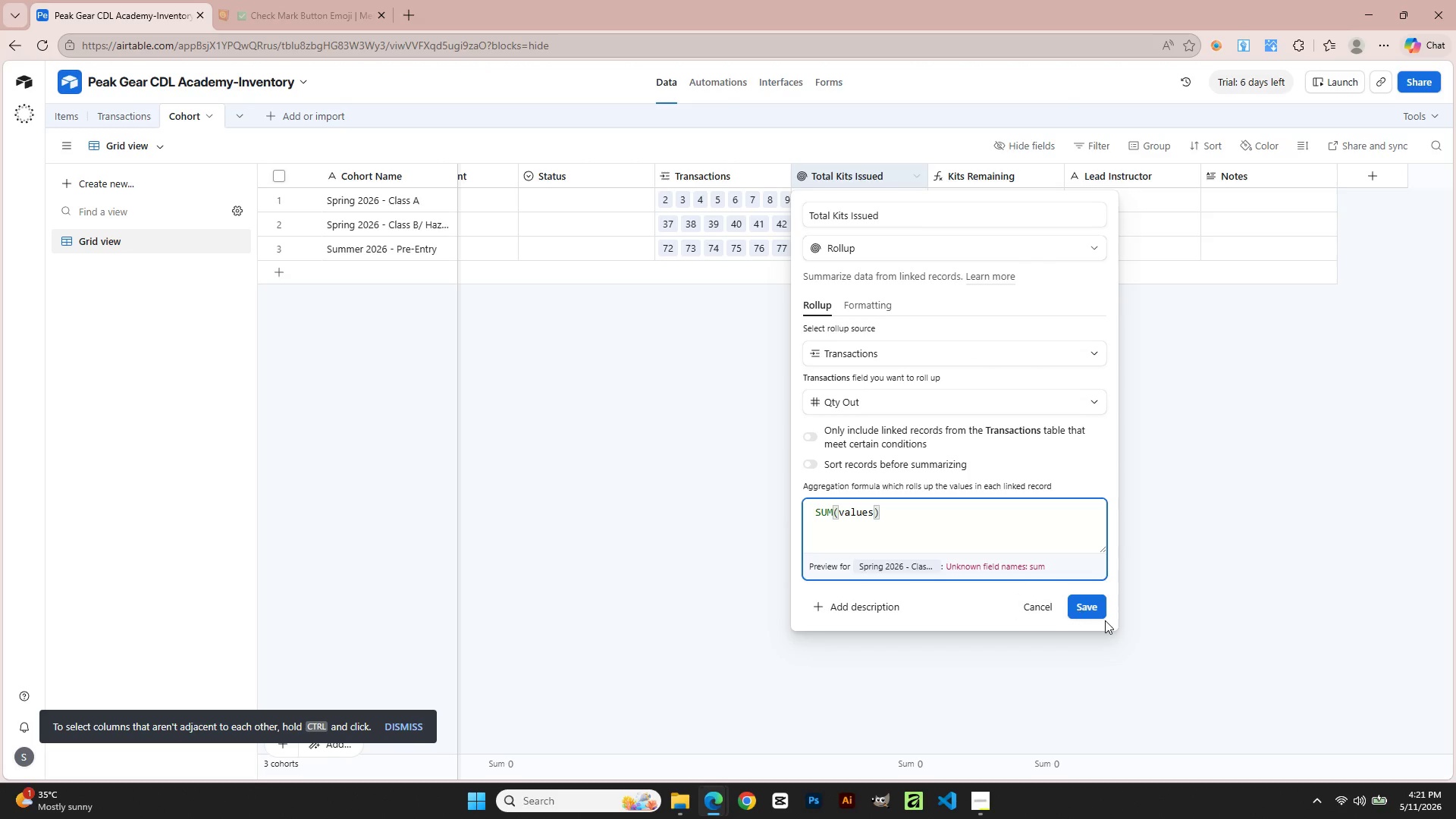 
left_click([1095, 607])
 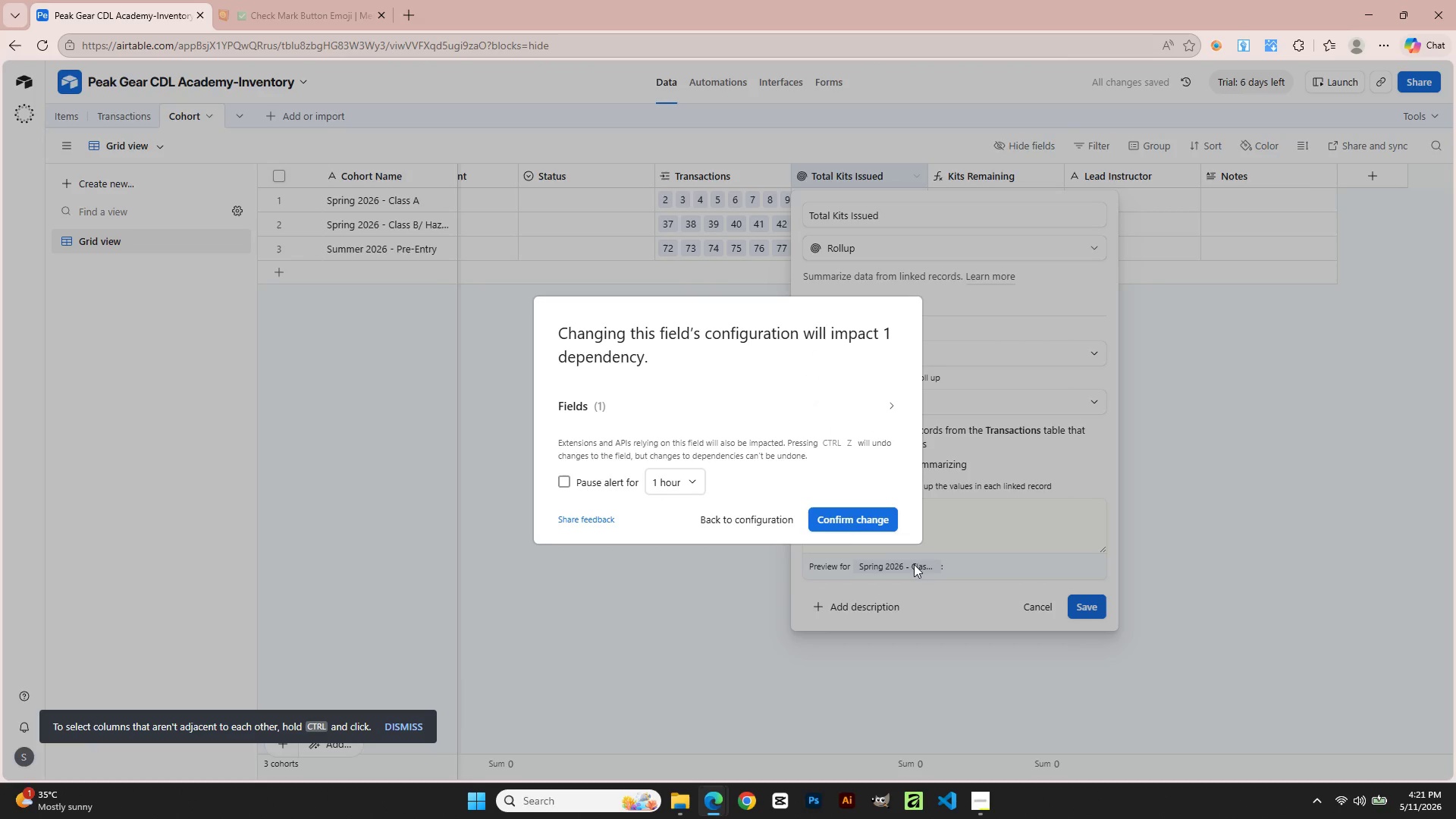 
left_click([837, 523])
 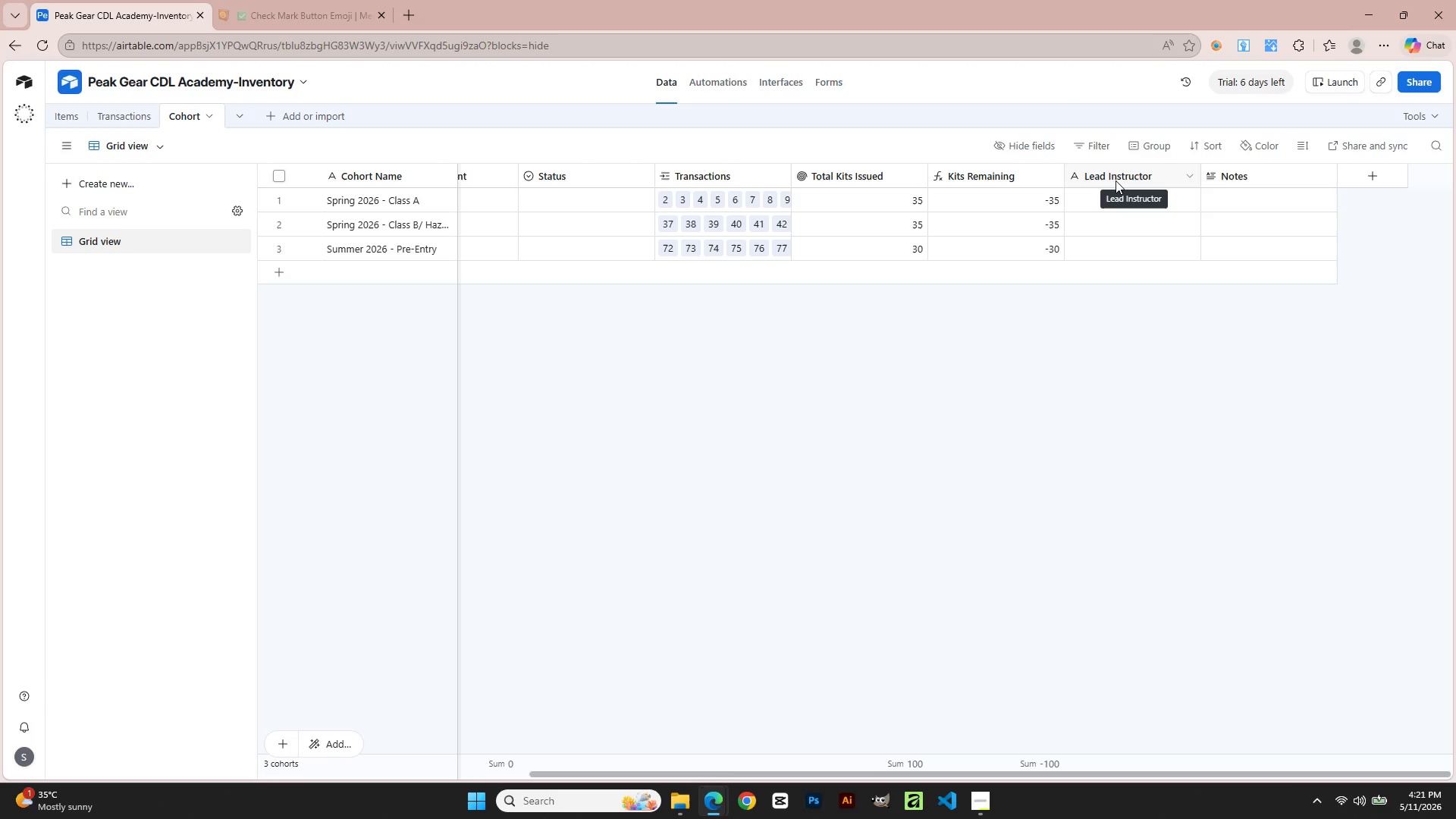 
wait(30.58)
 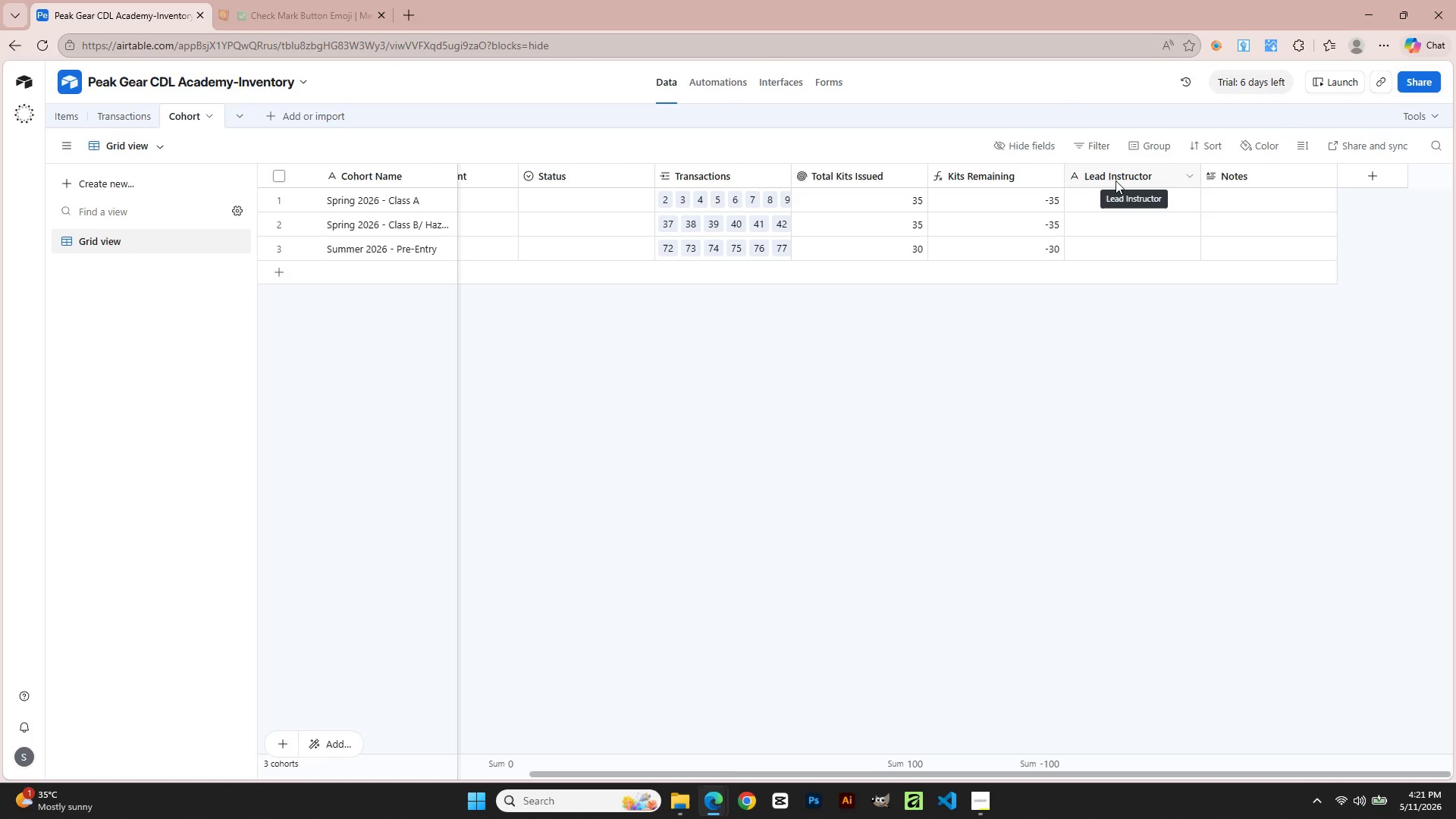 
left_click([1141, 291])
 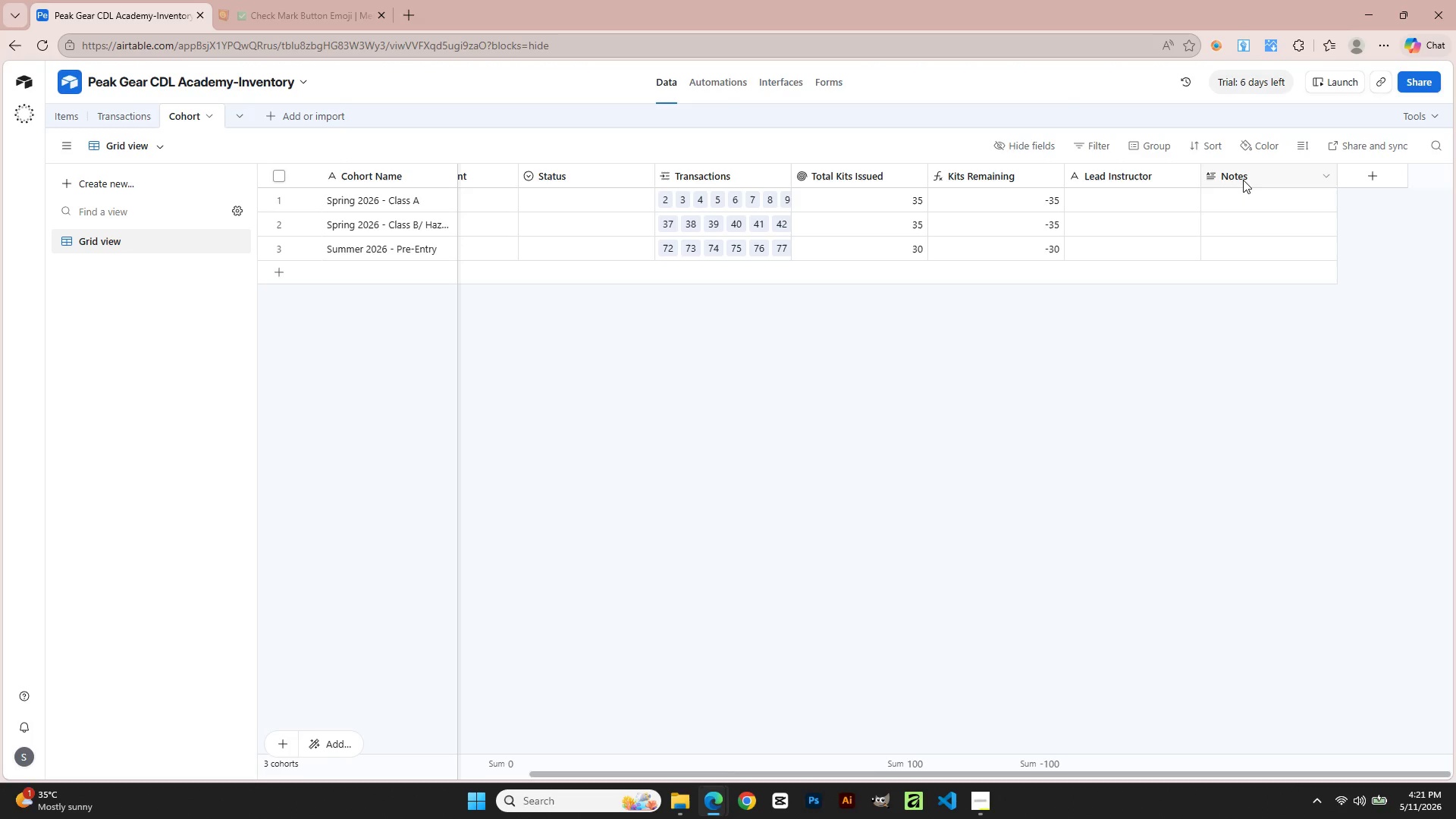 
left_click([1243, 180])
 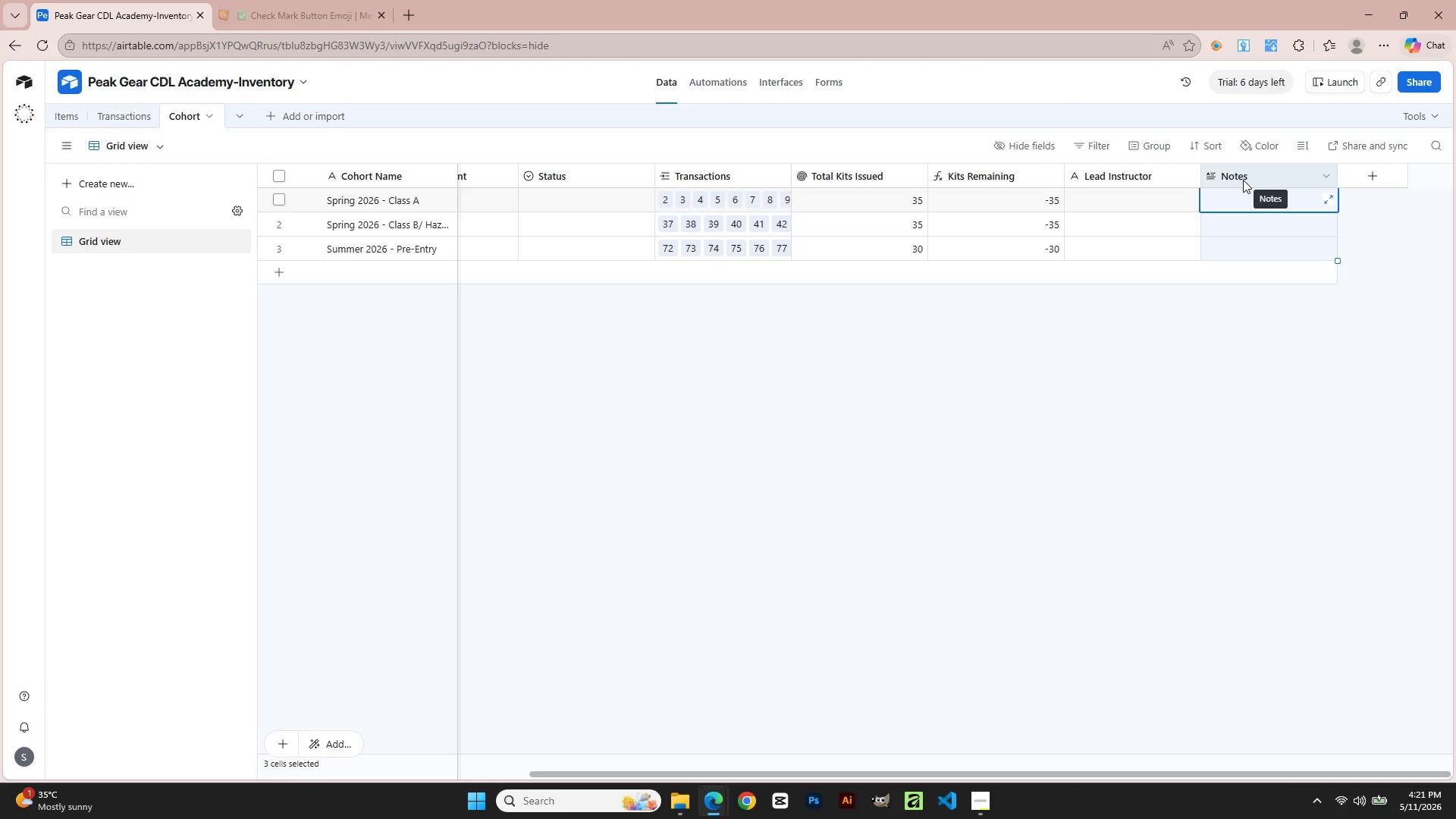 
double_click([1243, 180])
 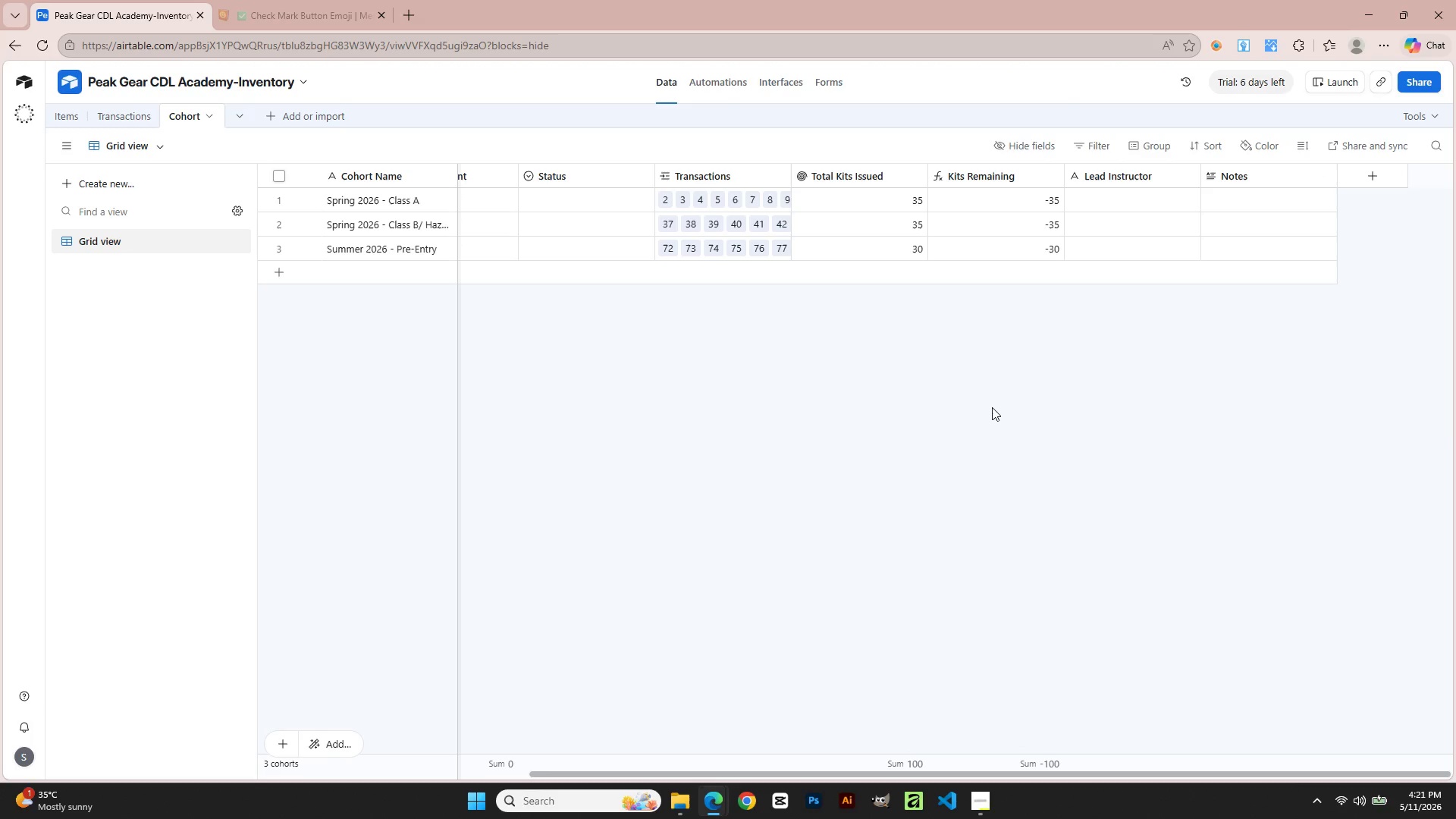 
wait(10.7)
 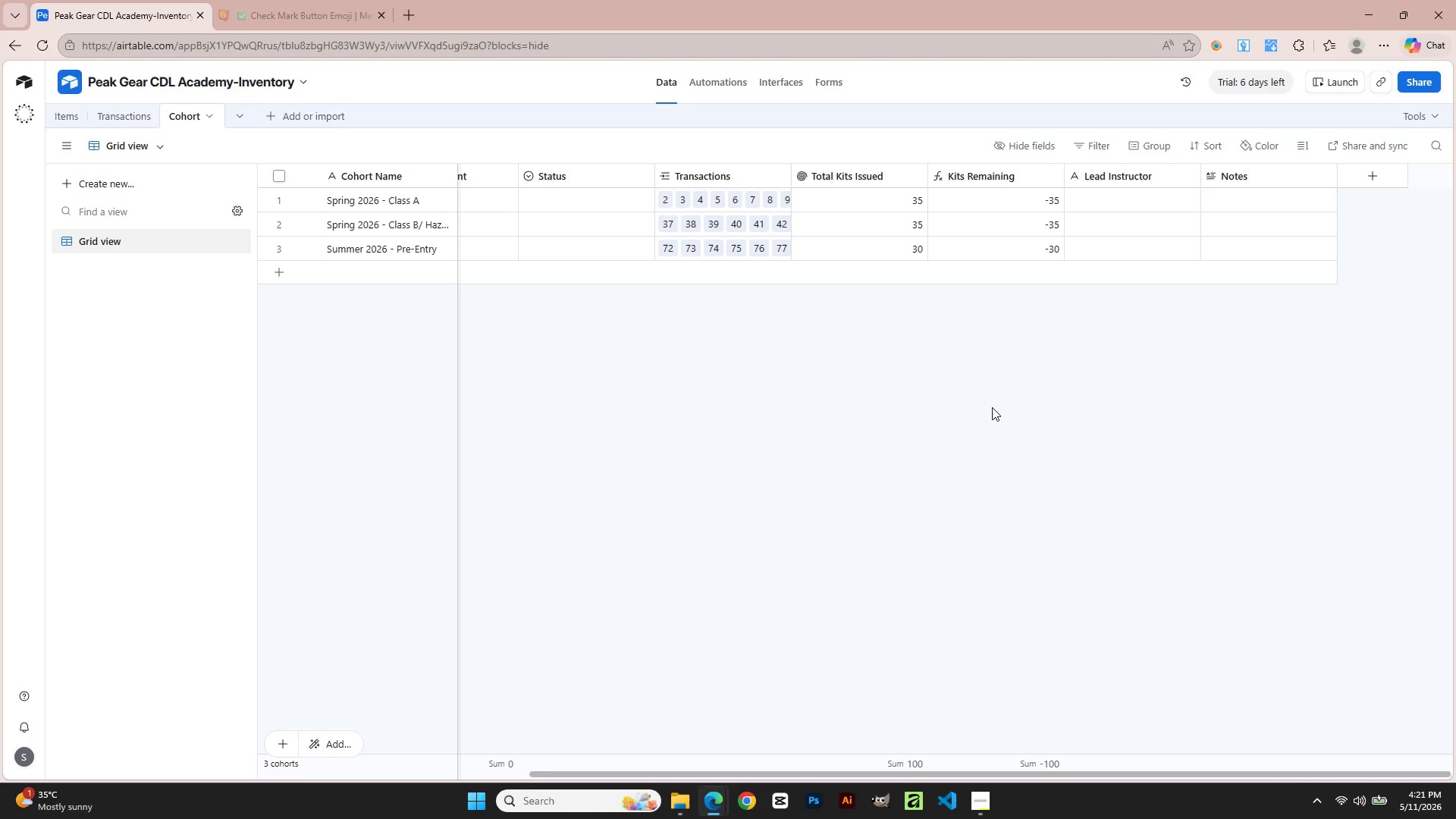 
double_click([558, 199])
 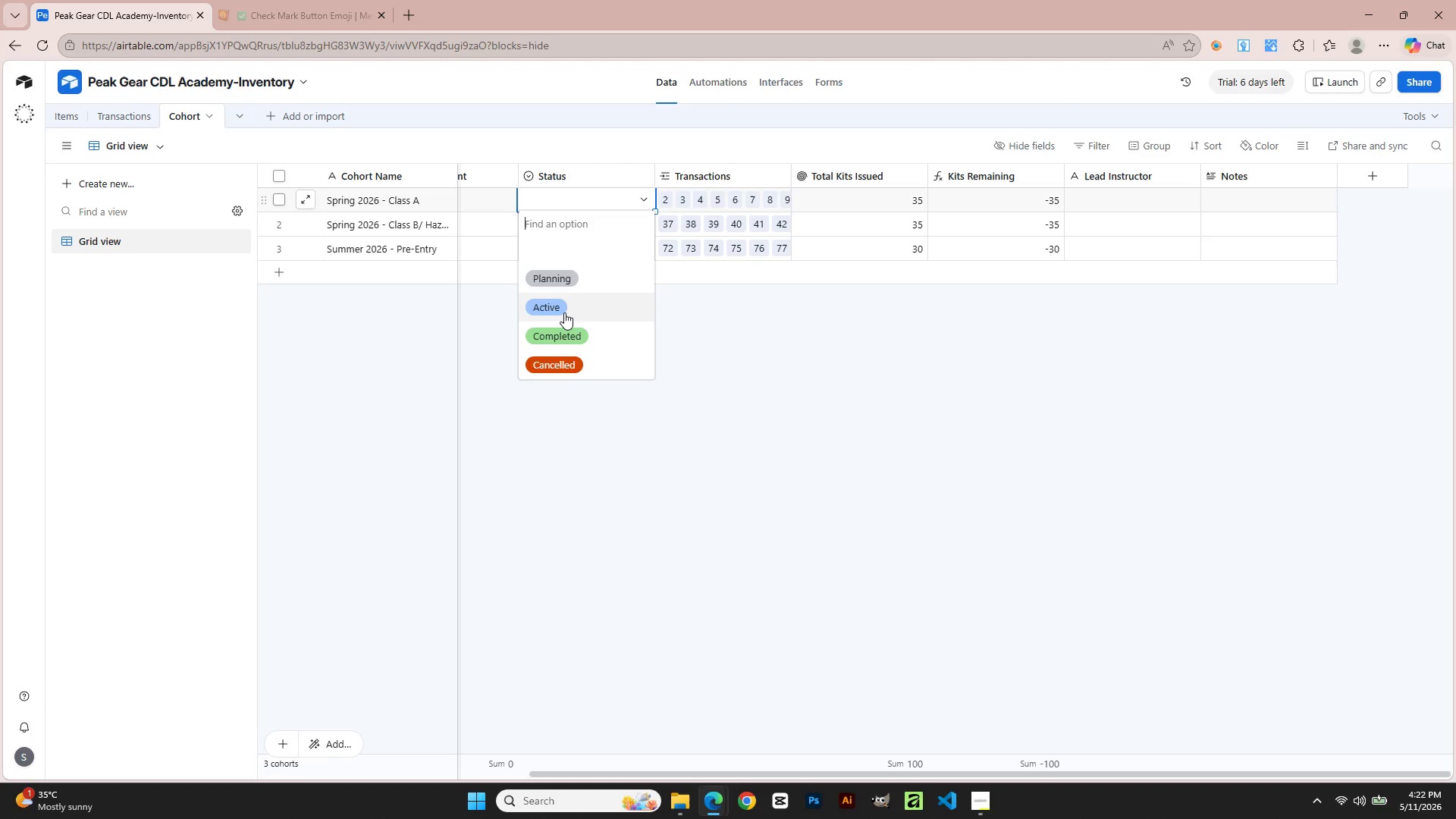 
left_click([563, 311])
 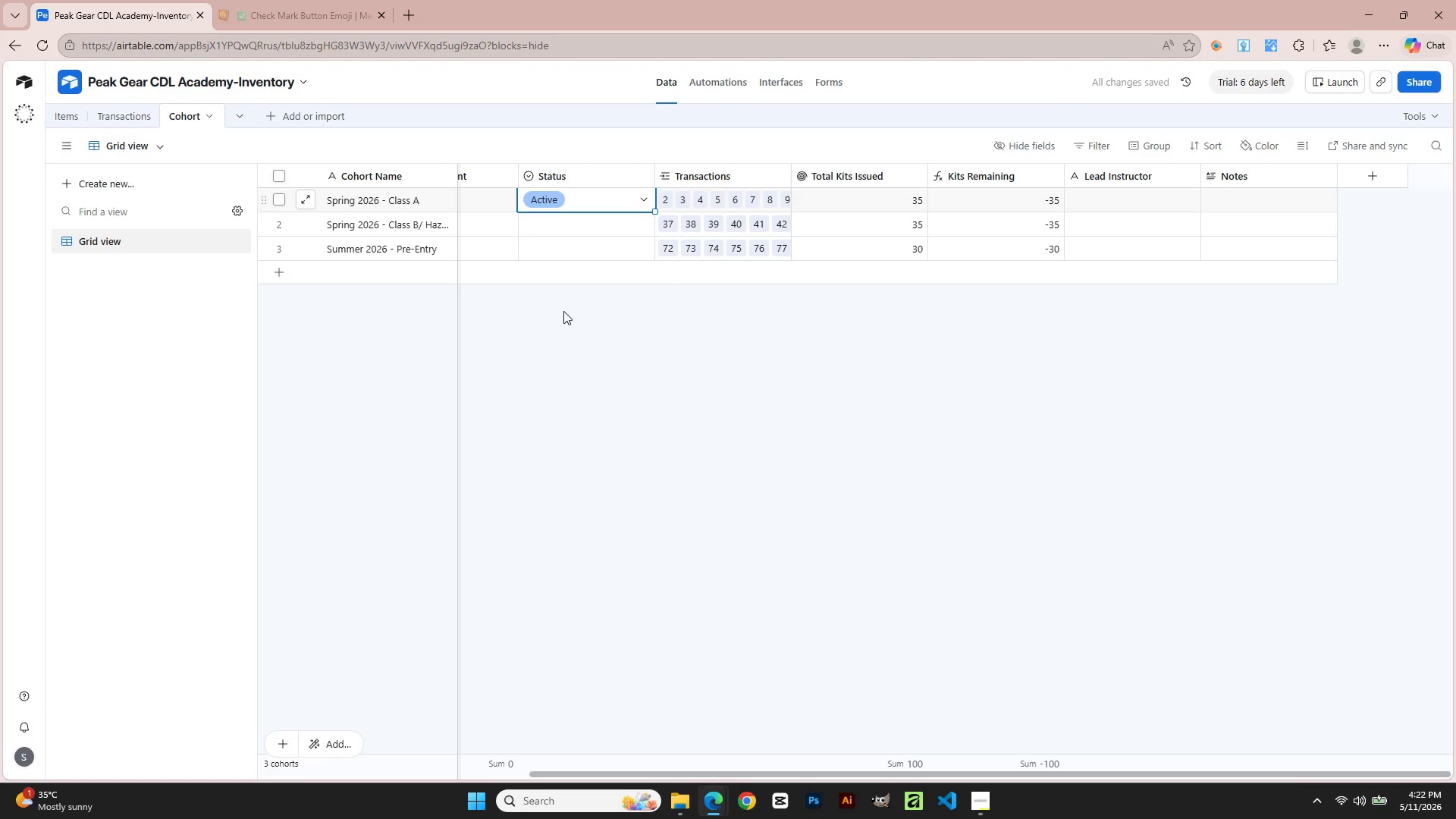 
wait(10.45)
 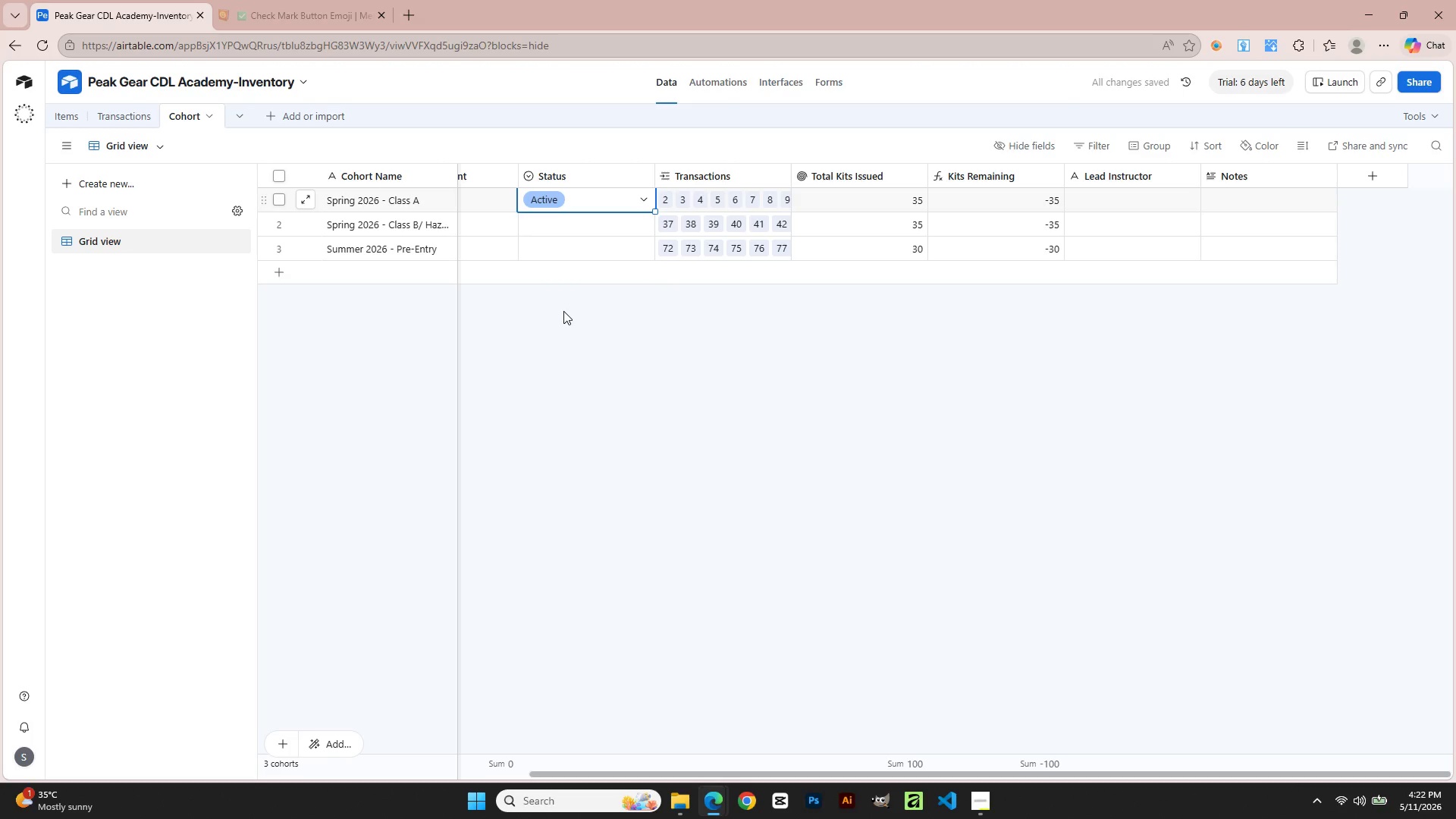 
double_click([558, 226])
 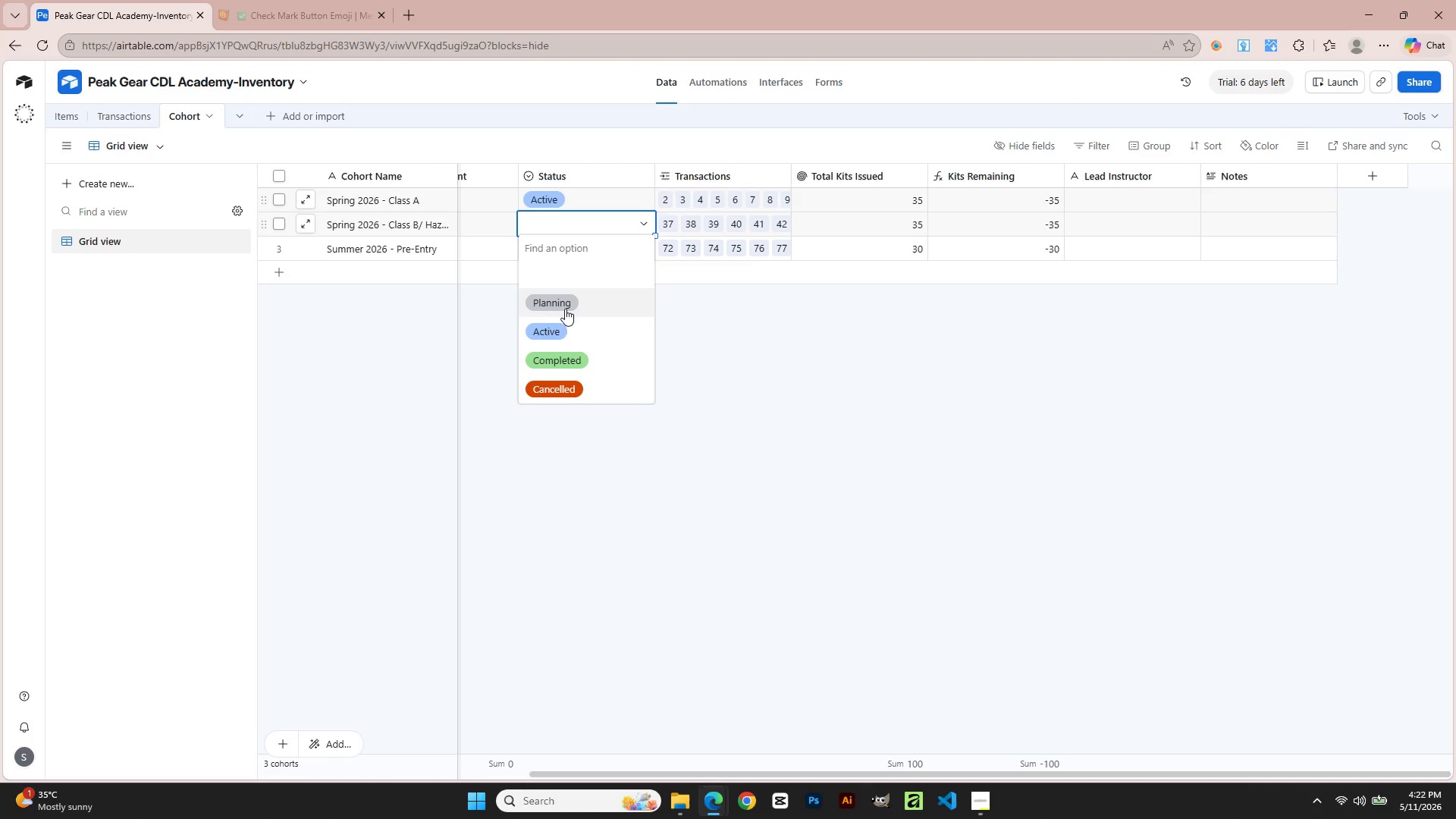 
left_click([566, 325])
 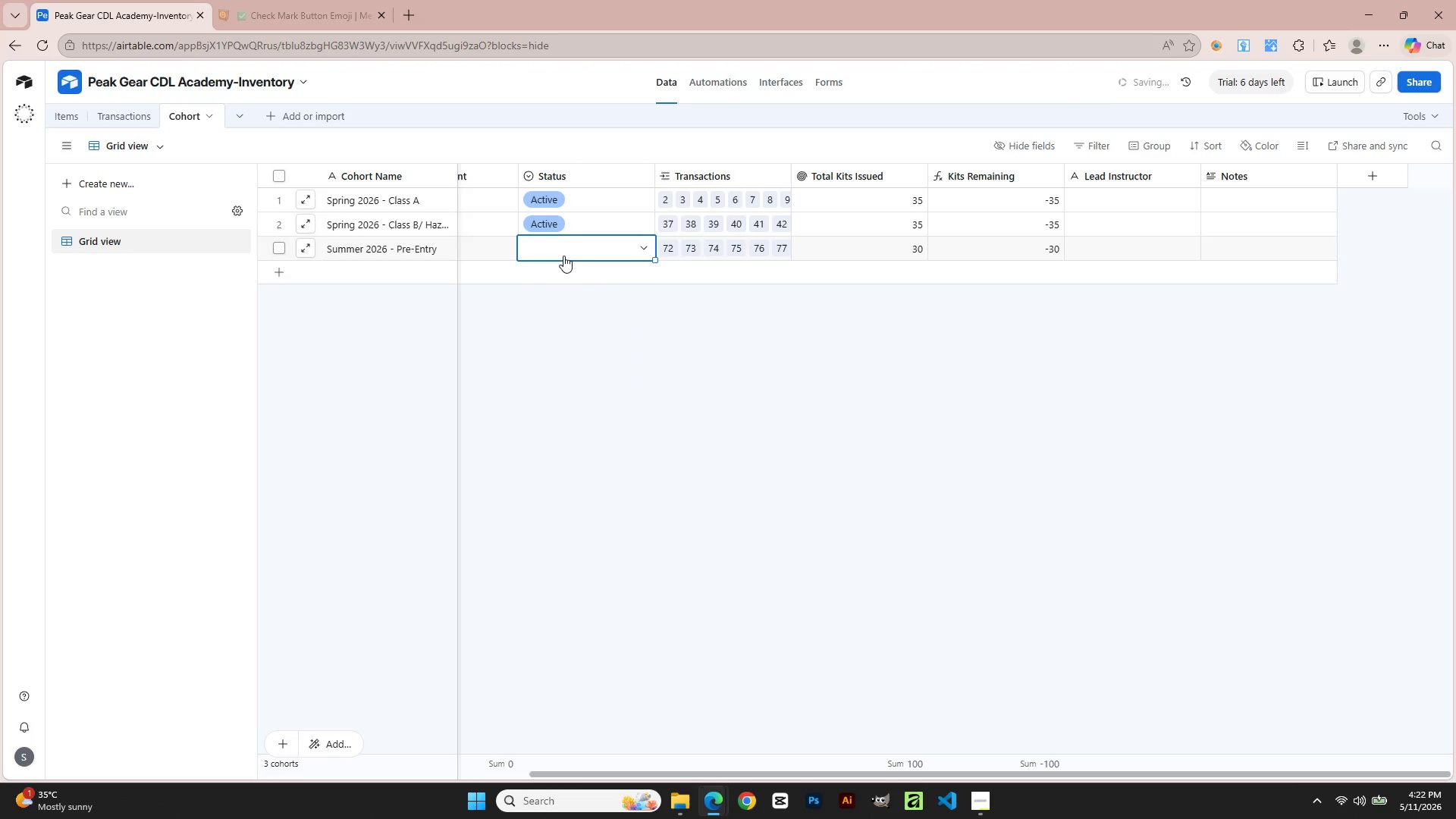 
double_click([563, 256])
 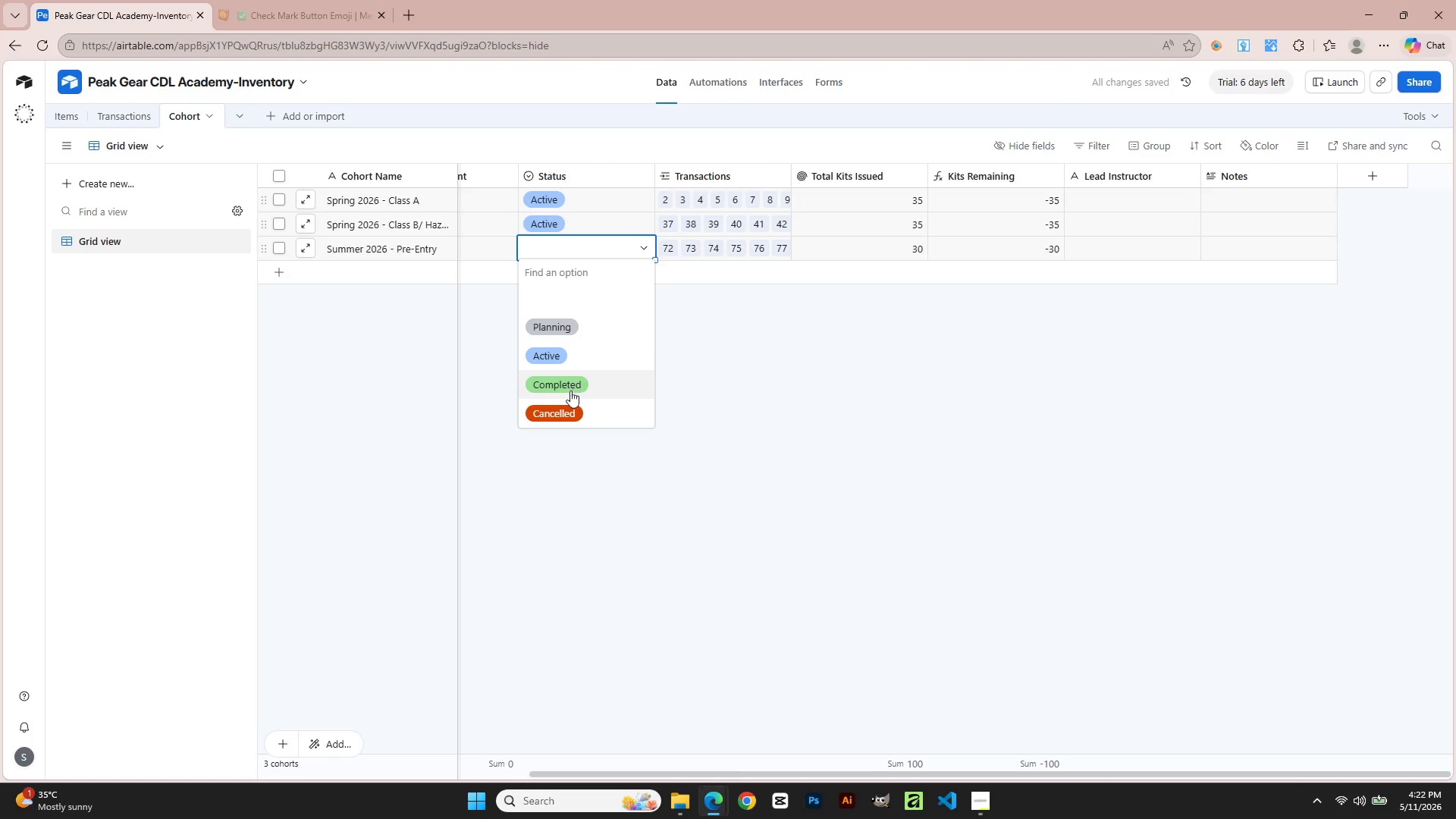 
scroll: coordinate [581, 369], scroll_direction: down, amount: 3.0
 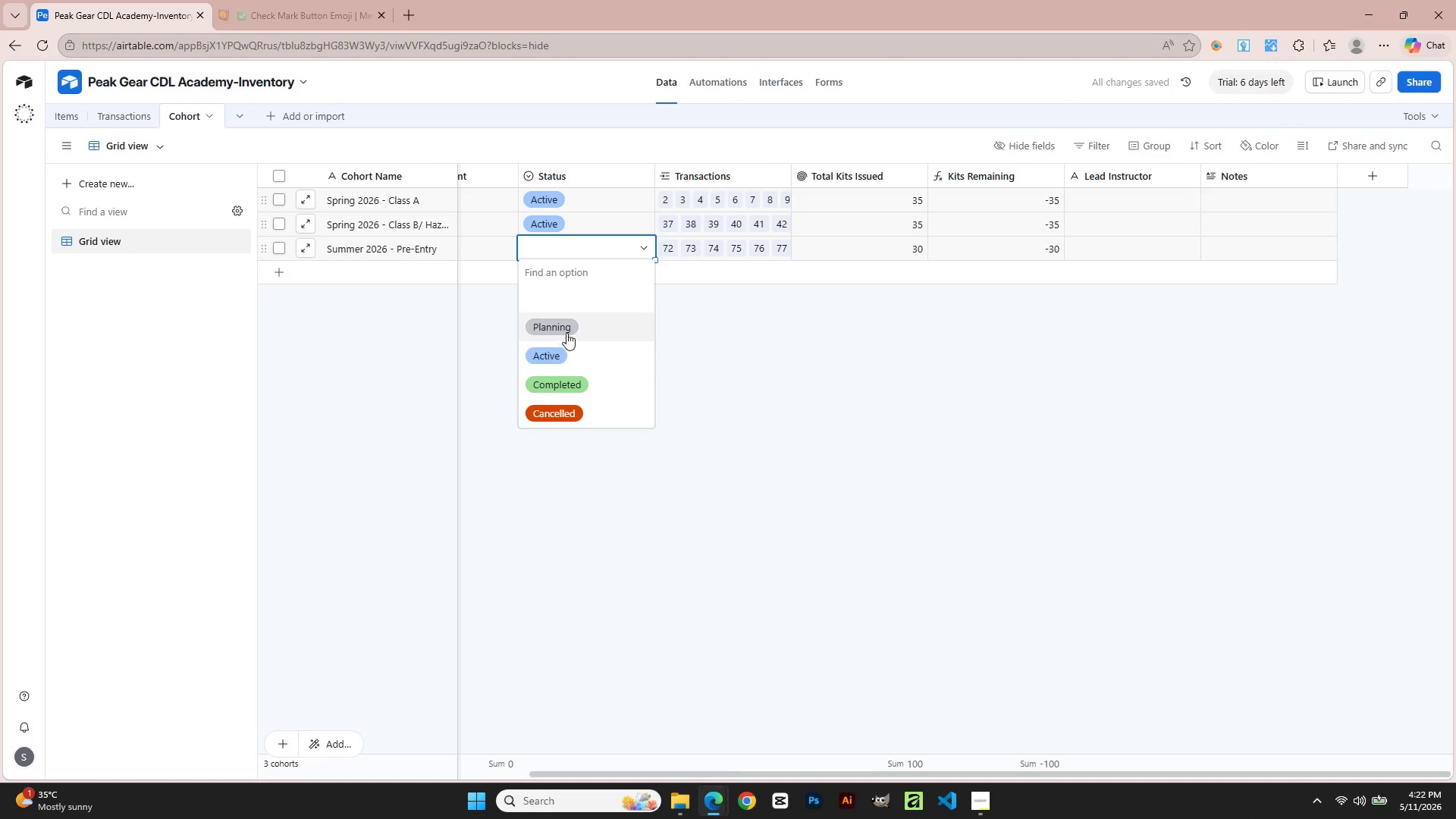 
left_click([566, 328])
 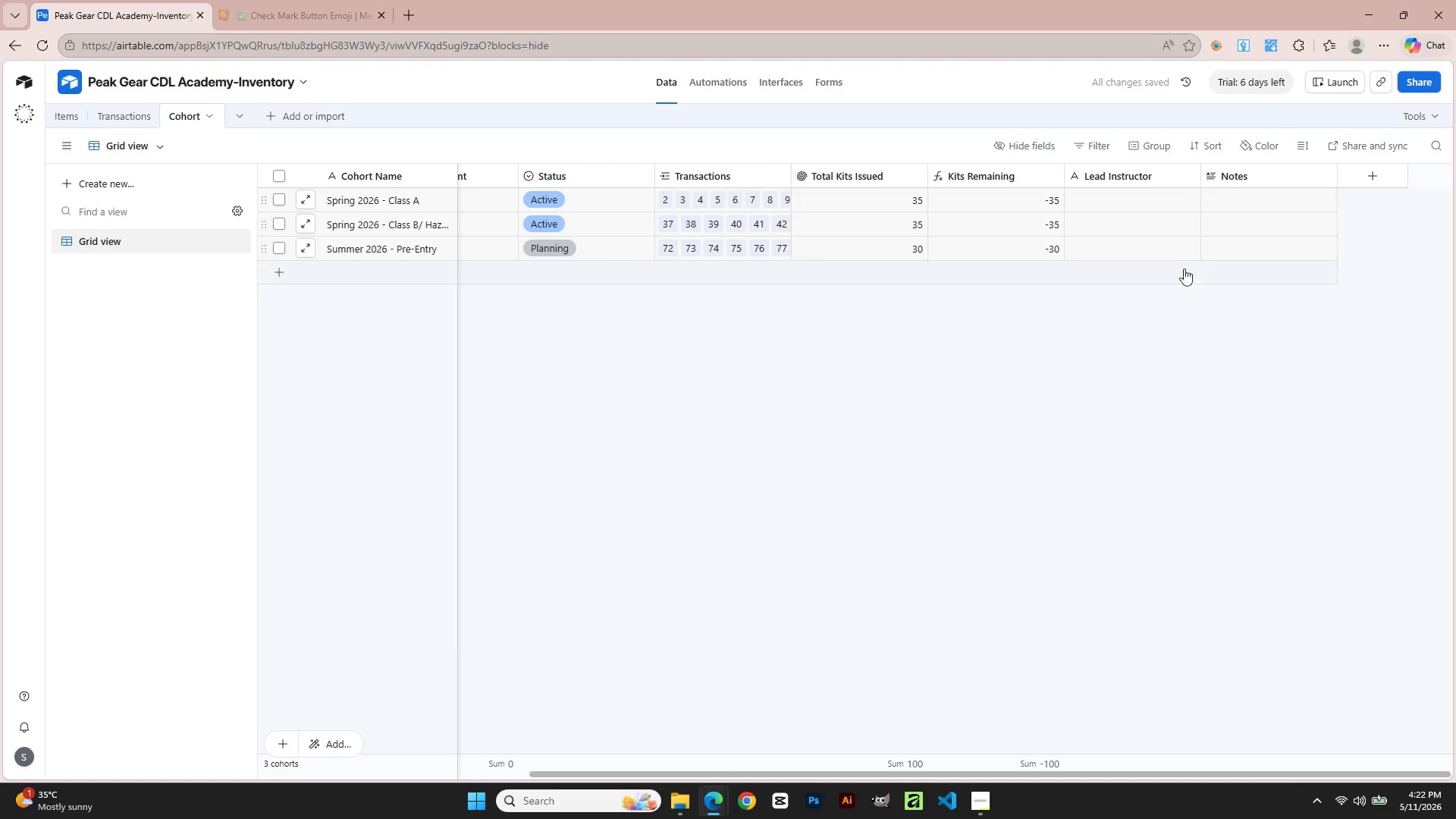 
double_click([1119, 199])
 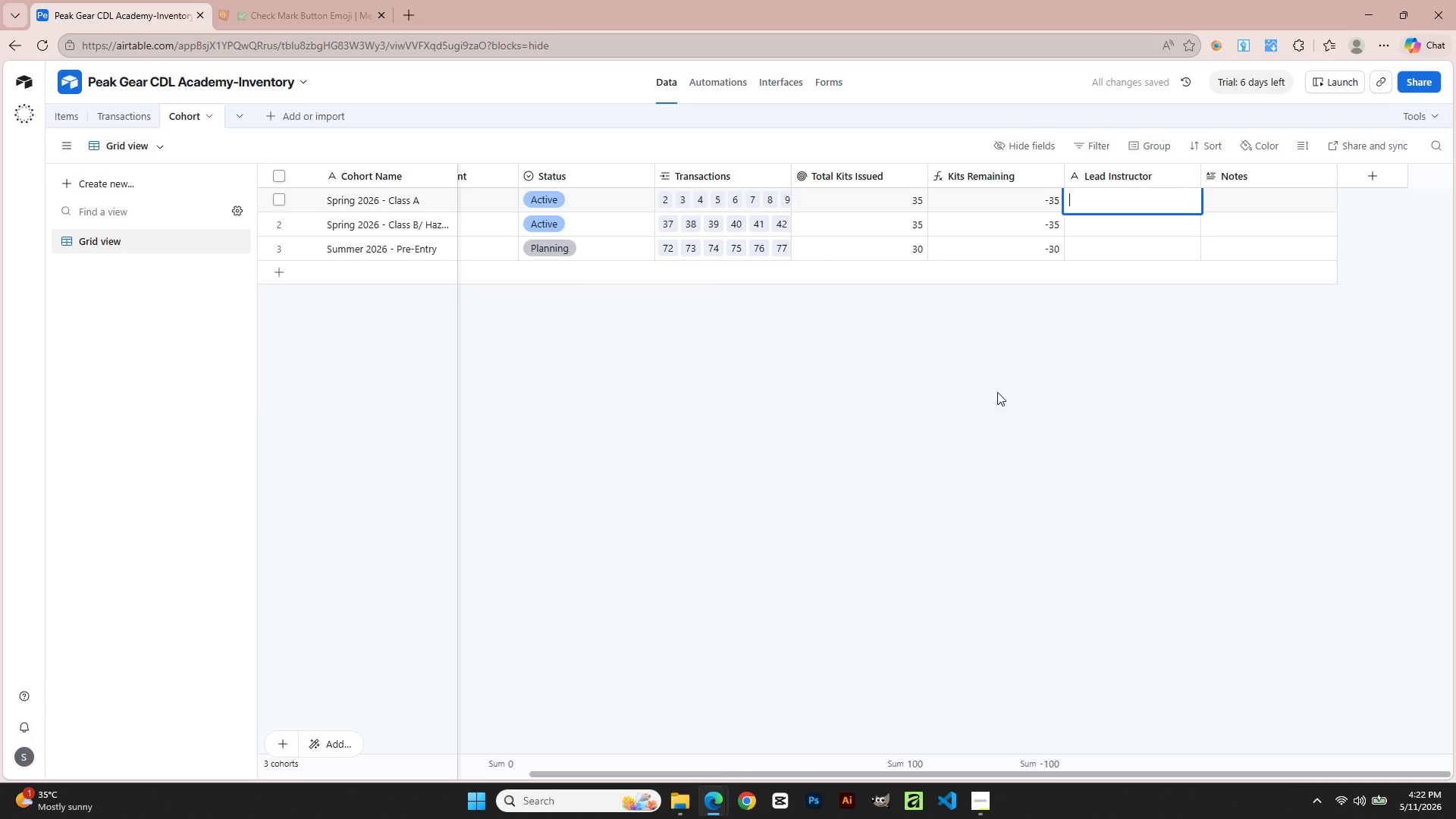 
left_click_drag(start_coordinate=[965, 433], to_coordinate=[960, 437])
 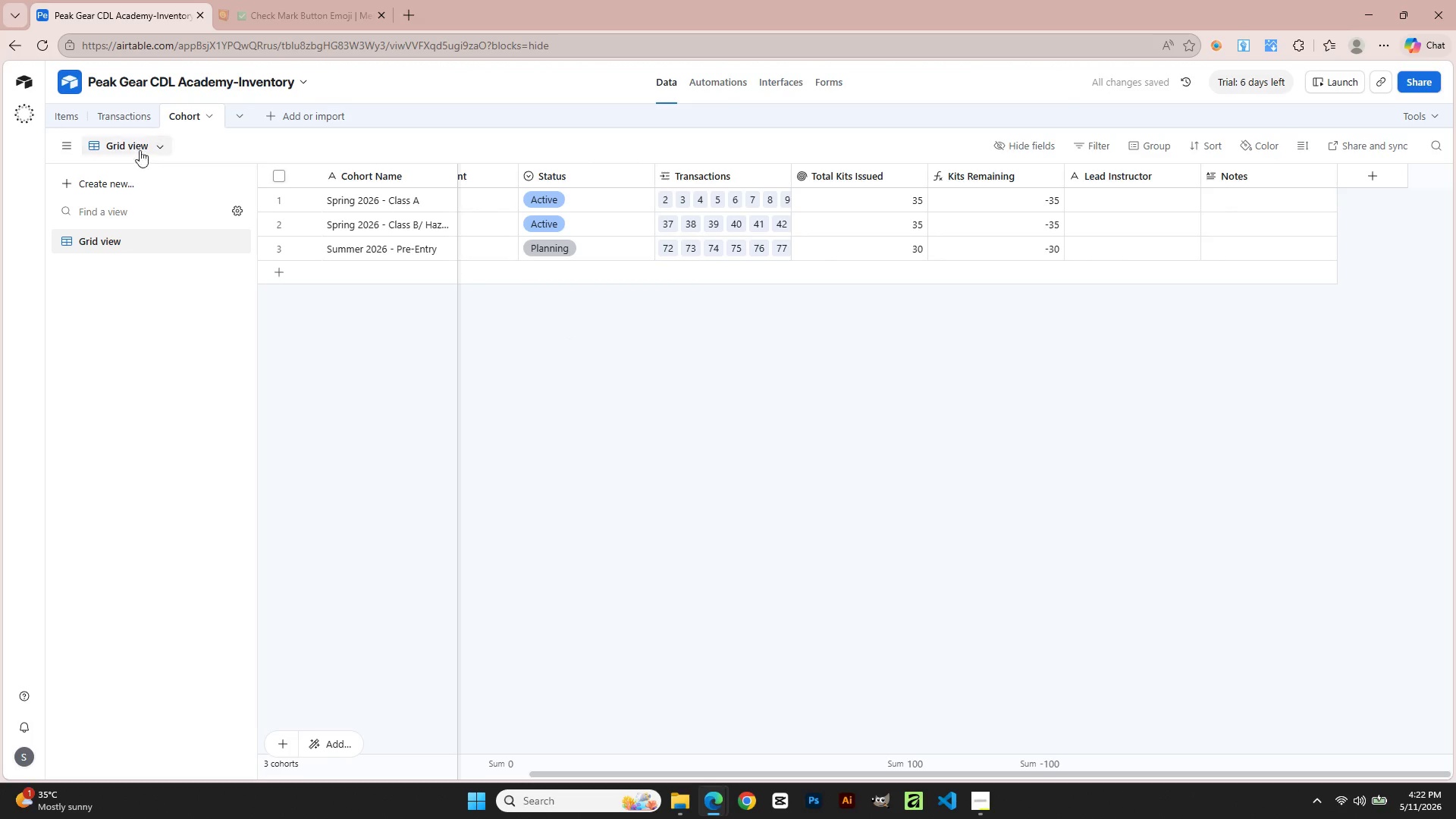 
left_click([127, 114])
 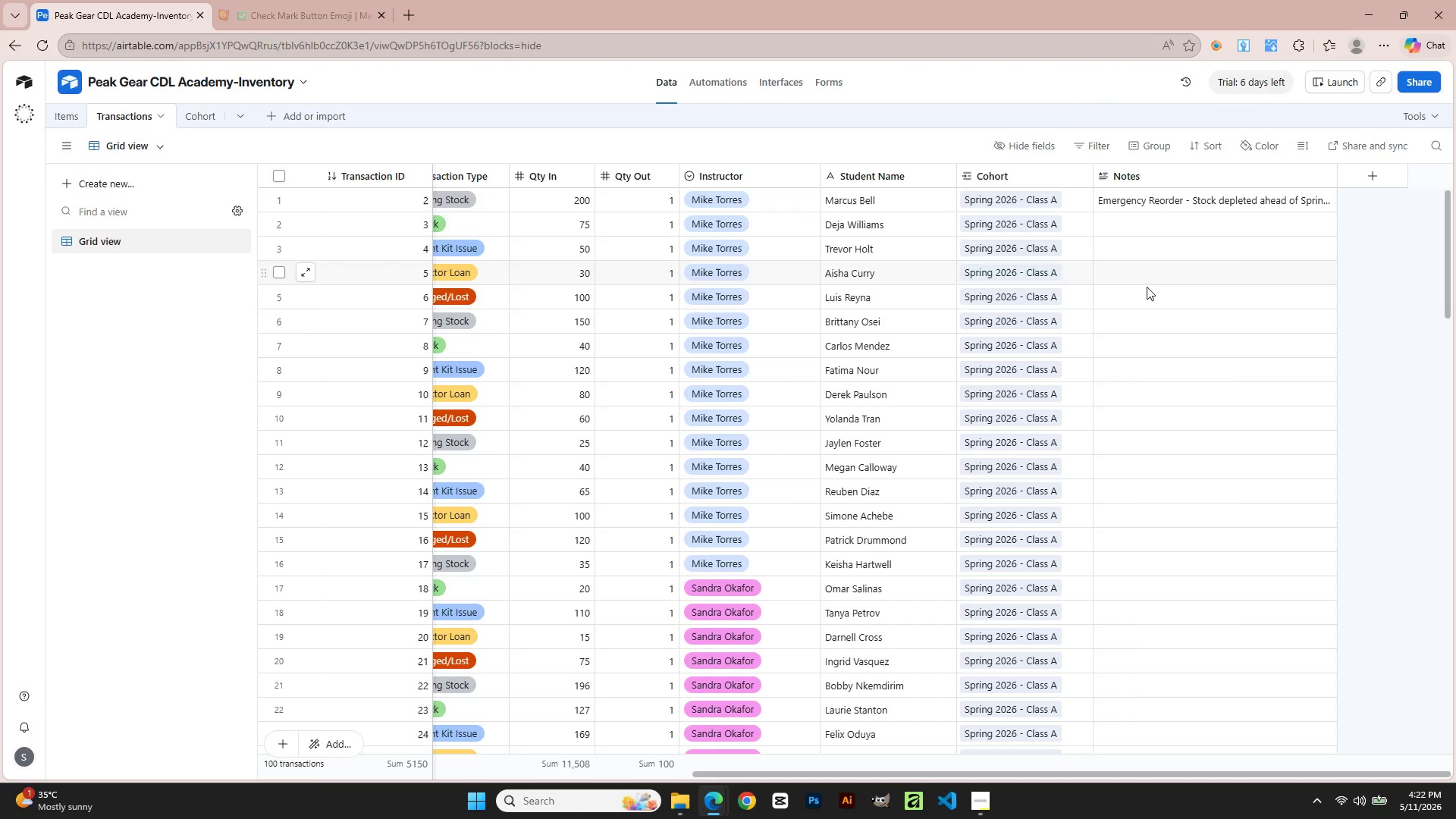 
left_click([745, 466])
 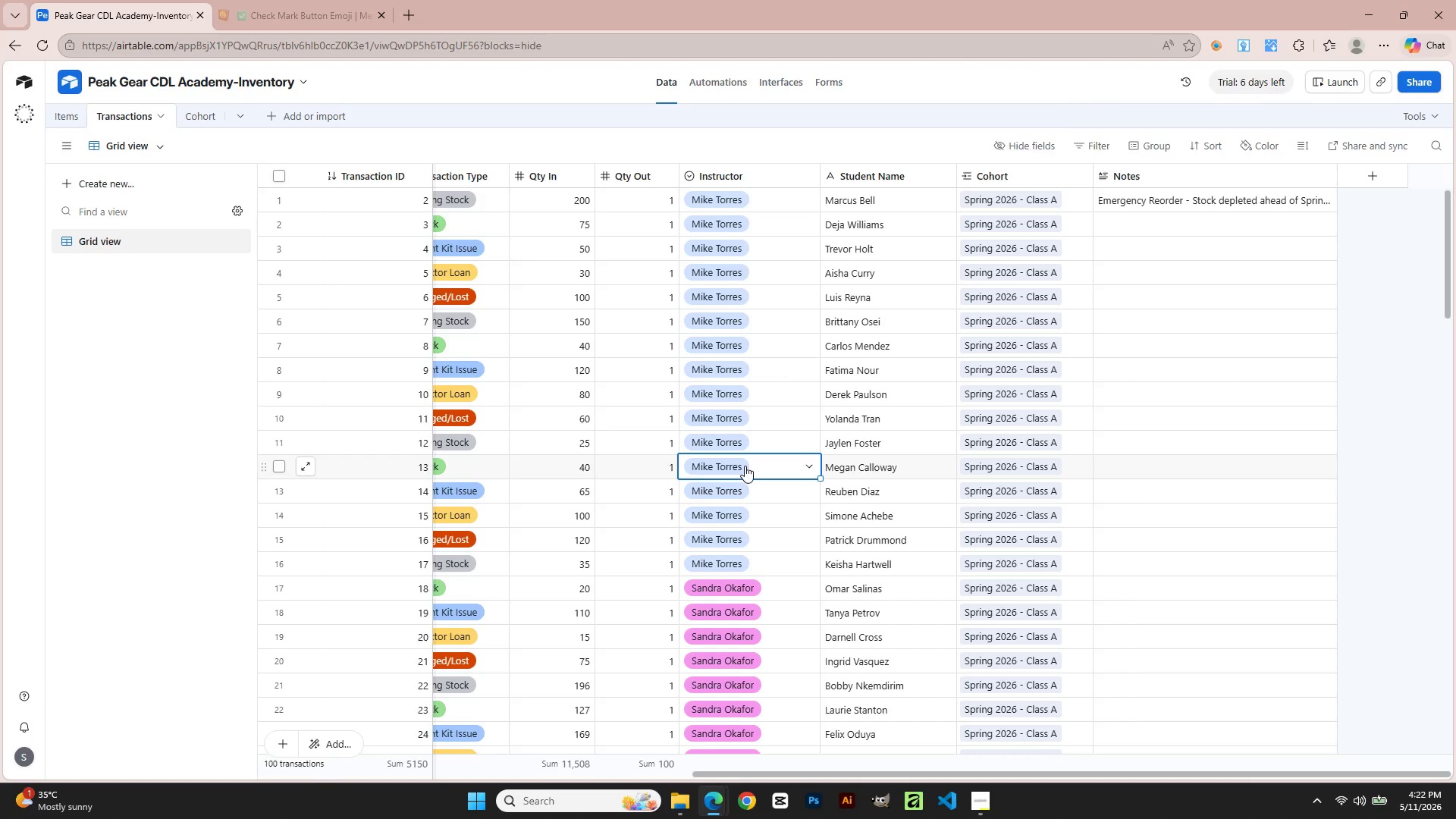 
scroll: coordinate [745, 466], scroll_direction: down, amount: 6.0
 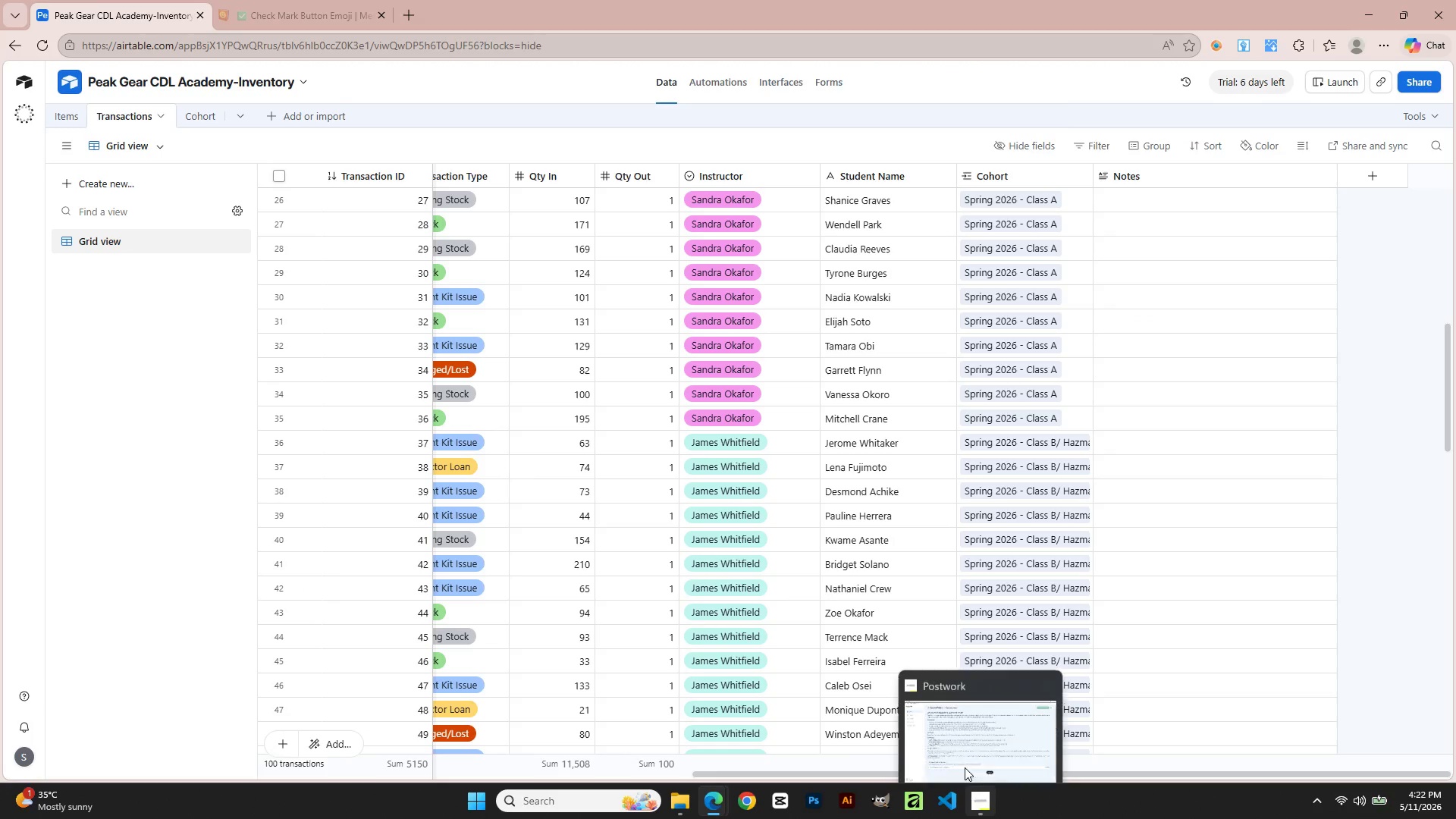 
left_click([203, 111])
 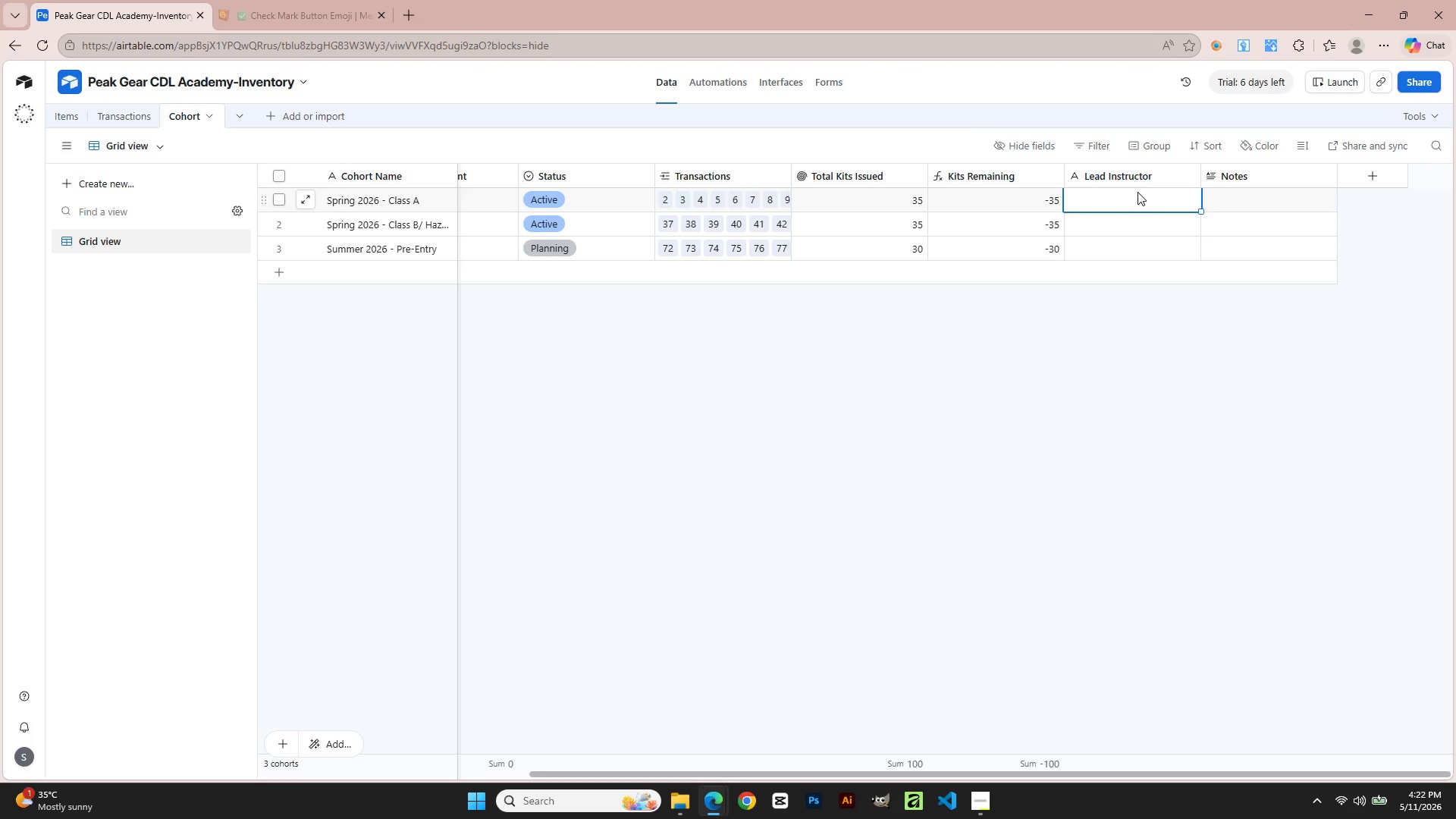 
type(Mike Tore)
key(Backspace)
type(ress)
key(Backspace)
 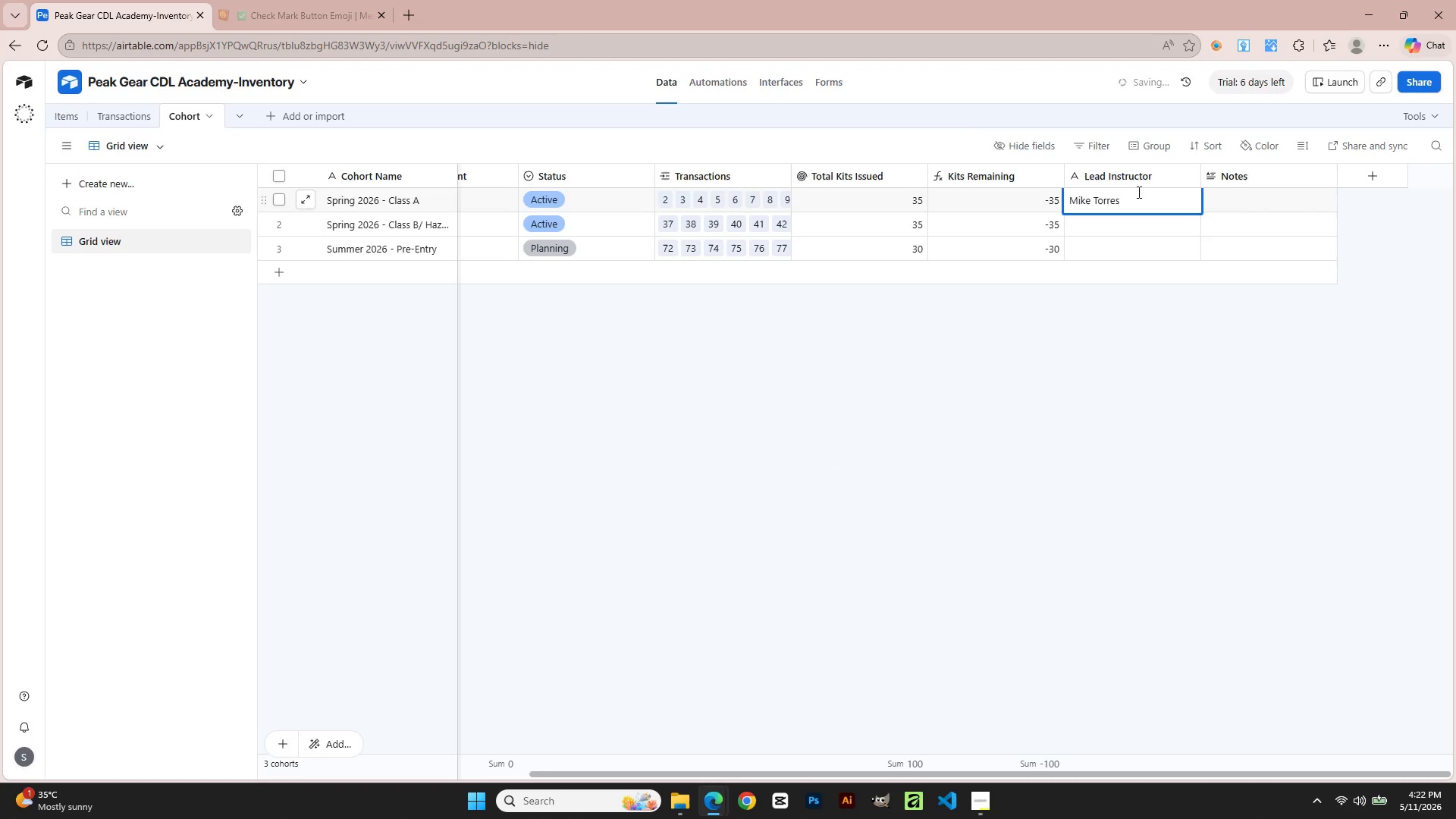 
left_click([1111, 228])
 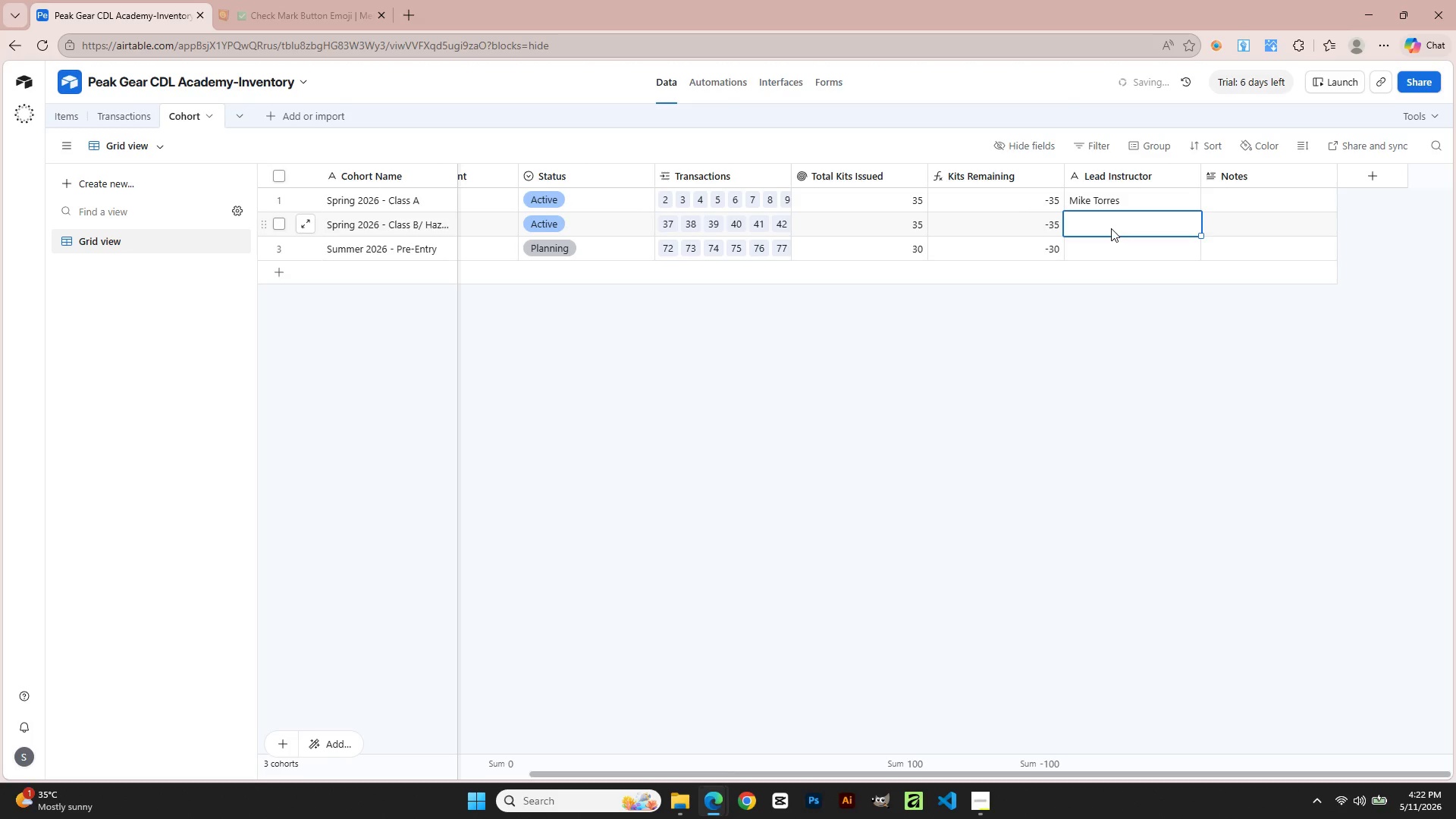 
type(James Whitaker)
 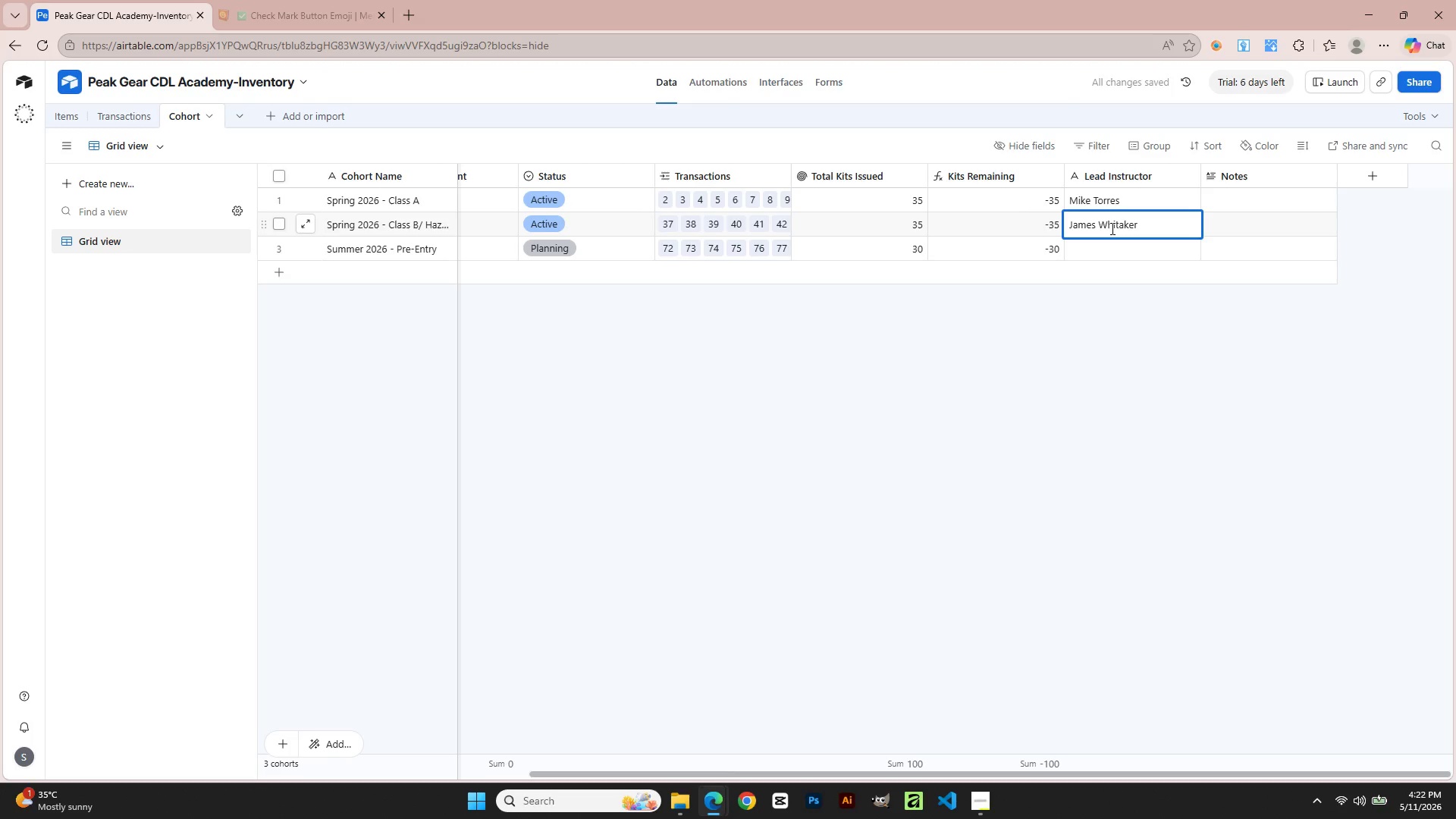 
wait(5.75)
 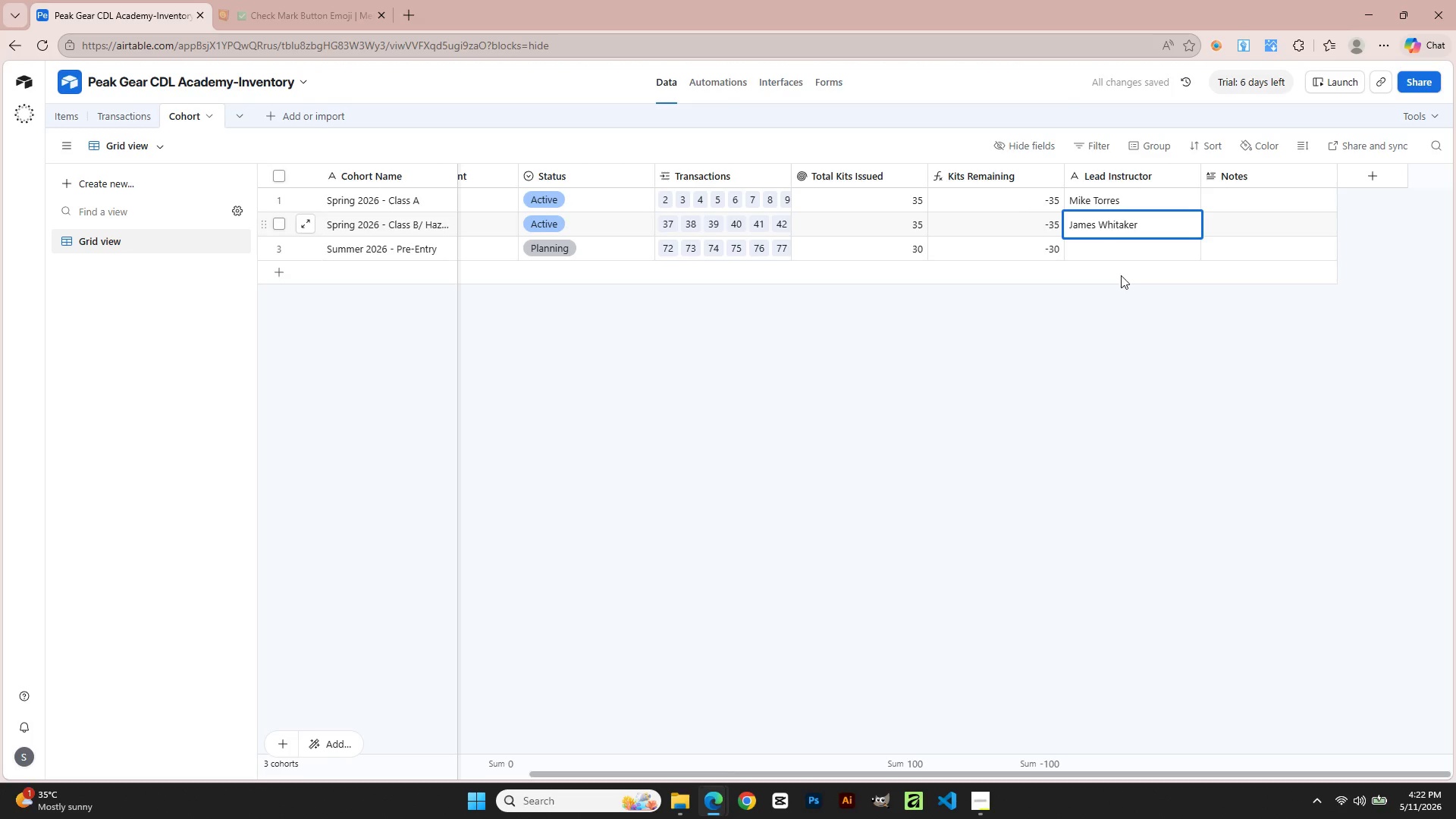 
left_click([136, 116])
 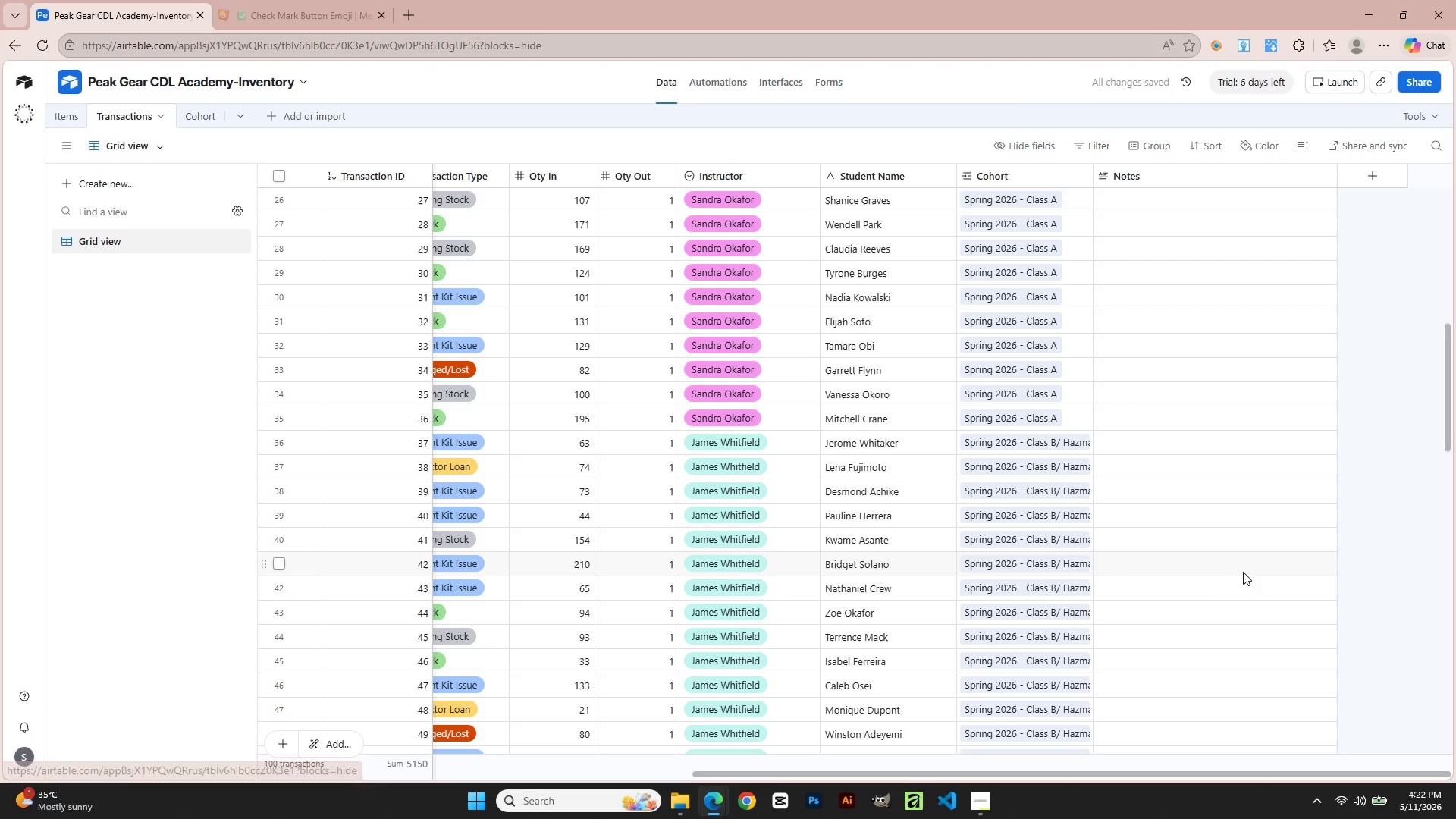 
scroll: coordinate [1044, 573], scroll_direction: down, amount: 5.0
 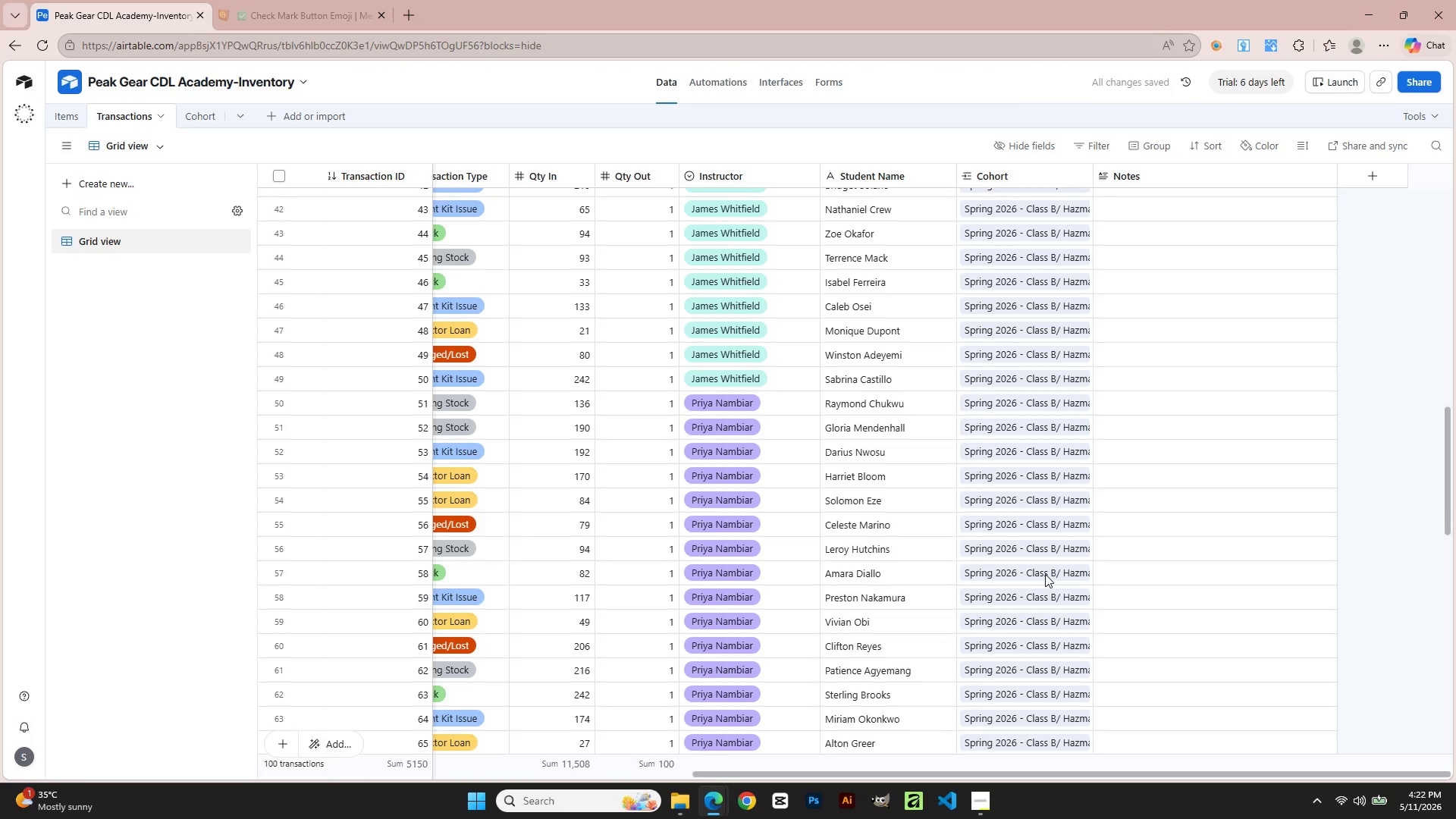 
scroll: coordinate [1045, 574], scroll_direction: up, amount: 4.0
 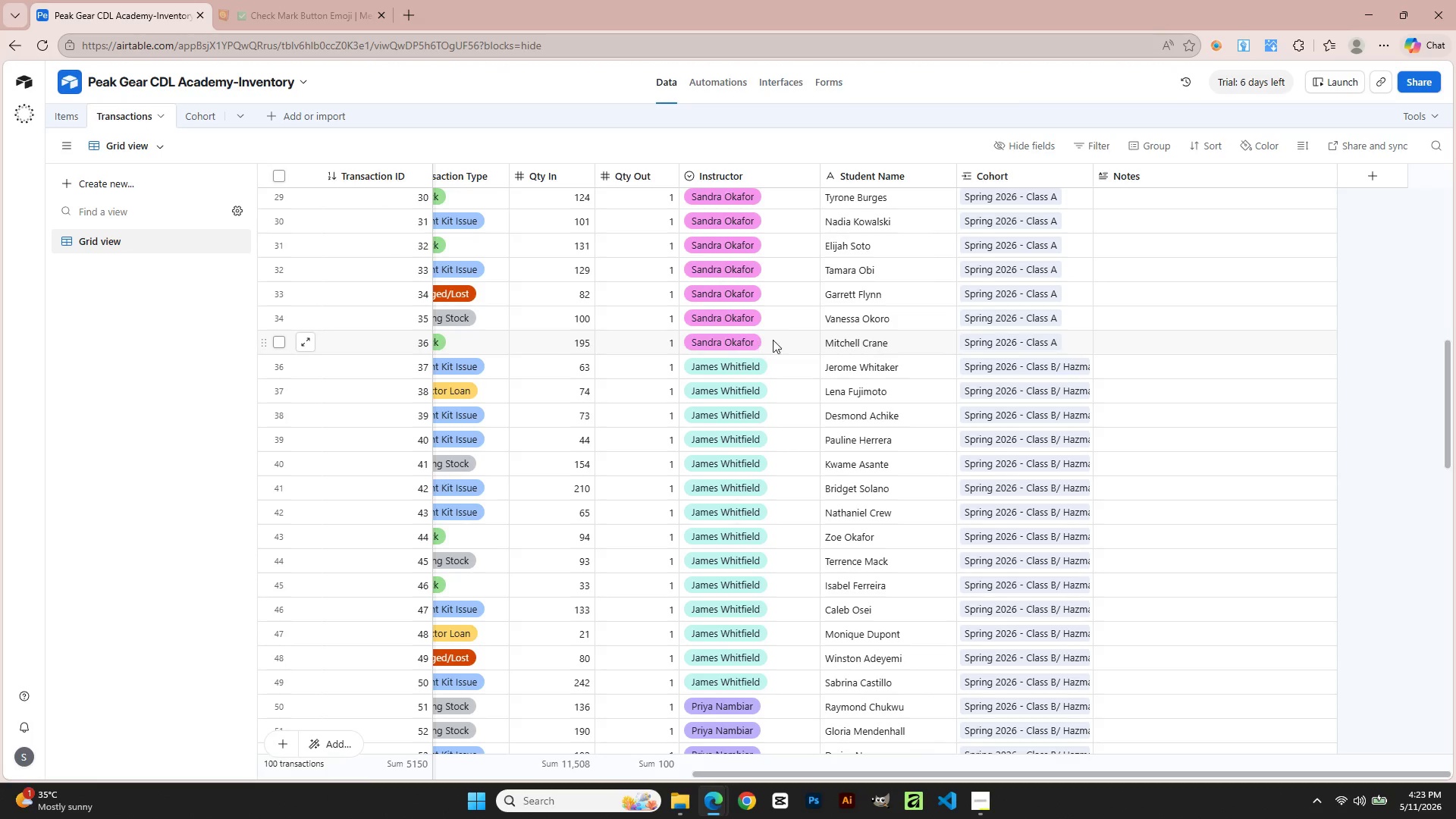 
left_click([1005, 340])
 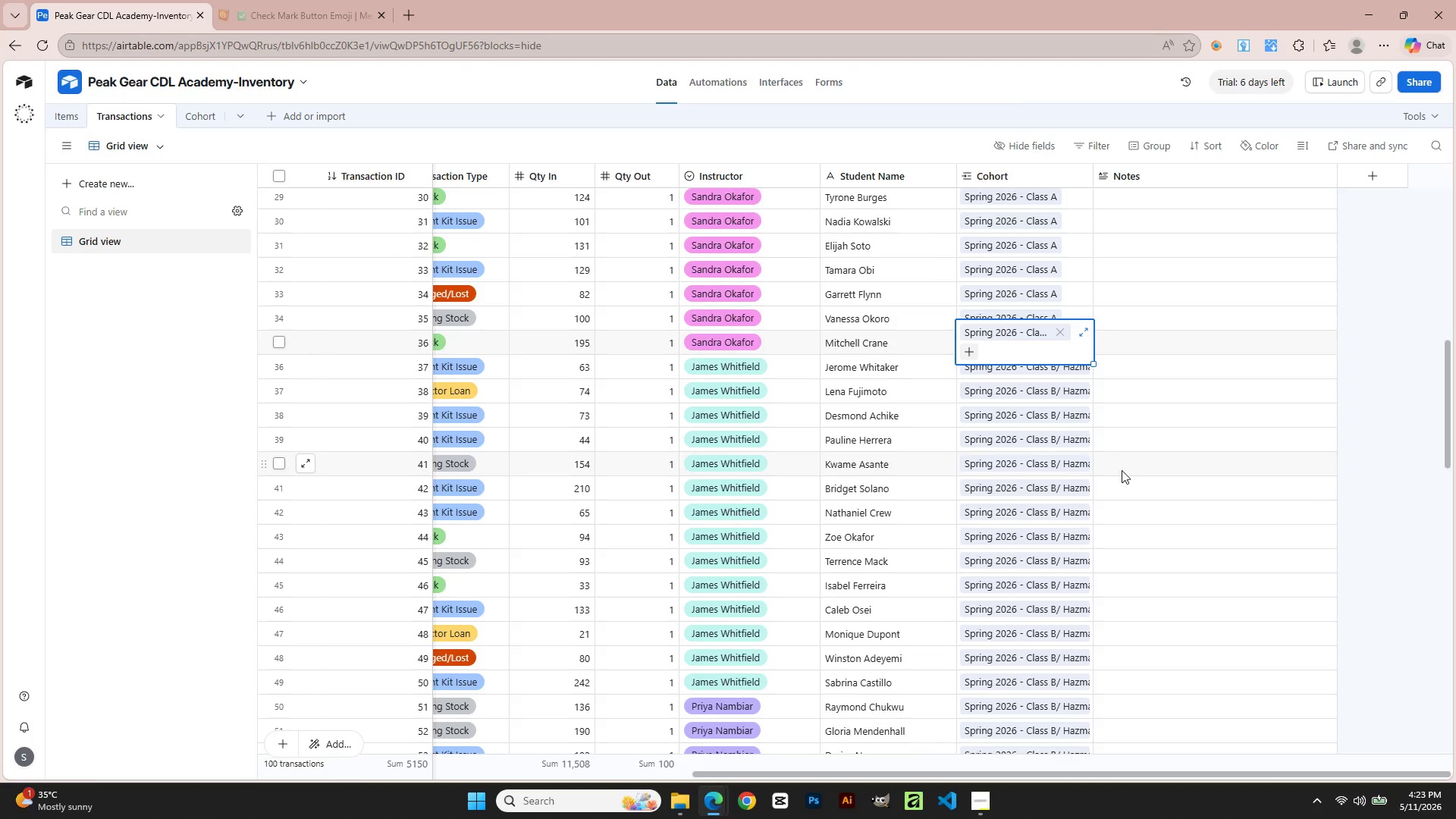 
left_click([1051, 469])
 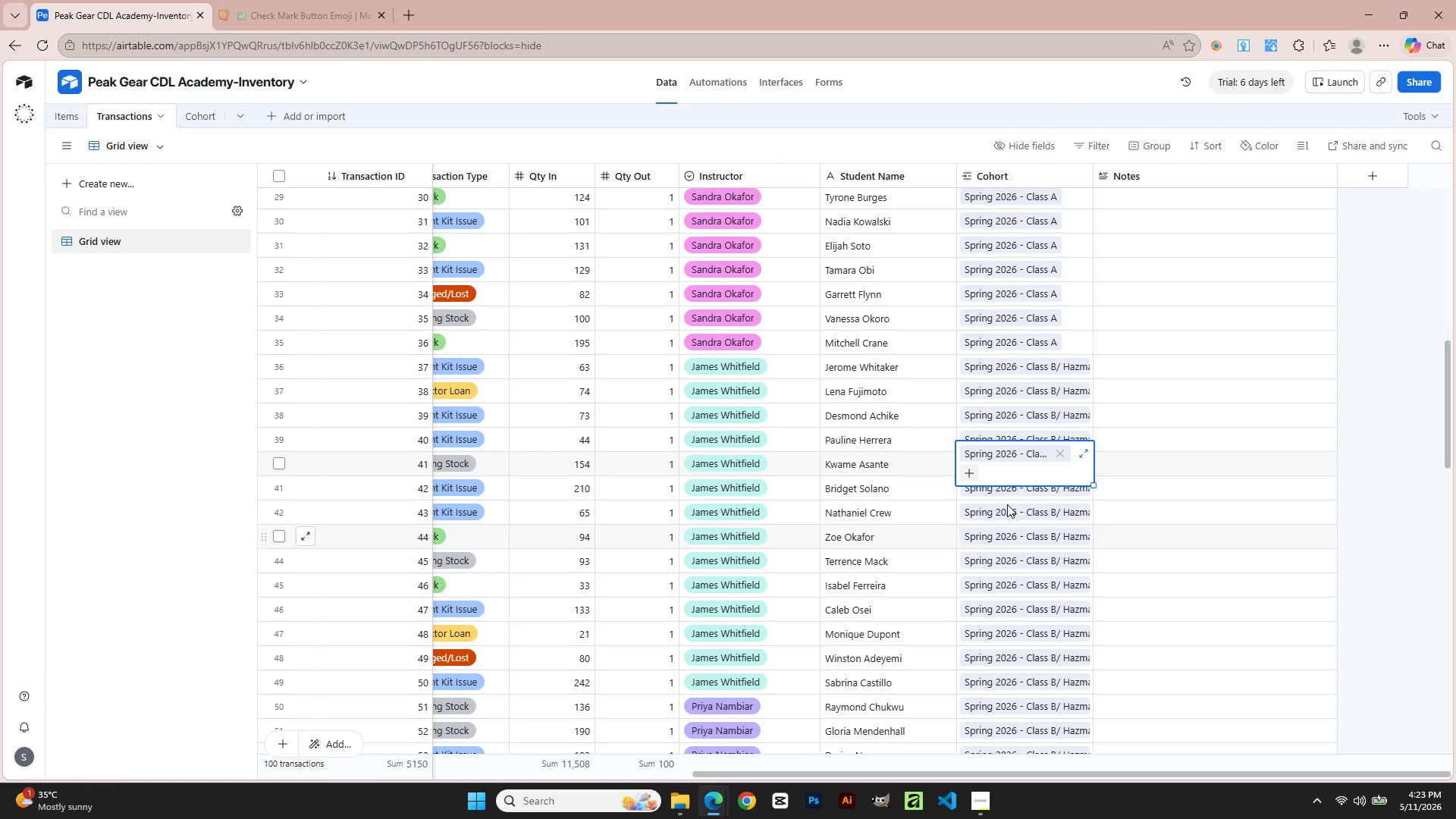 
scroll: coordinate [842, 626], scroll_direction: down, amount: 11.0
 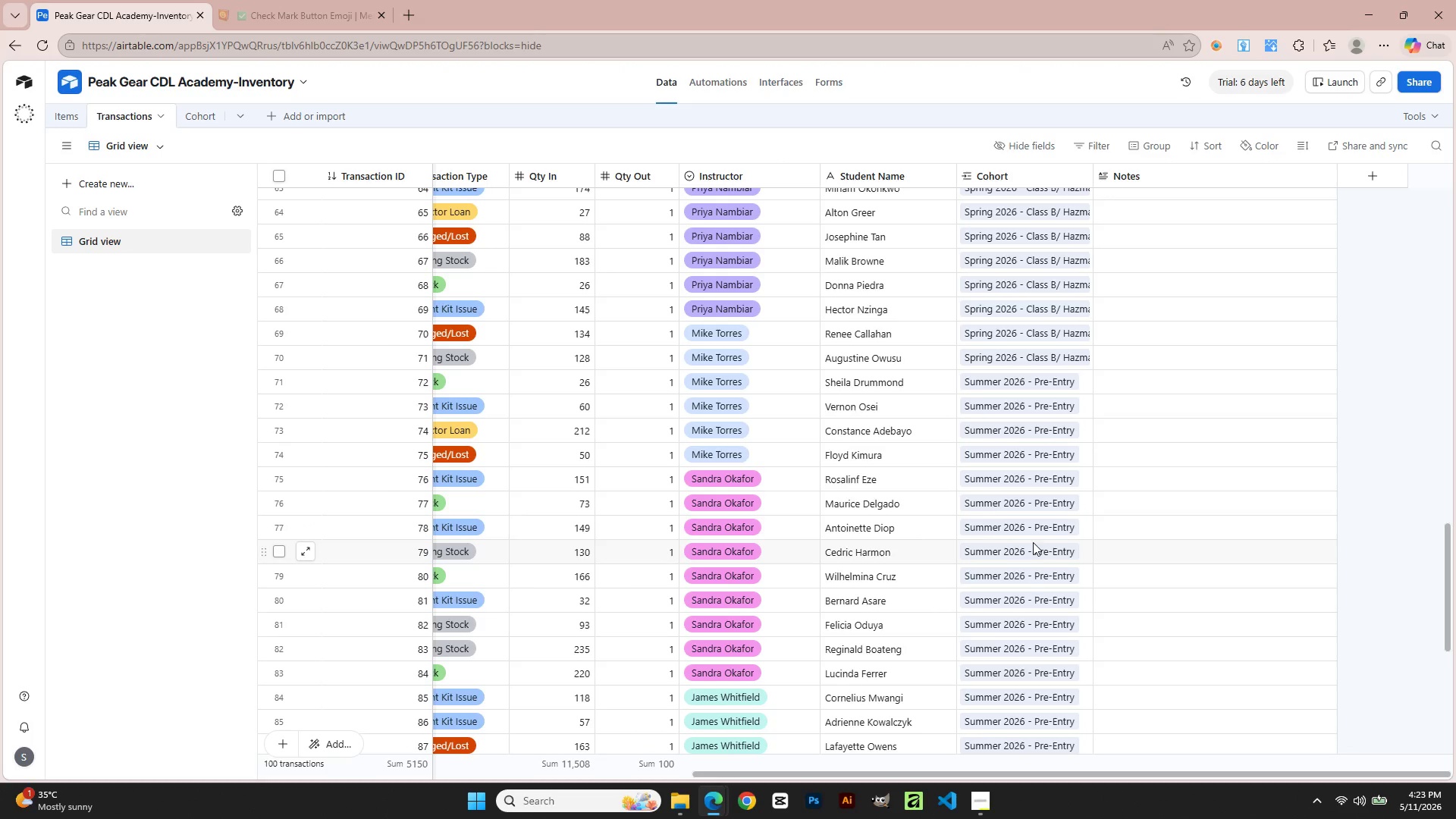 
left_click([1025, 570])
 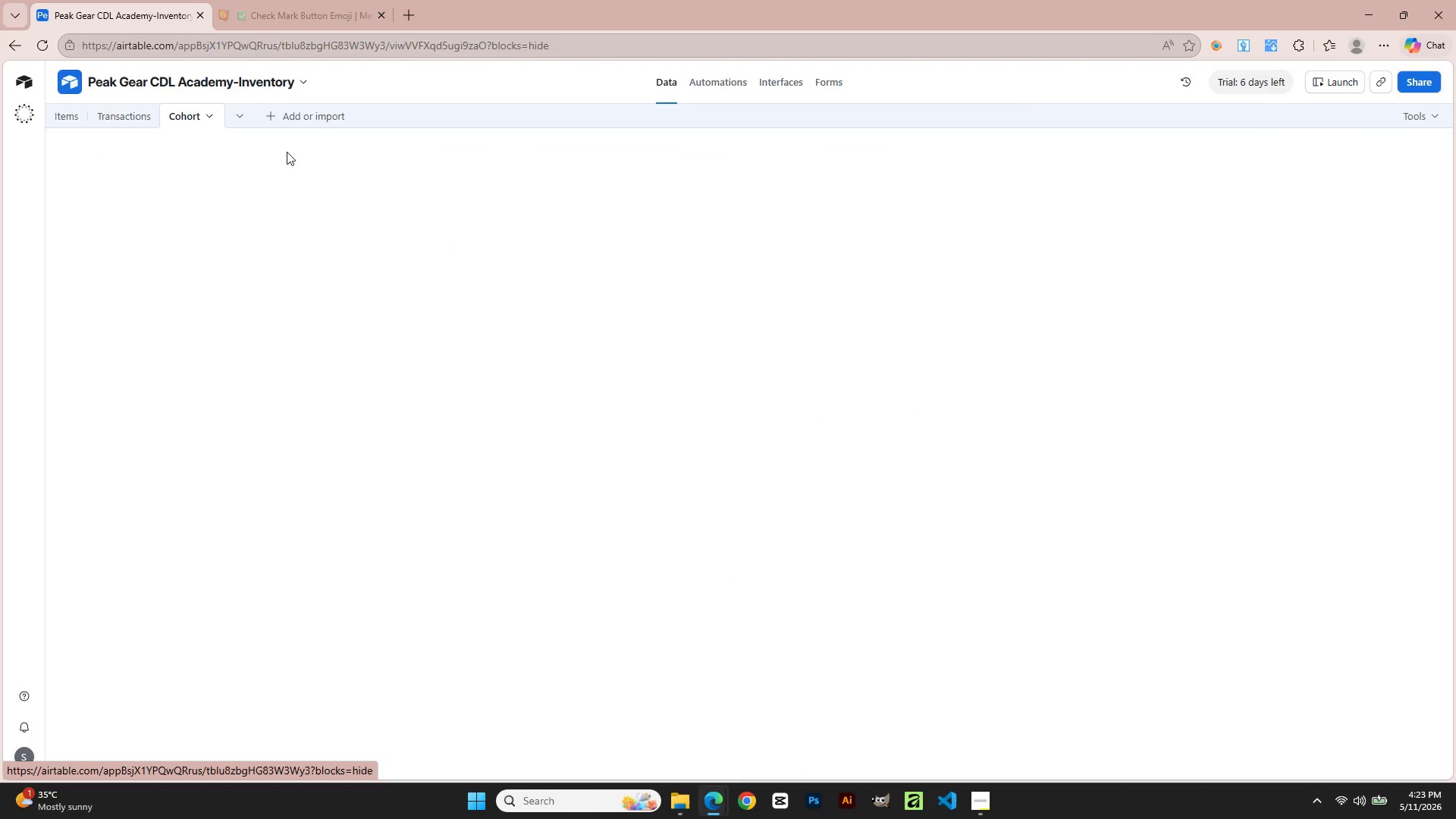 
left_click([1107, 245])
 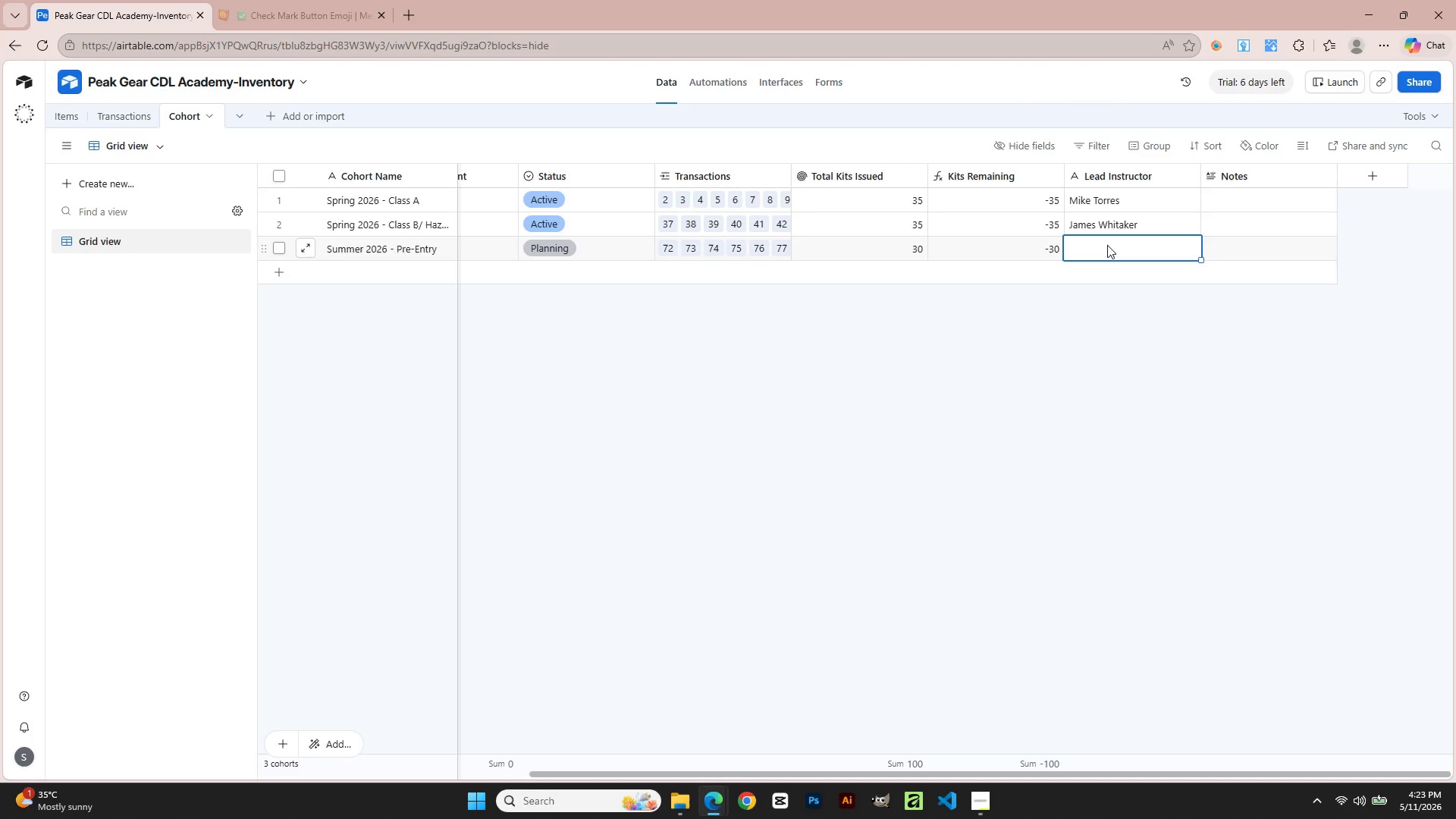 
type(Sandra Okafor)
 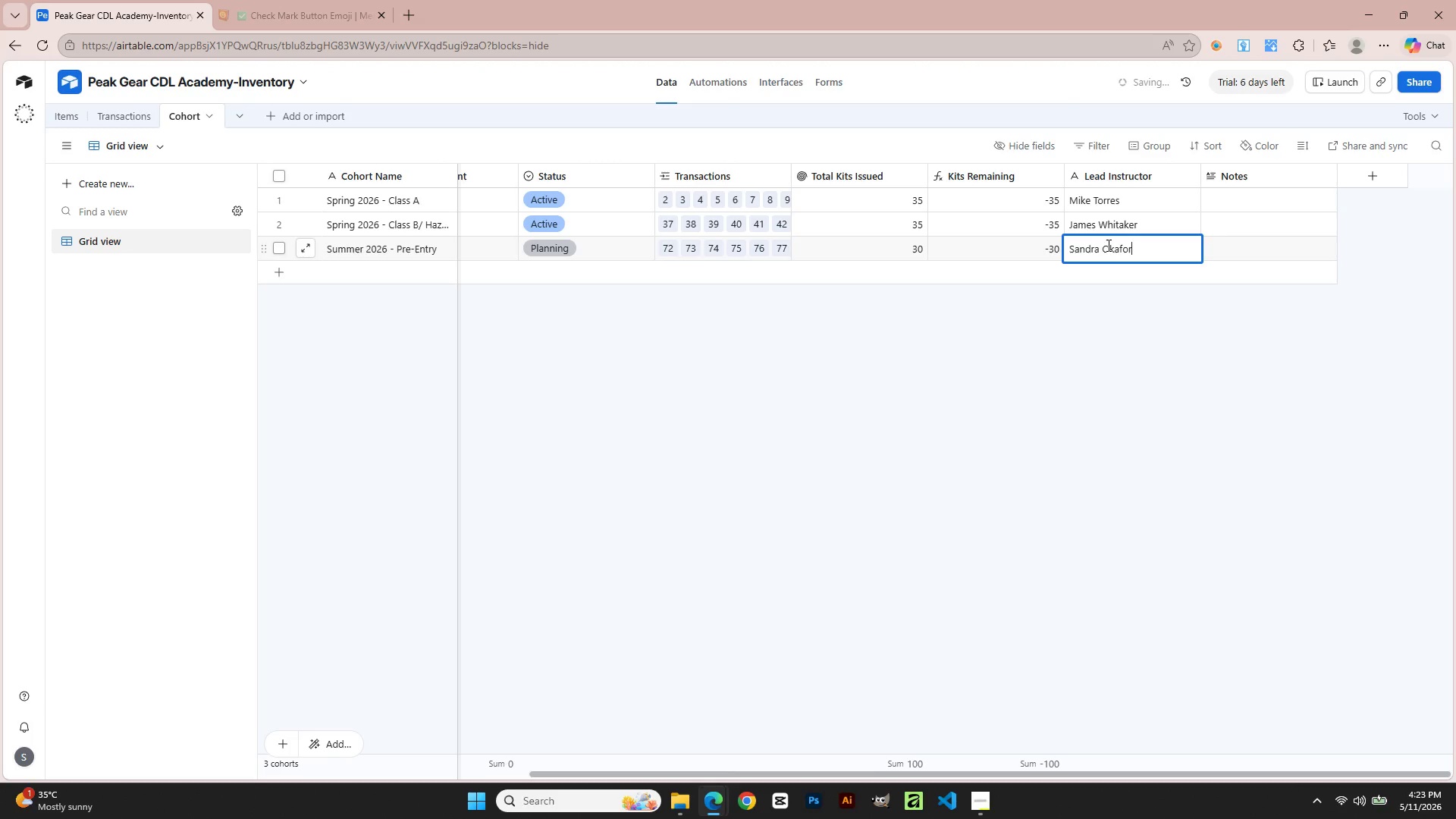 
left_click([1097, 435])
 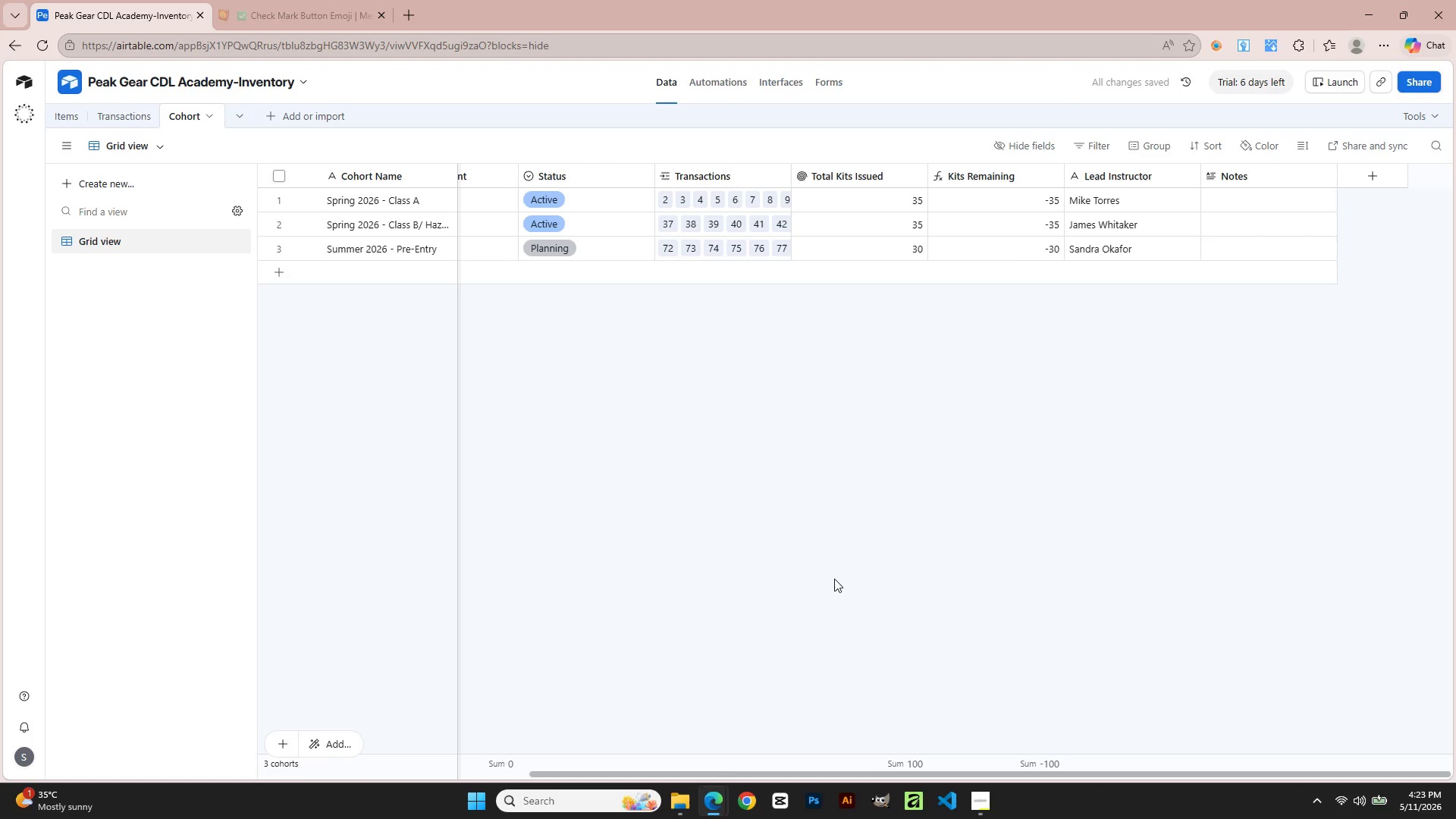 
wait(9.89)
 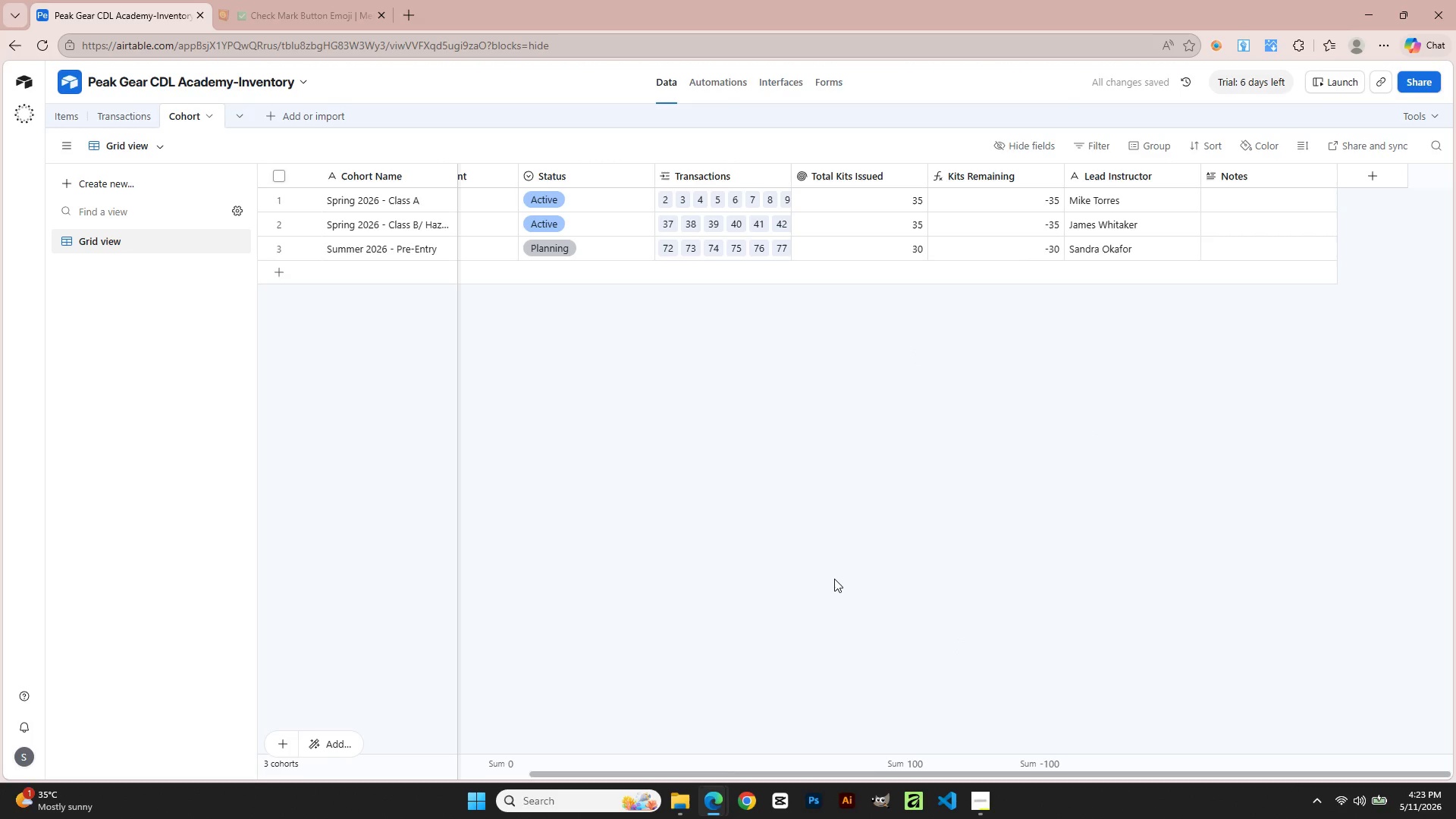 
left_click_drag(start_coordinate=[971, 776], to_coordinate=[459, 780])
 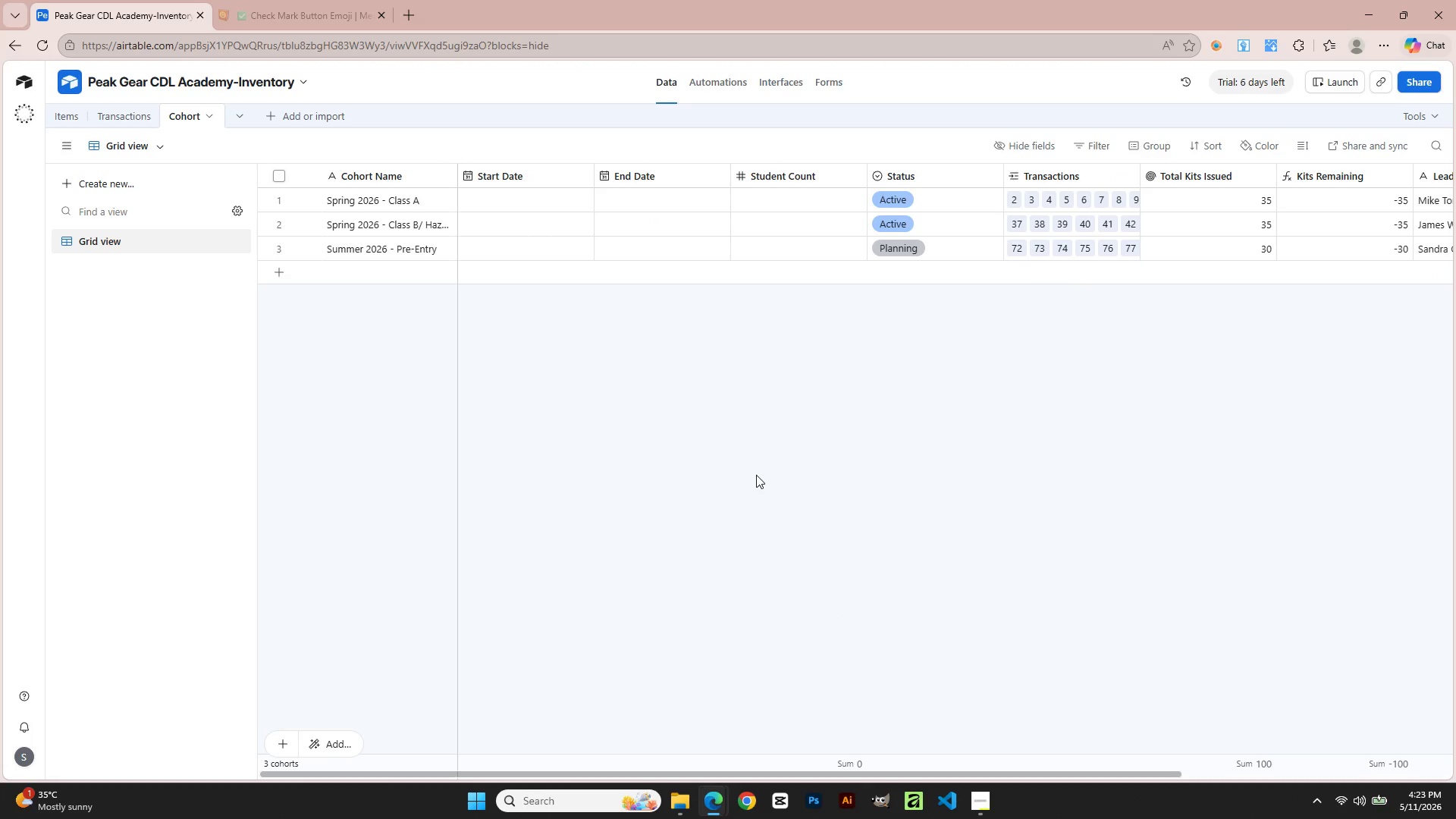 
wait(8.19)
 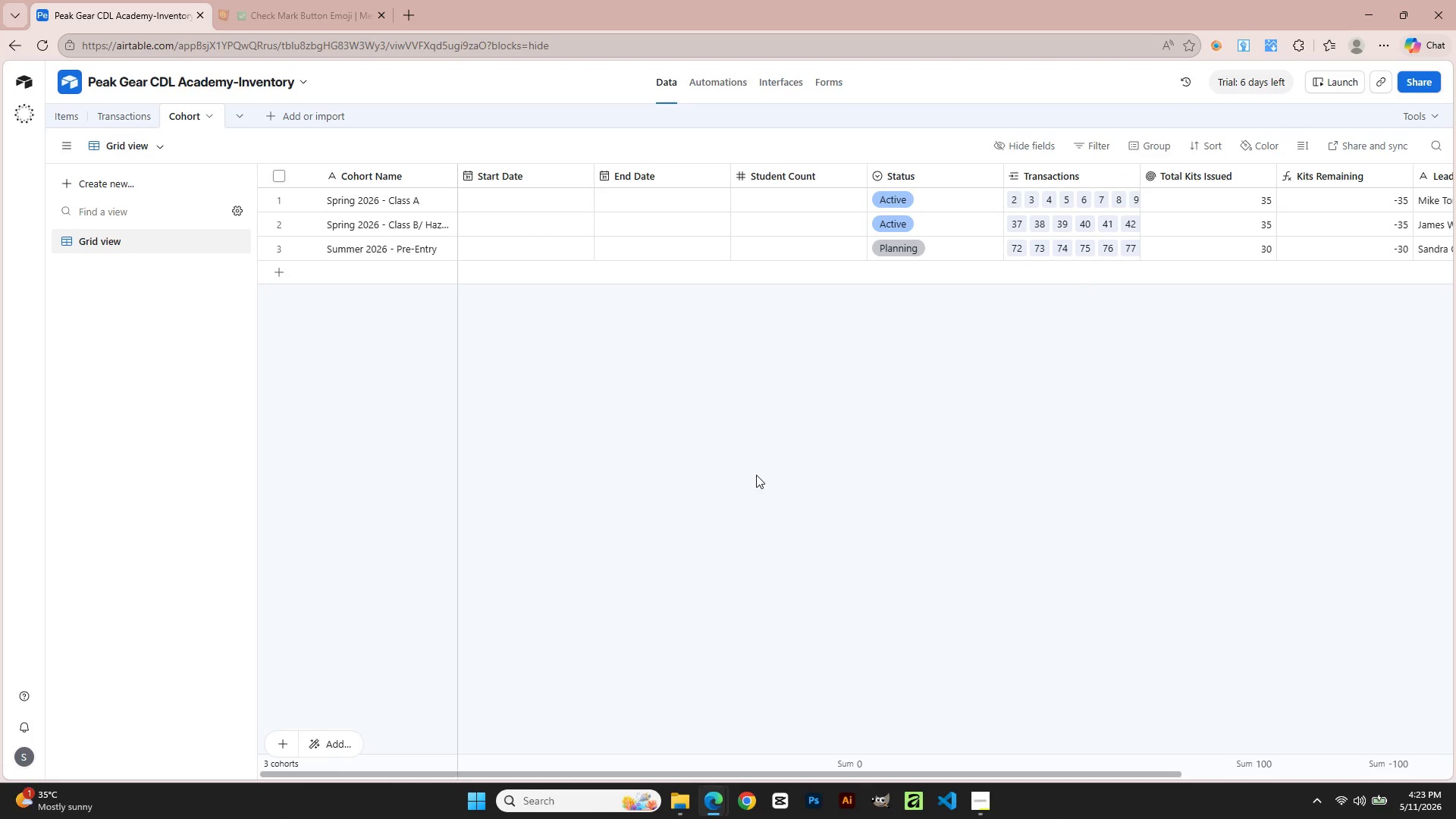 
double_click([772, 196])
 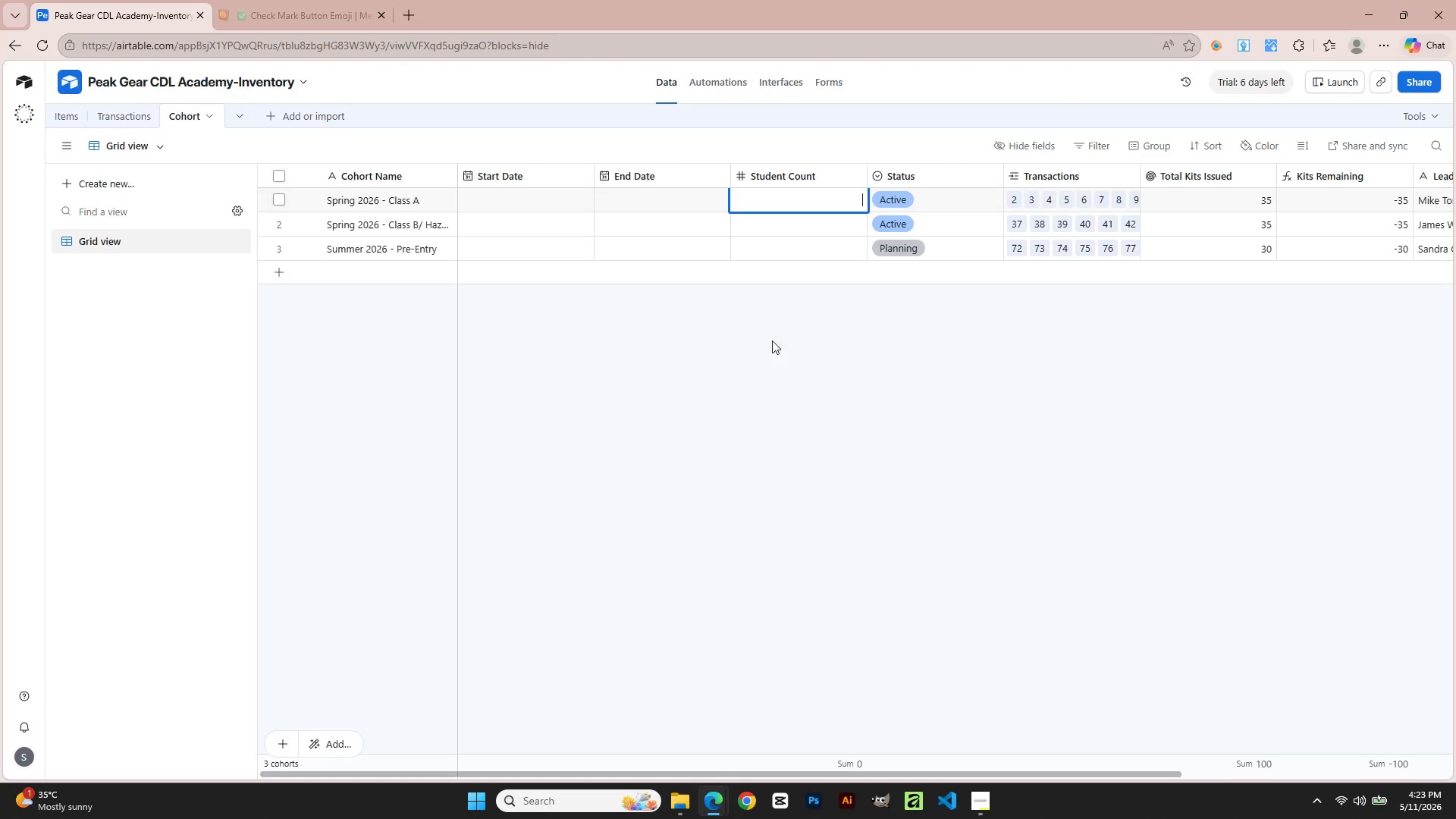 
left_click([772, 351])
 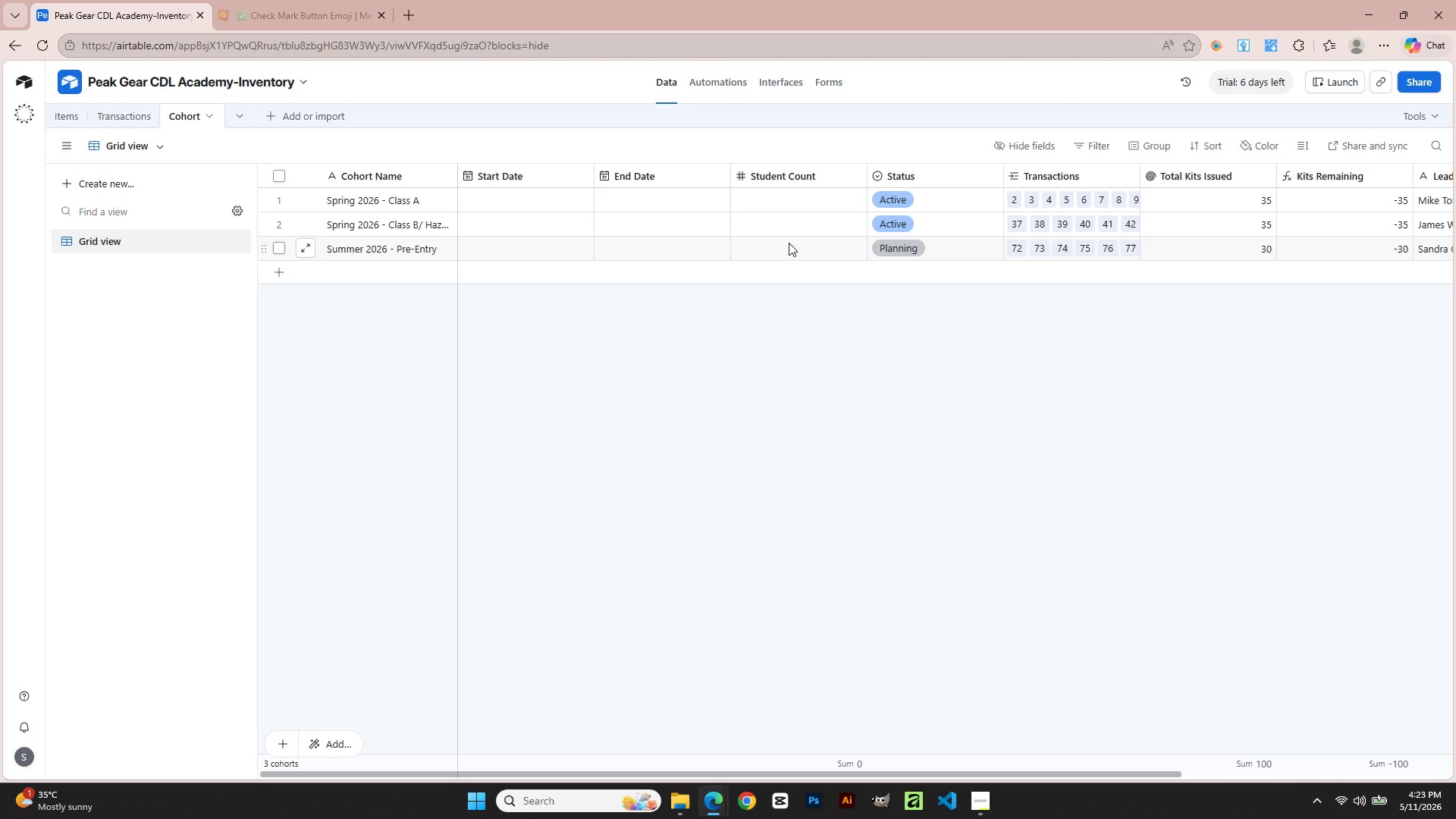 
left_click([777, 205])
 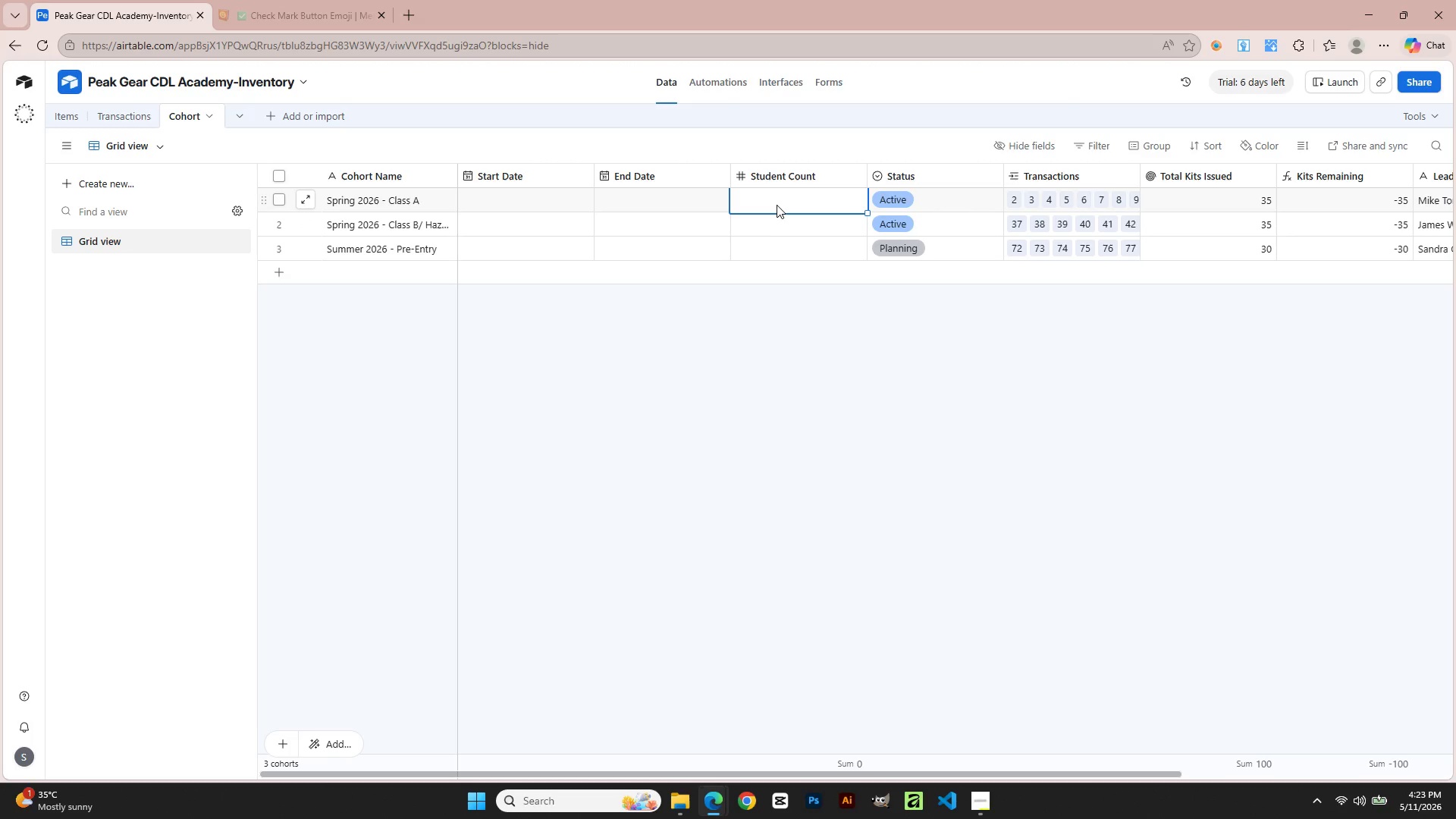 
key(Numpad3)
 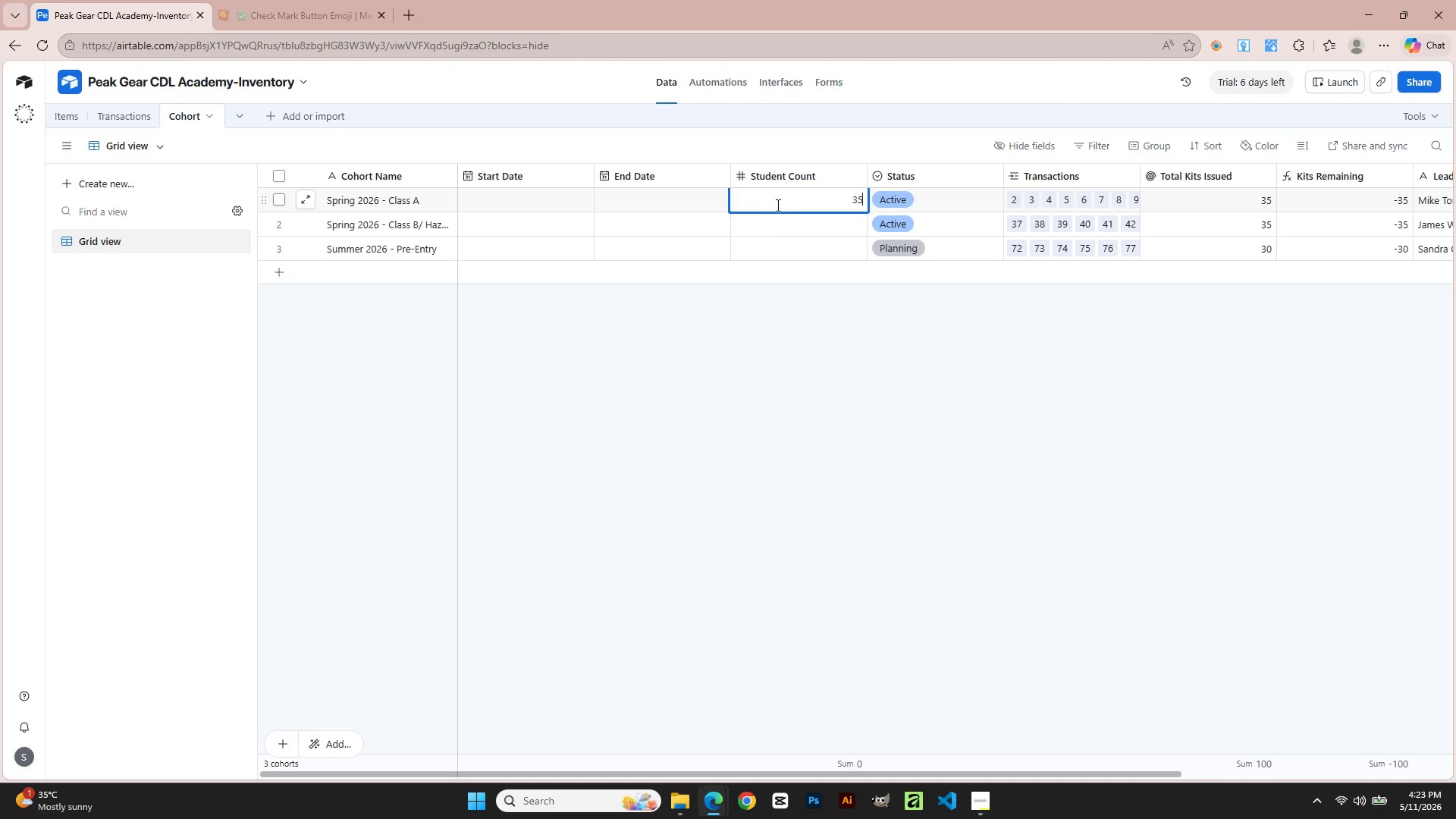 
key(Numpad5)
 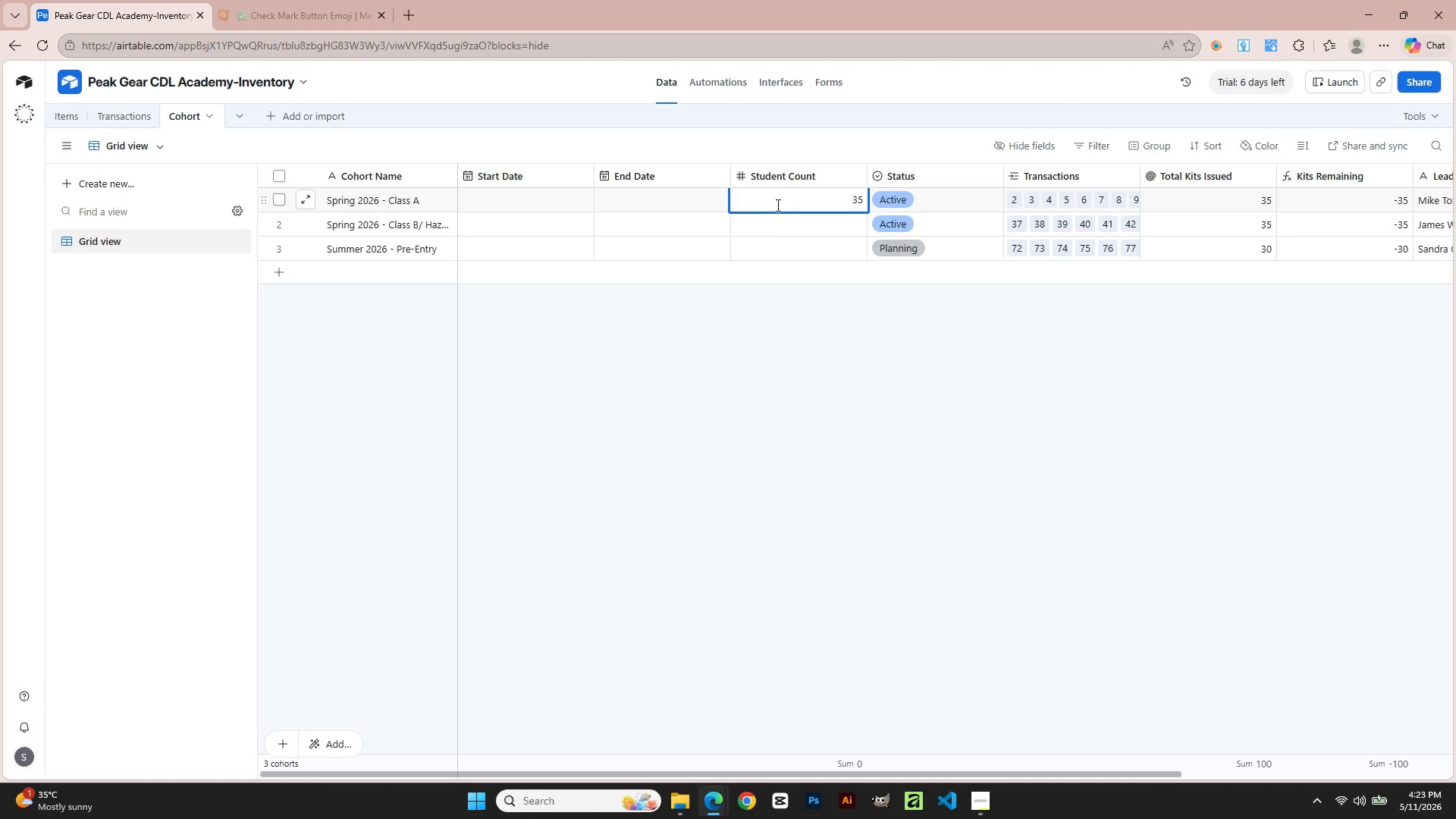 
key(ArrowDown)
 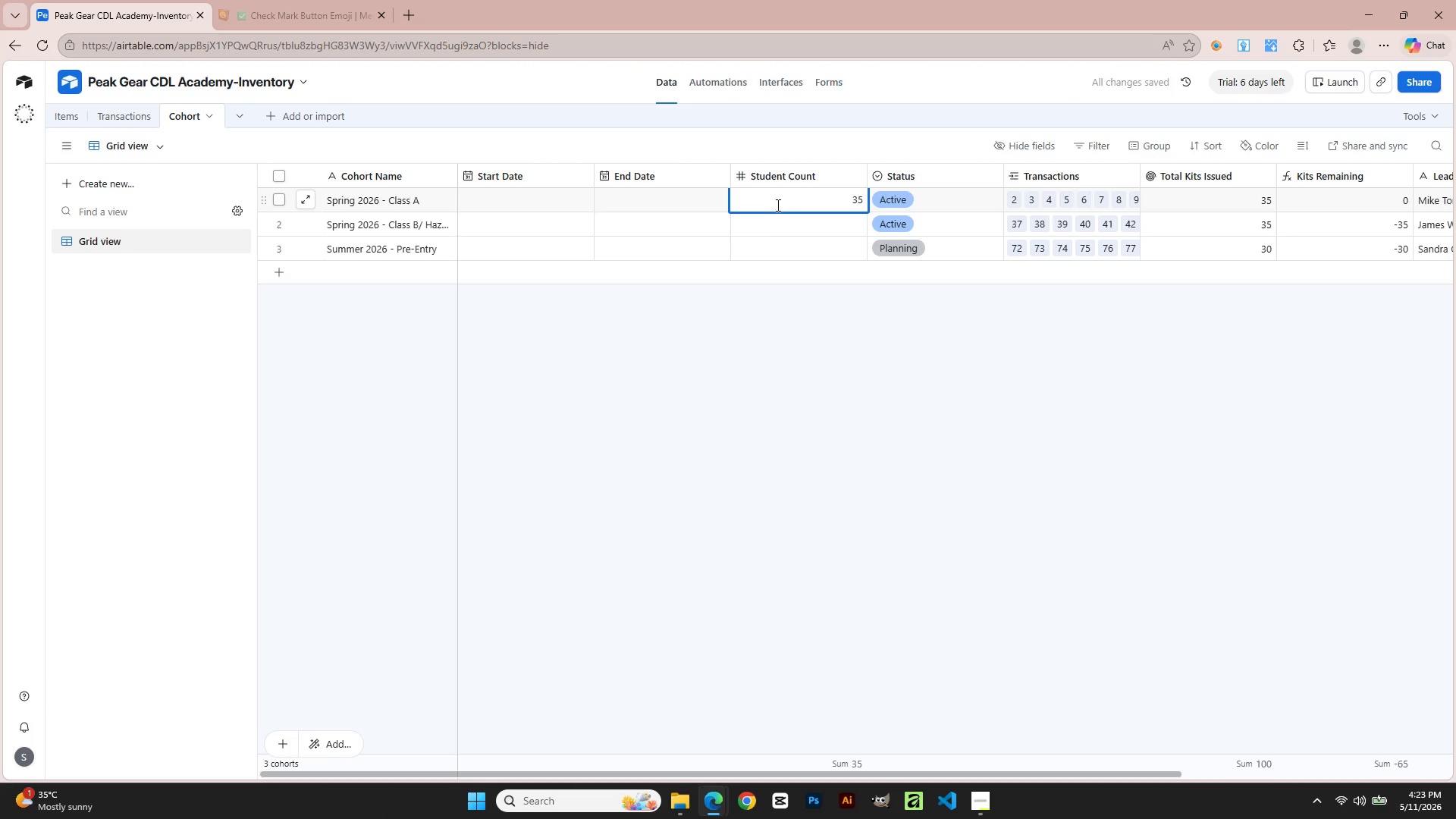 
left_click([777, 219])
 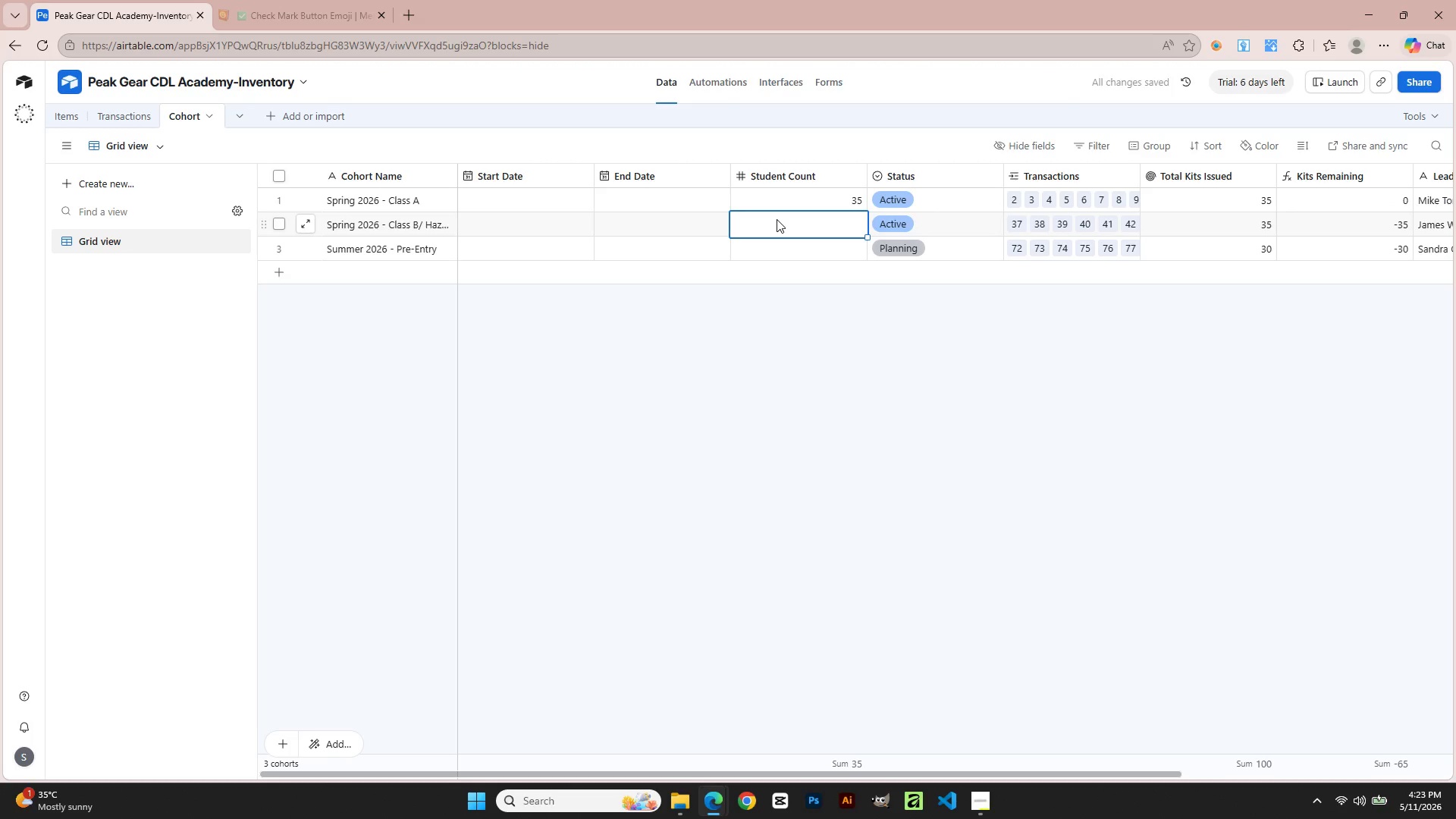 
key(Numpad3)
 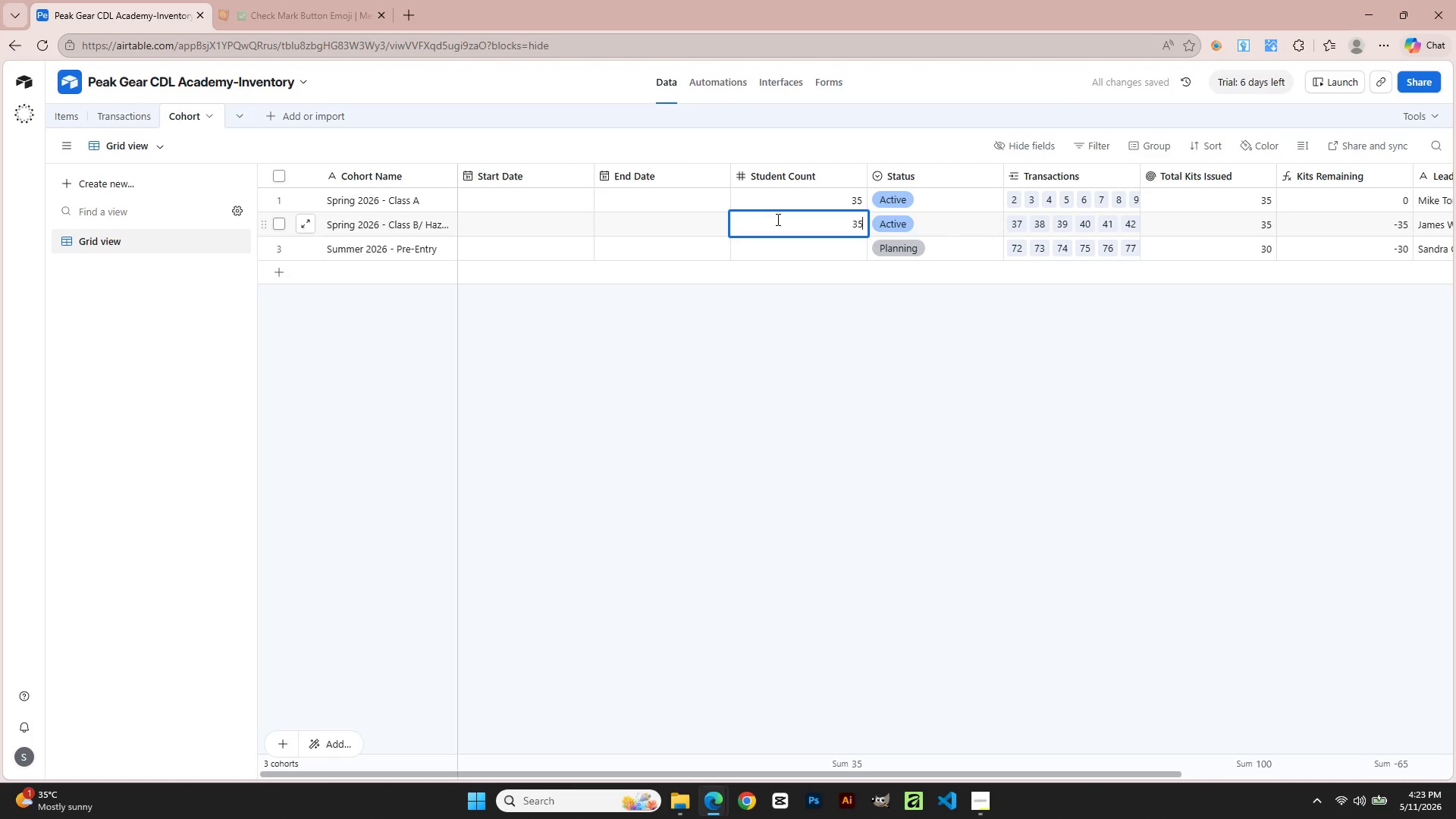 
key(Numpad5)
 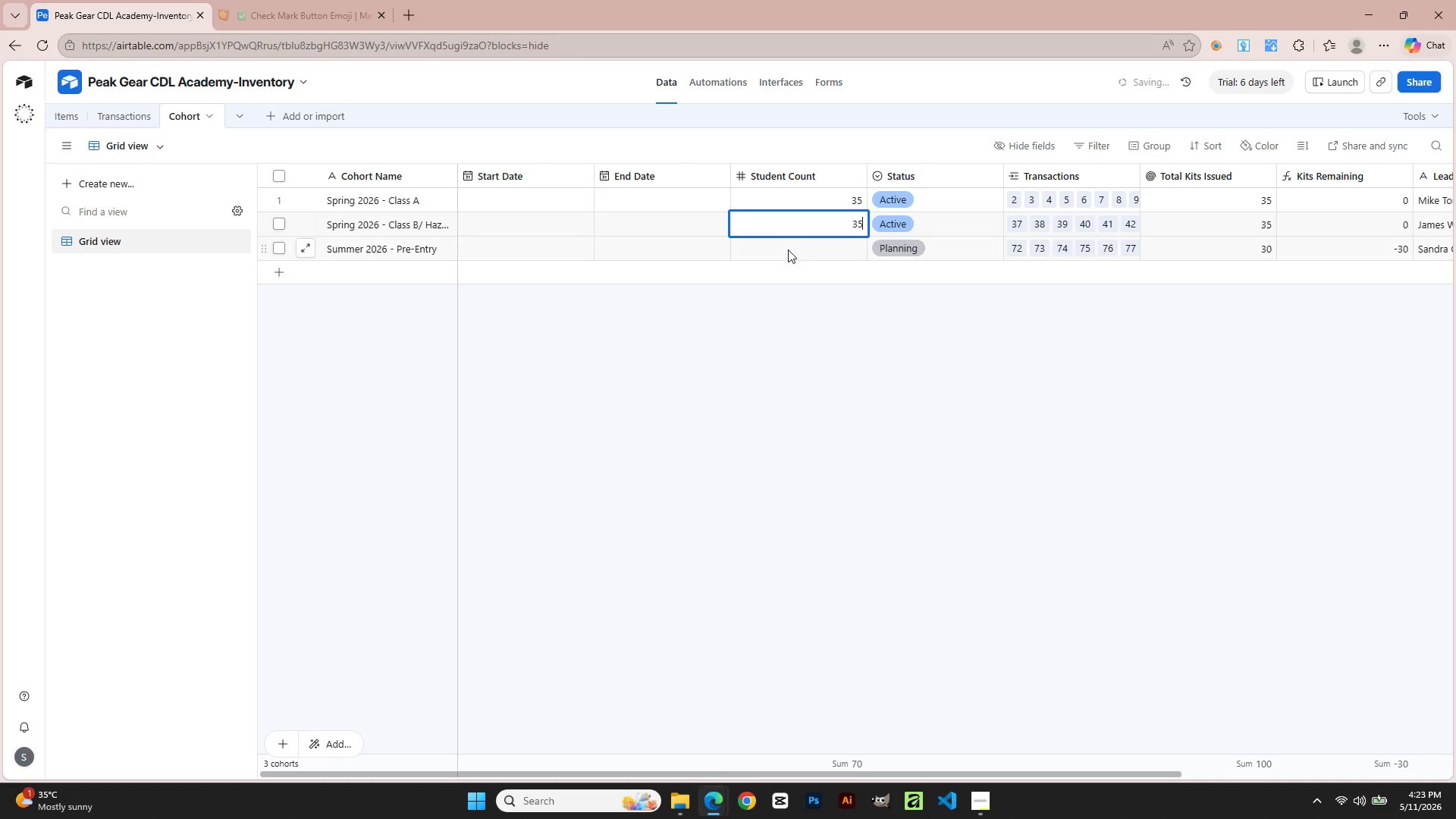 
left_click([788, 249])
 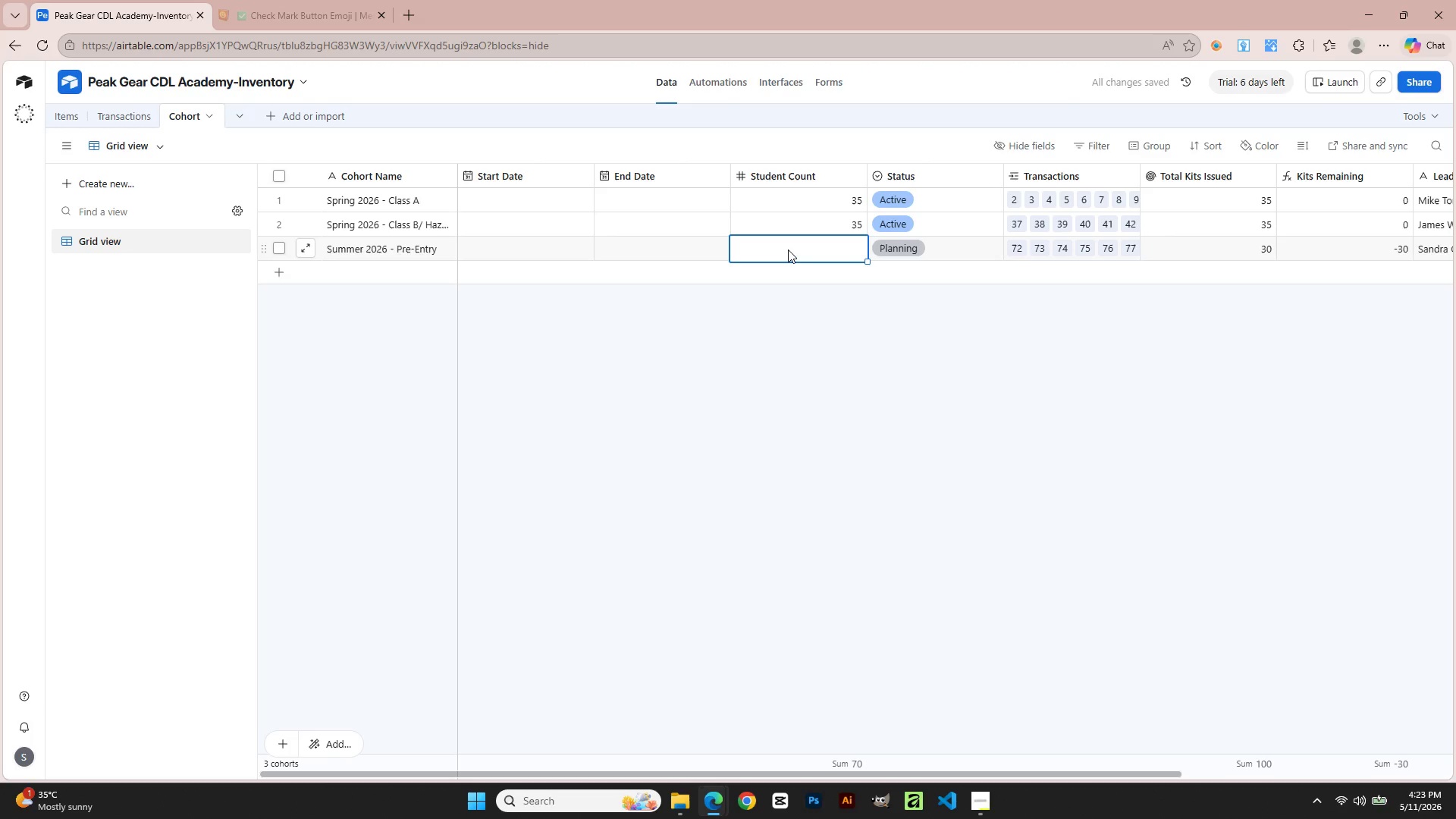 
key(Numpad3)
 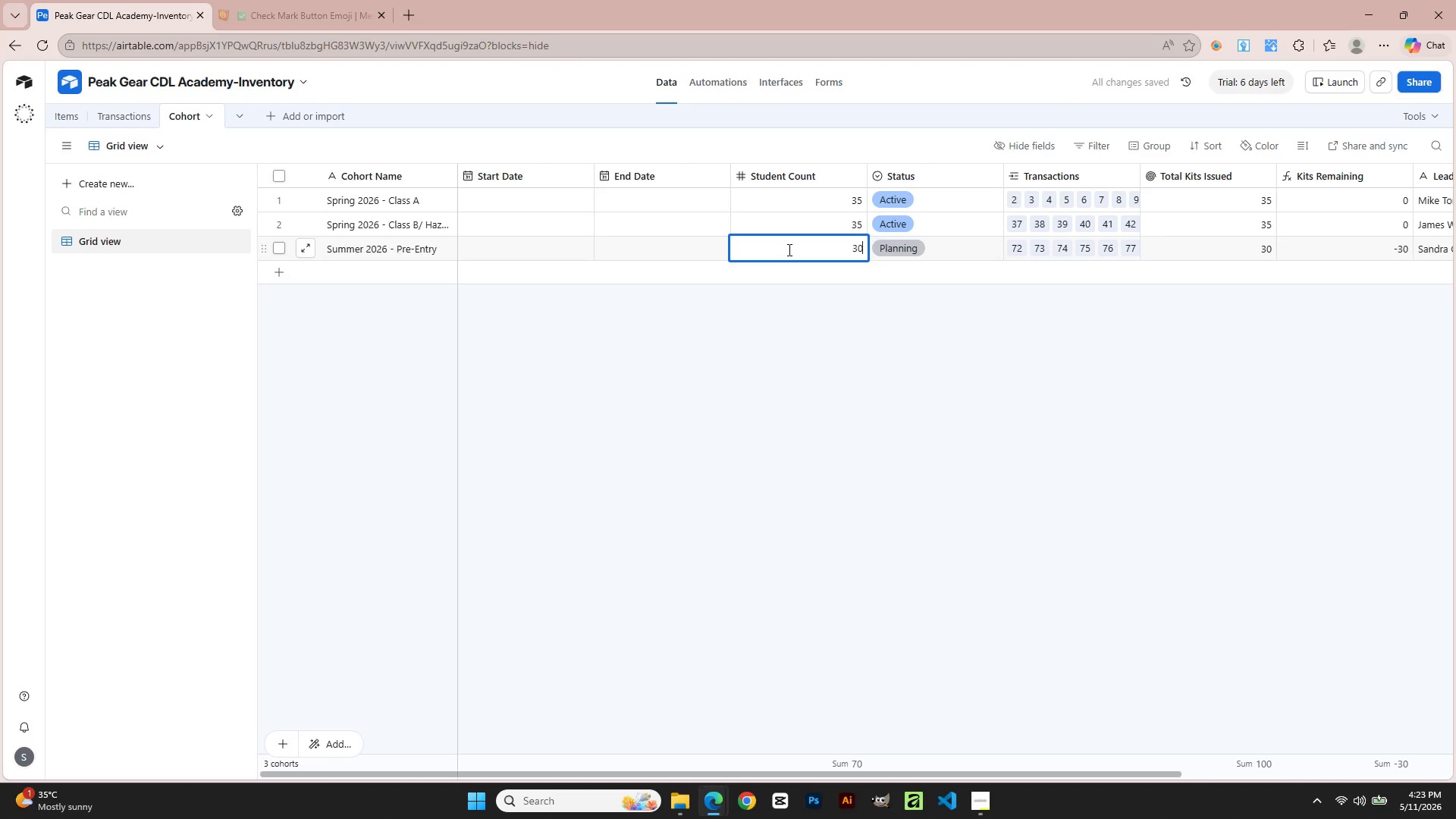 
key(Numpad0)
 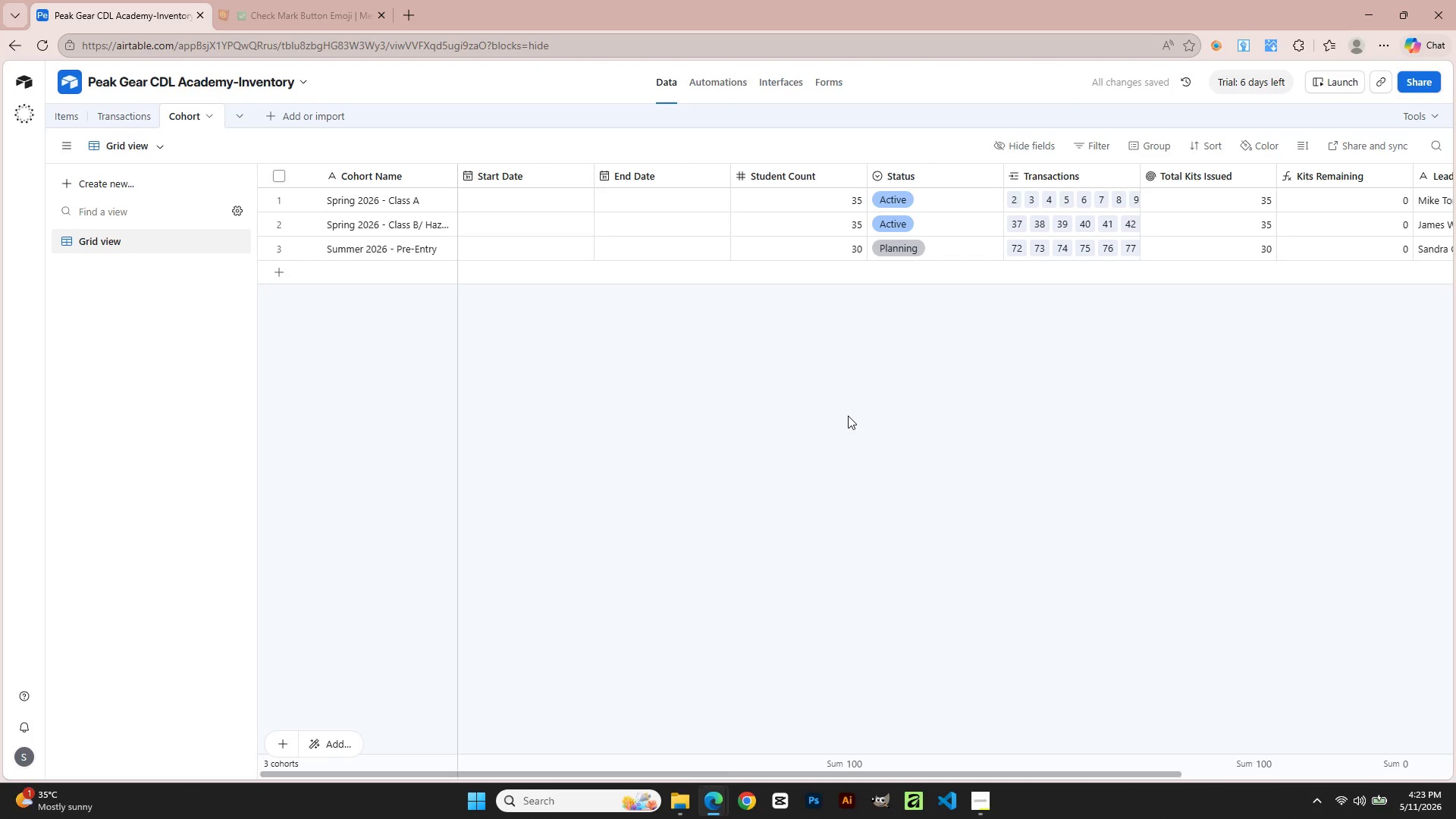 
wait(9.0)
 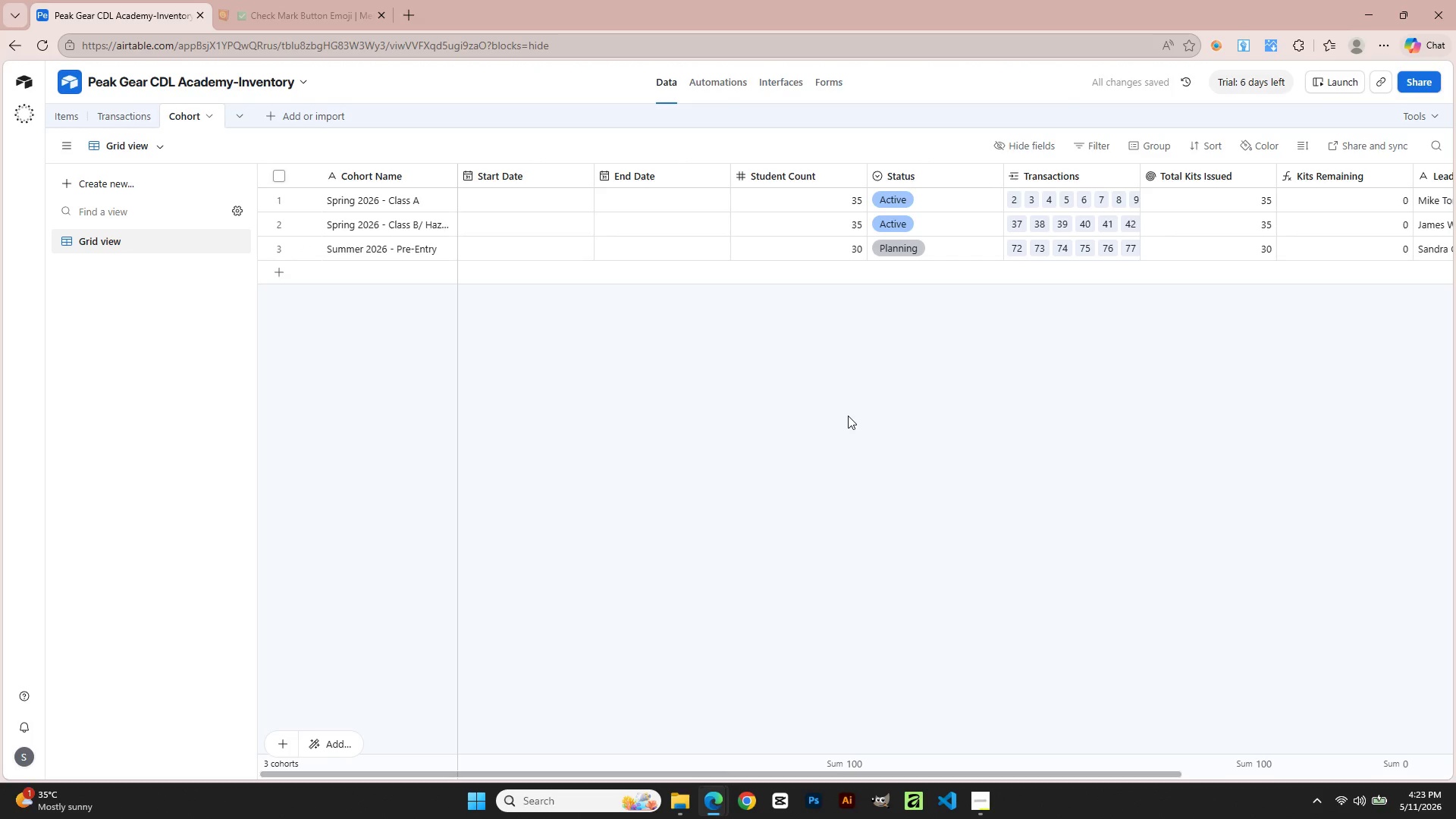 
scroll: coordinate [833, 500], scroll_direction: down, amount: 1.0
 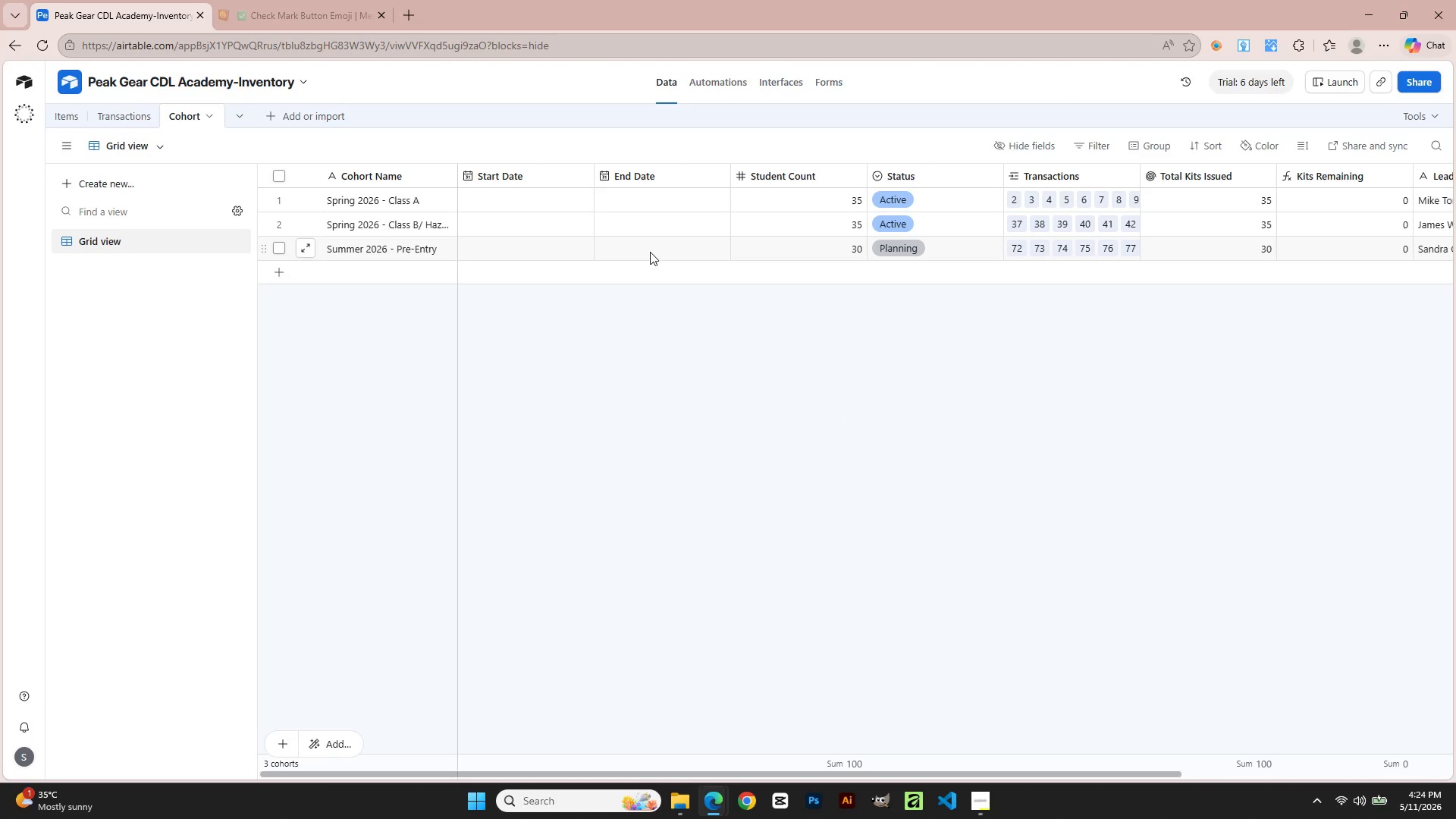 
wait(5.18)
 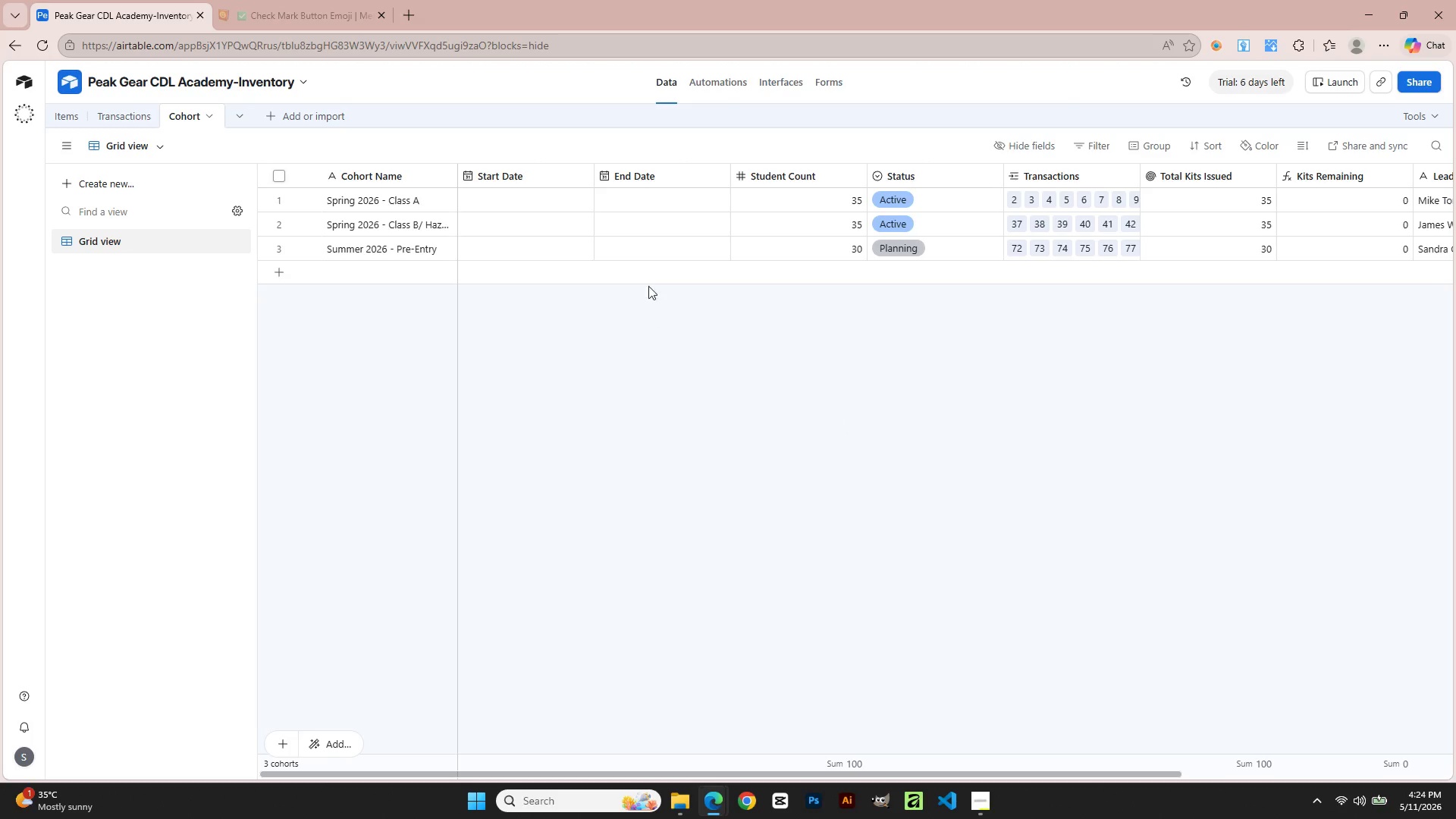 
double_click([541, 194])
 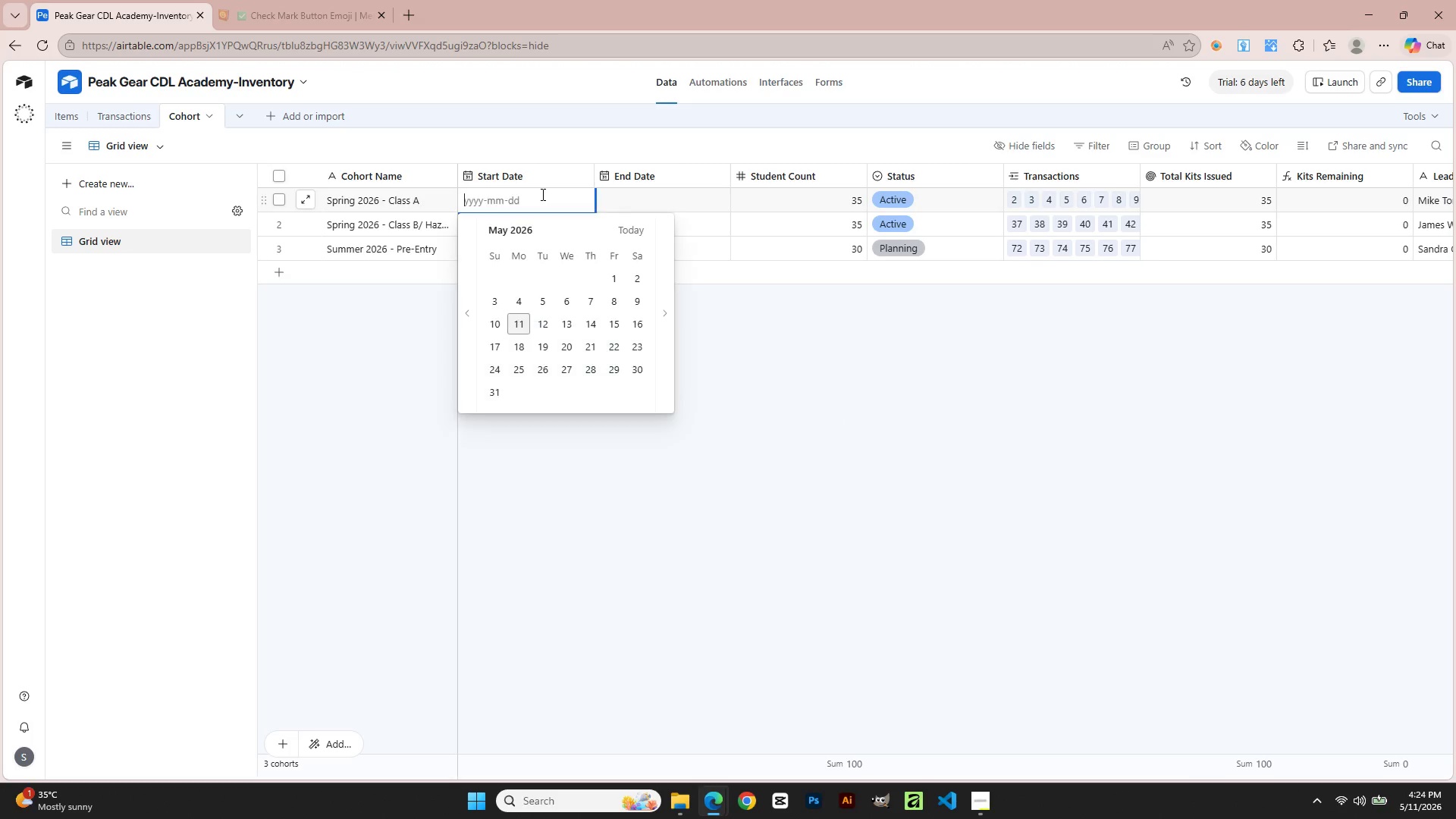 
triple_click([541, 194])
 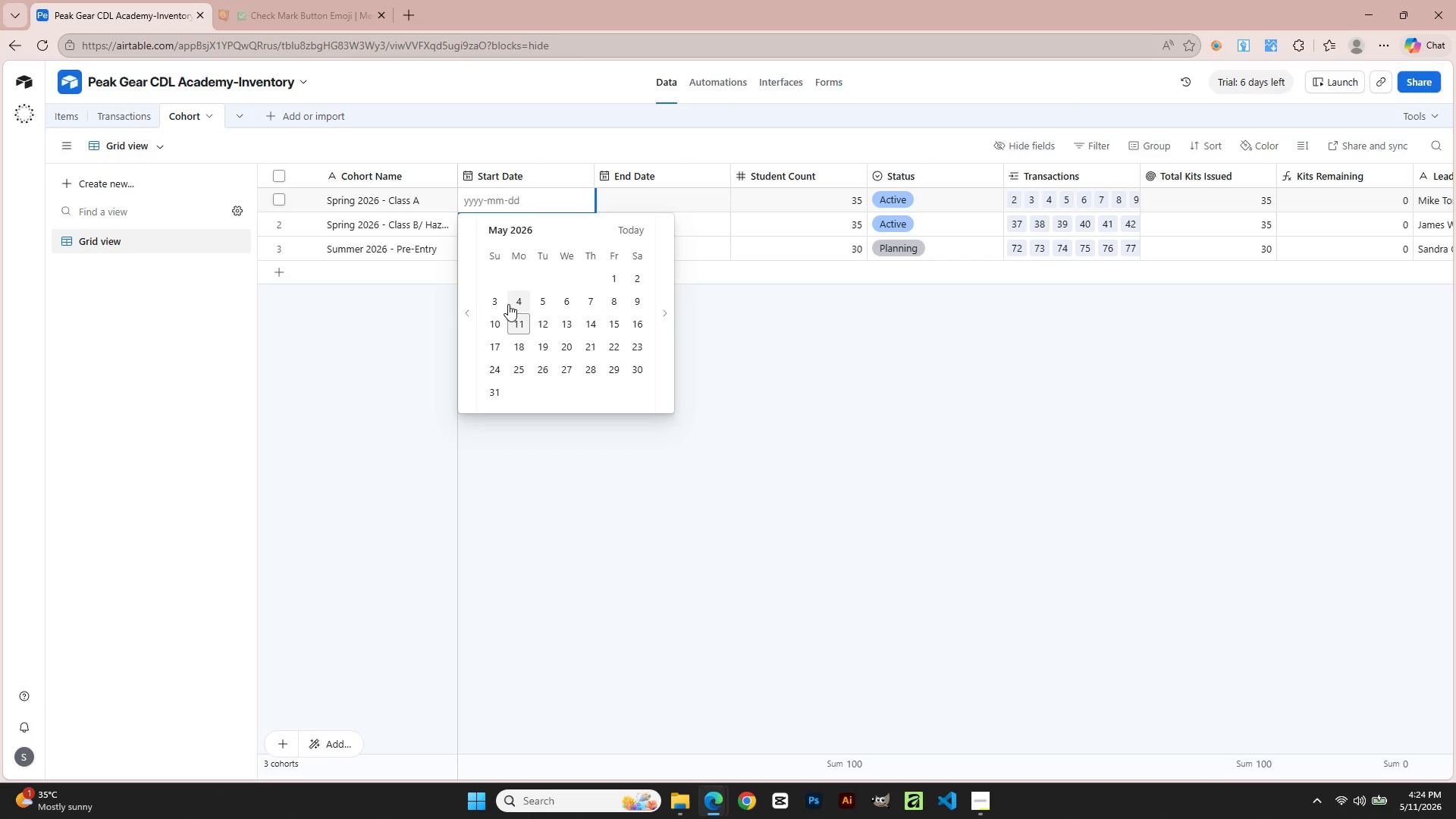 
left_click([508, 304])
 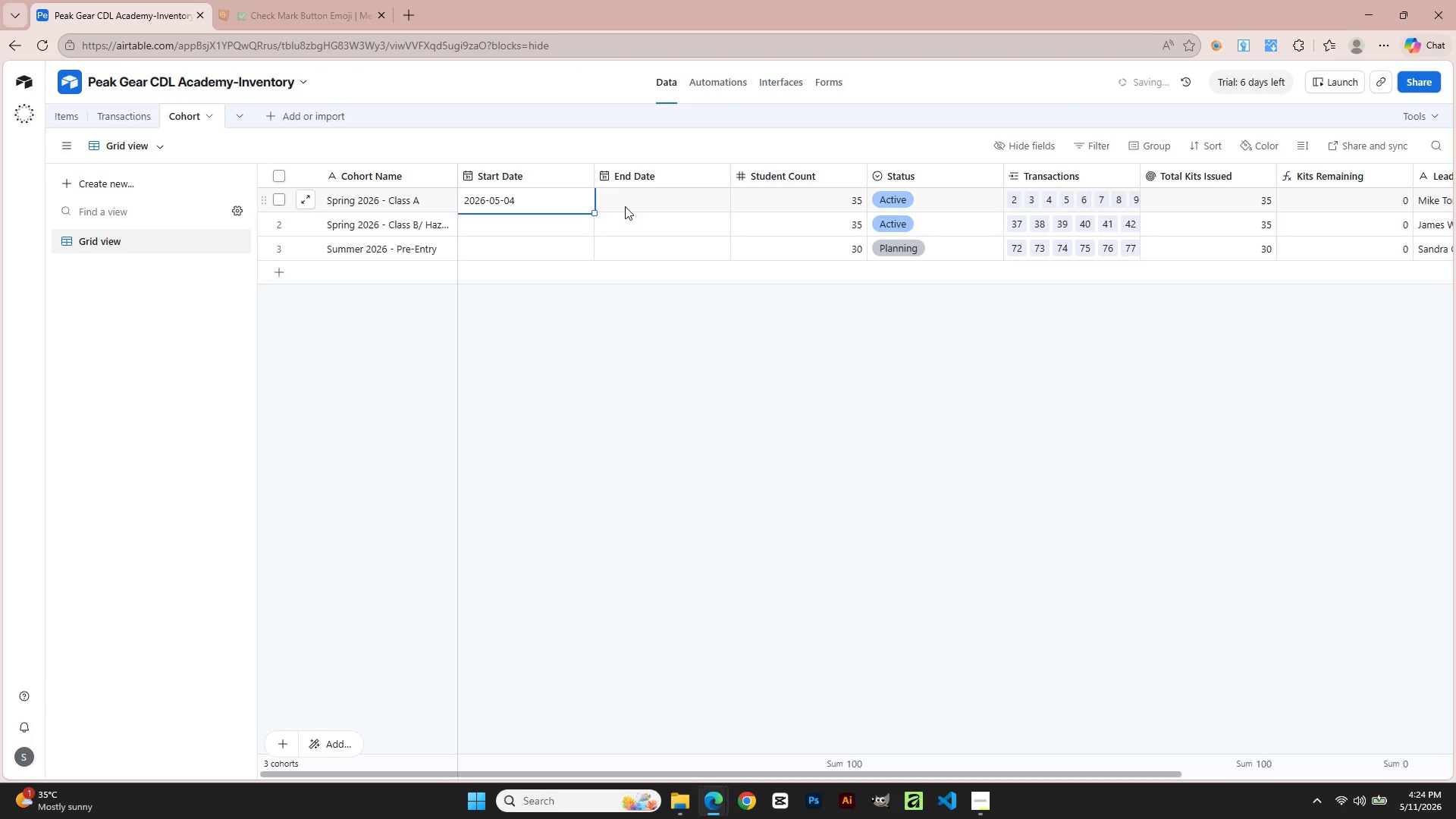 
double_click([625, 202])
 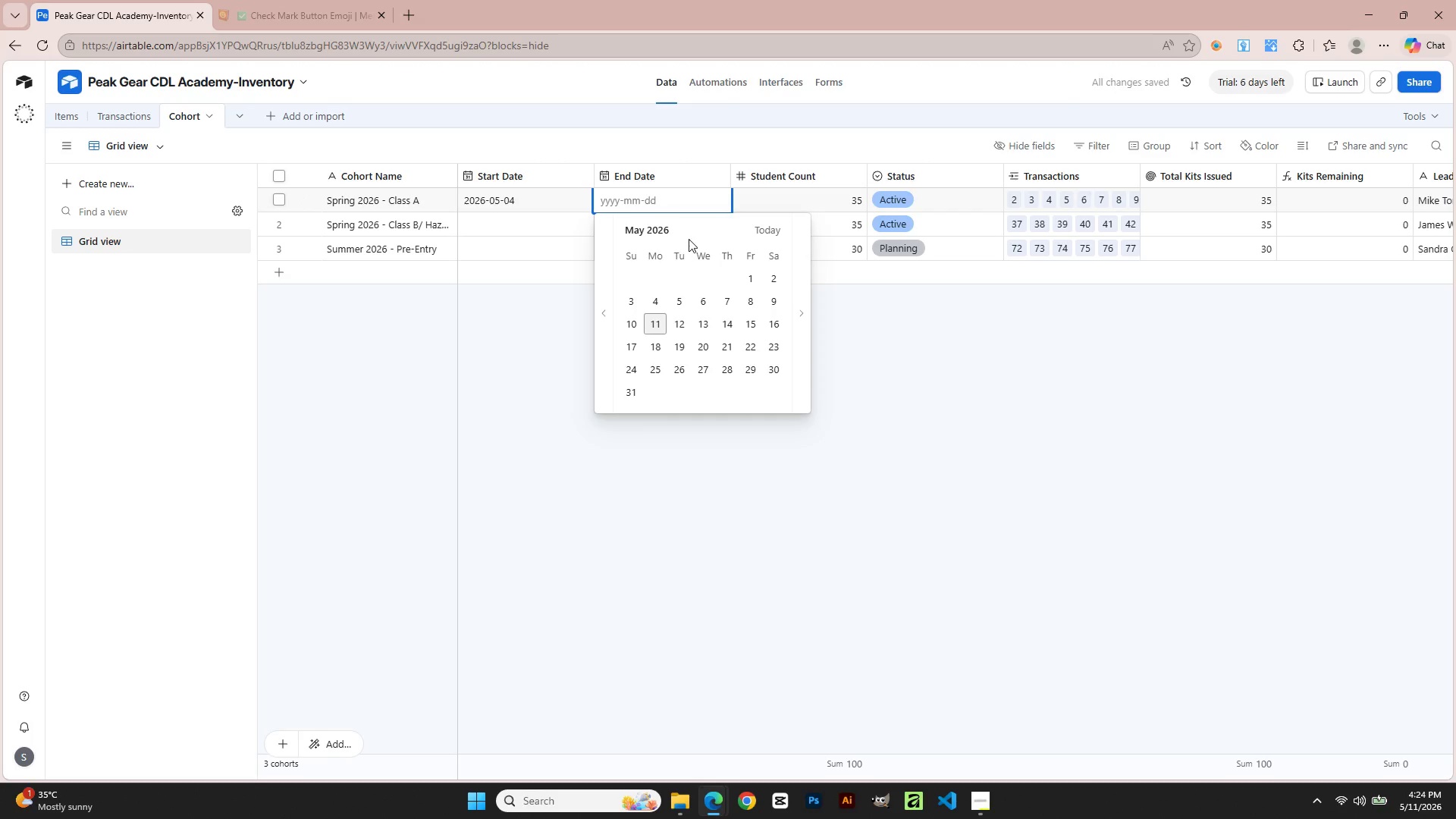 
left_click([801, 310])
 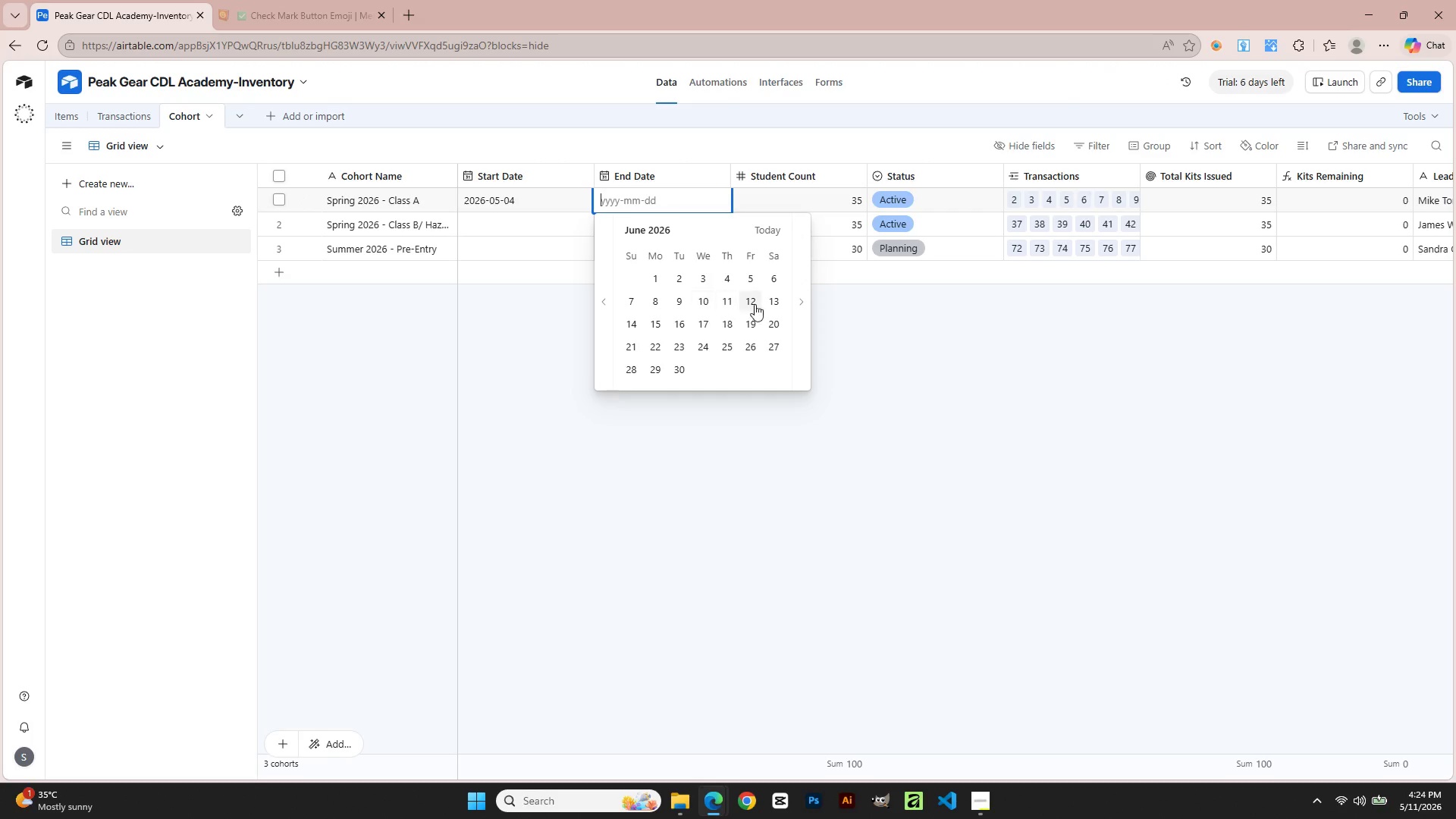 
left_click([801, 305])
 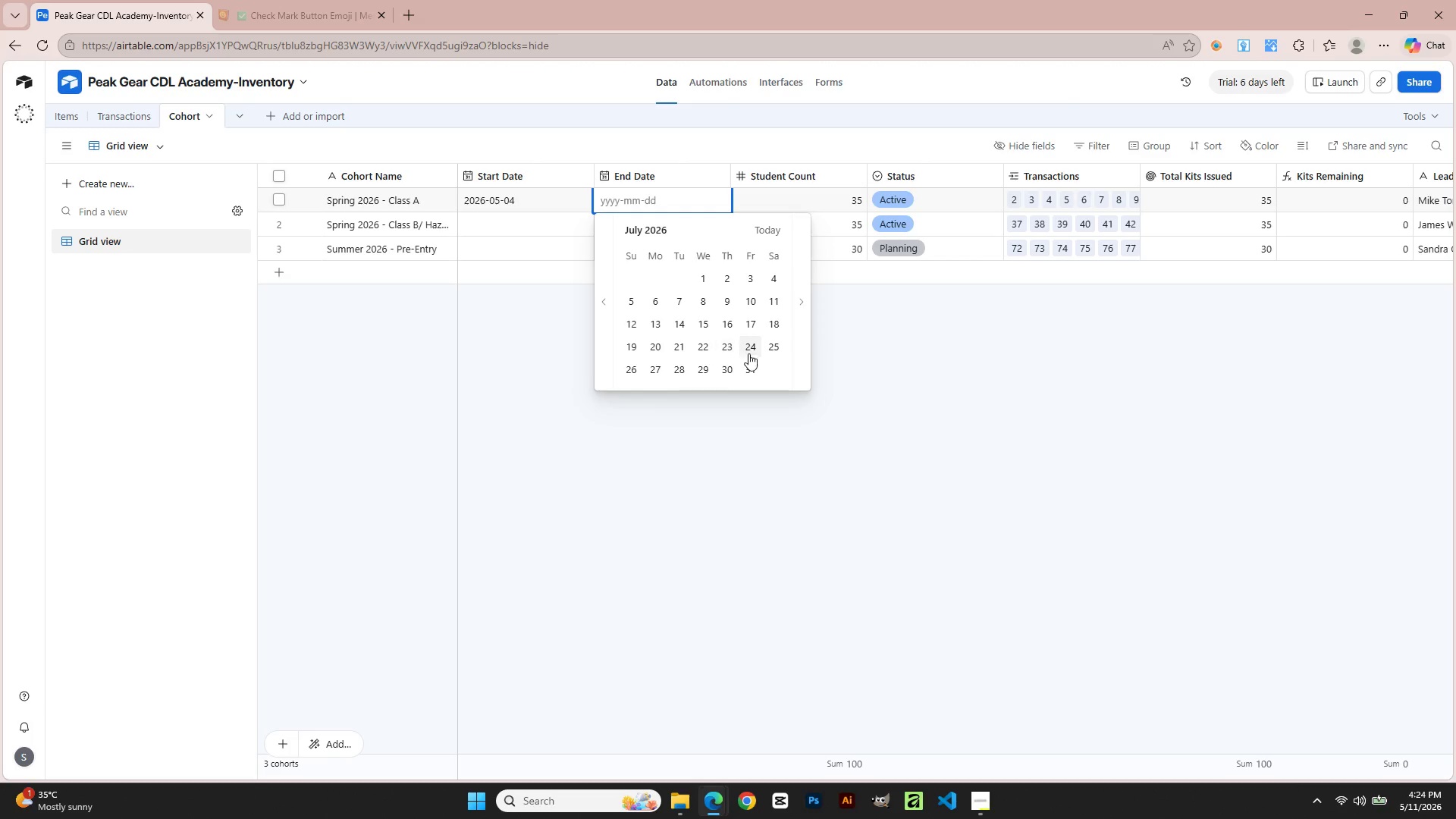 
left_click([602, 354])
 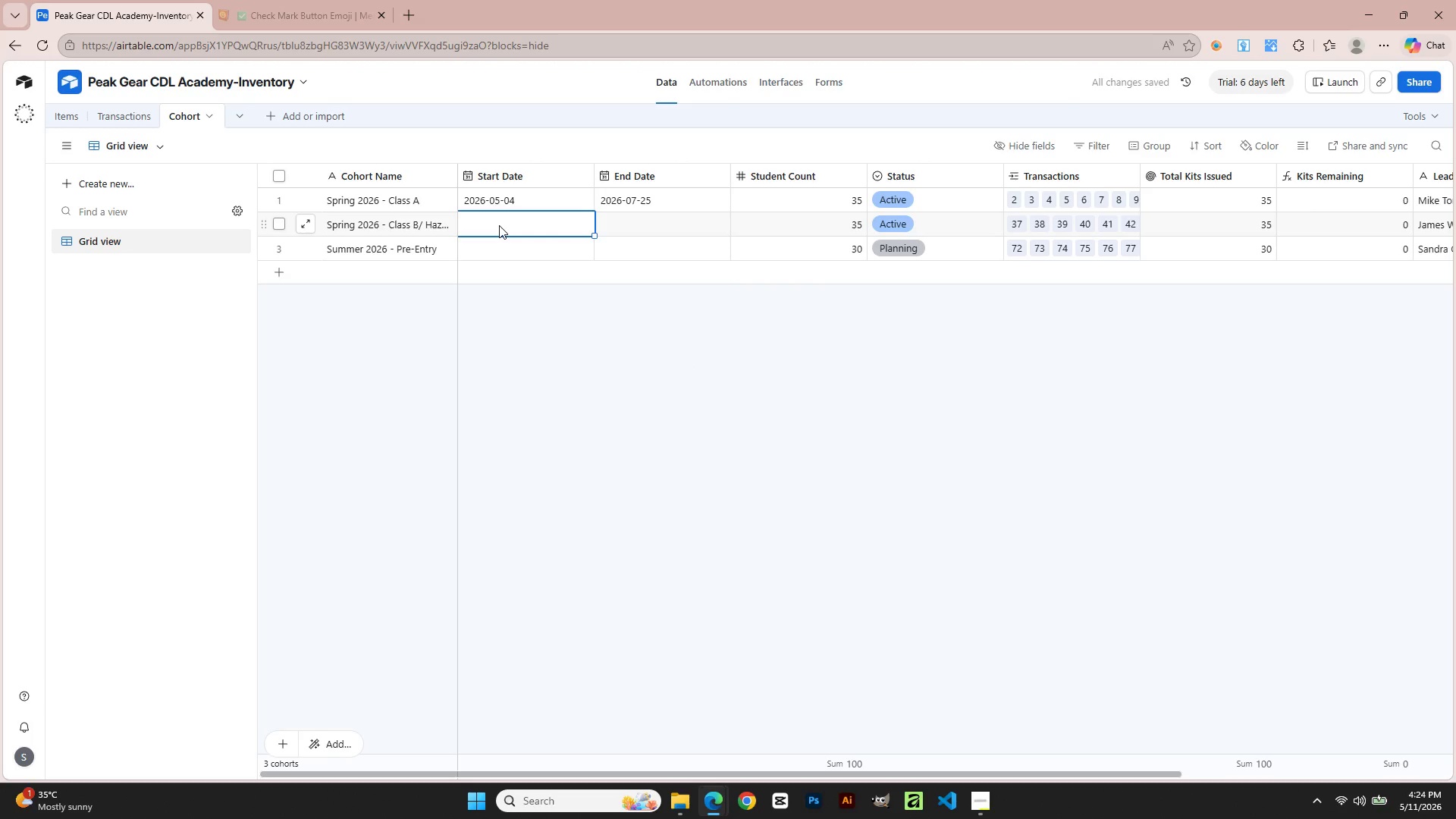 
double_click([499, 225])
 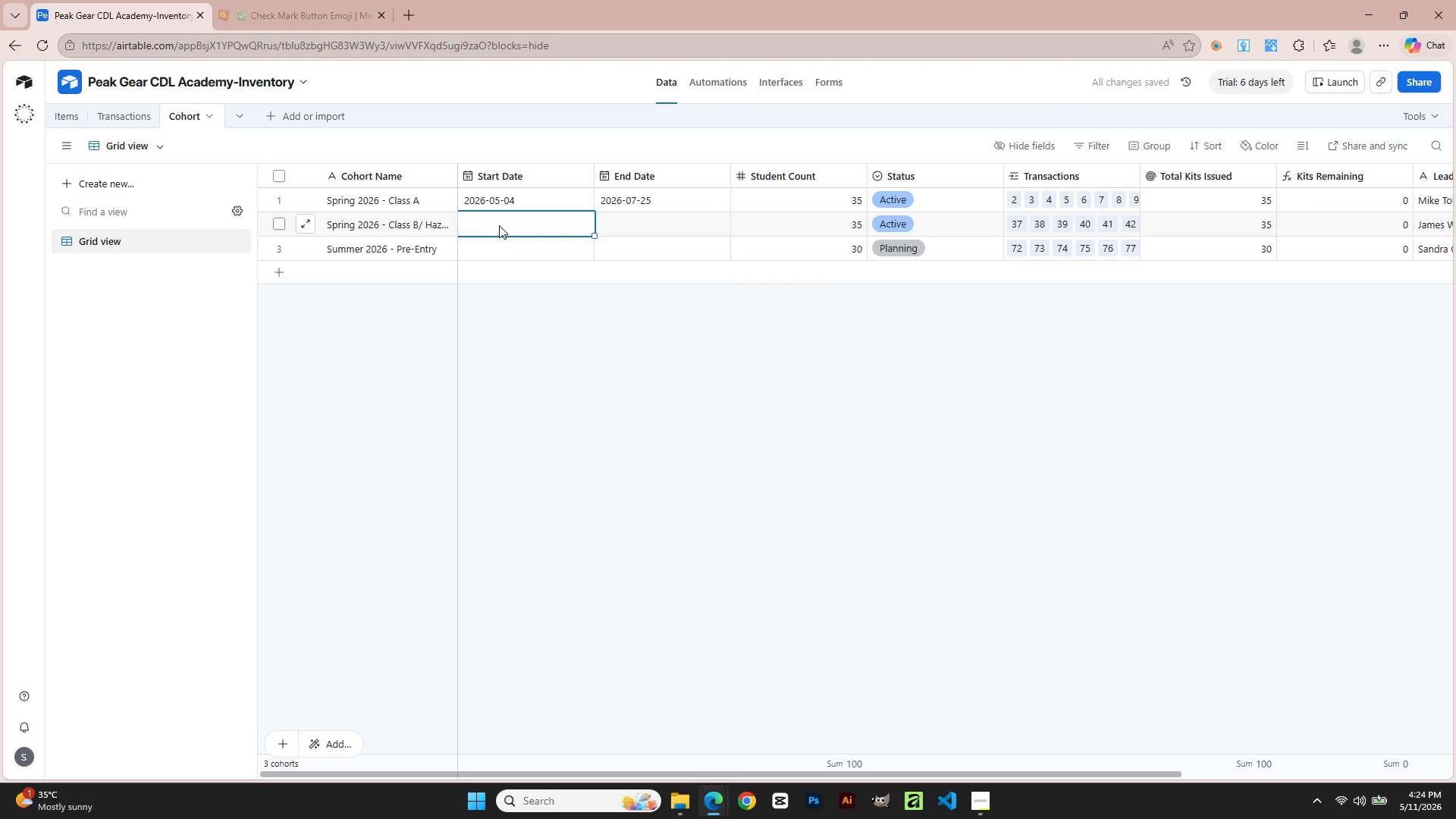 
double_click([499, 225])
 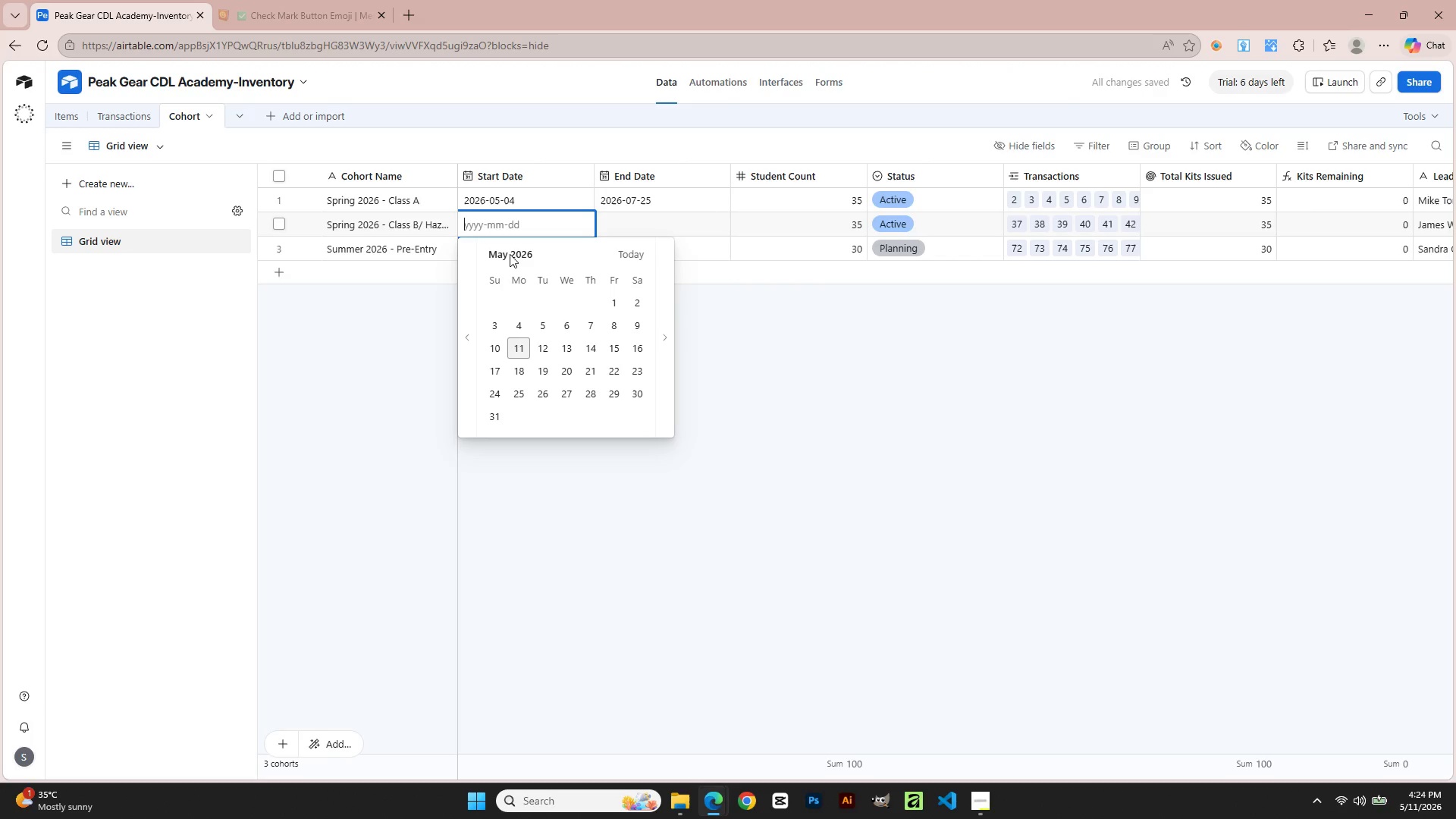 
left_click([526, 327])
 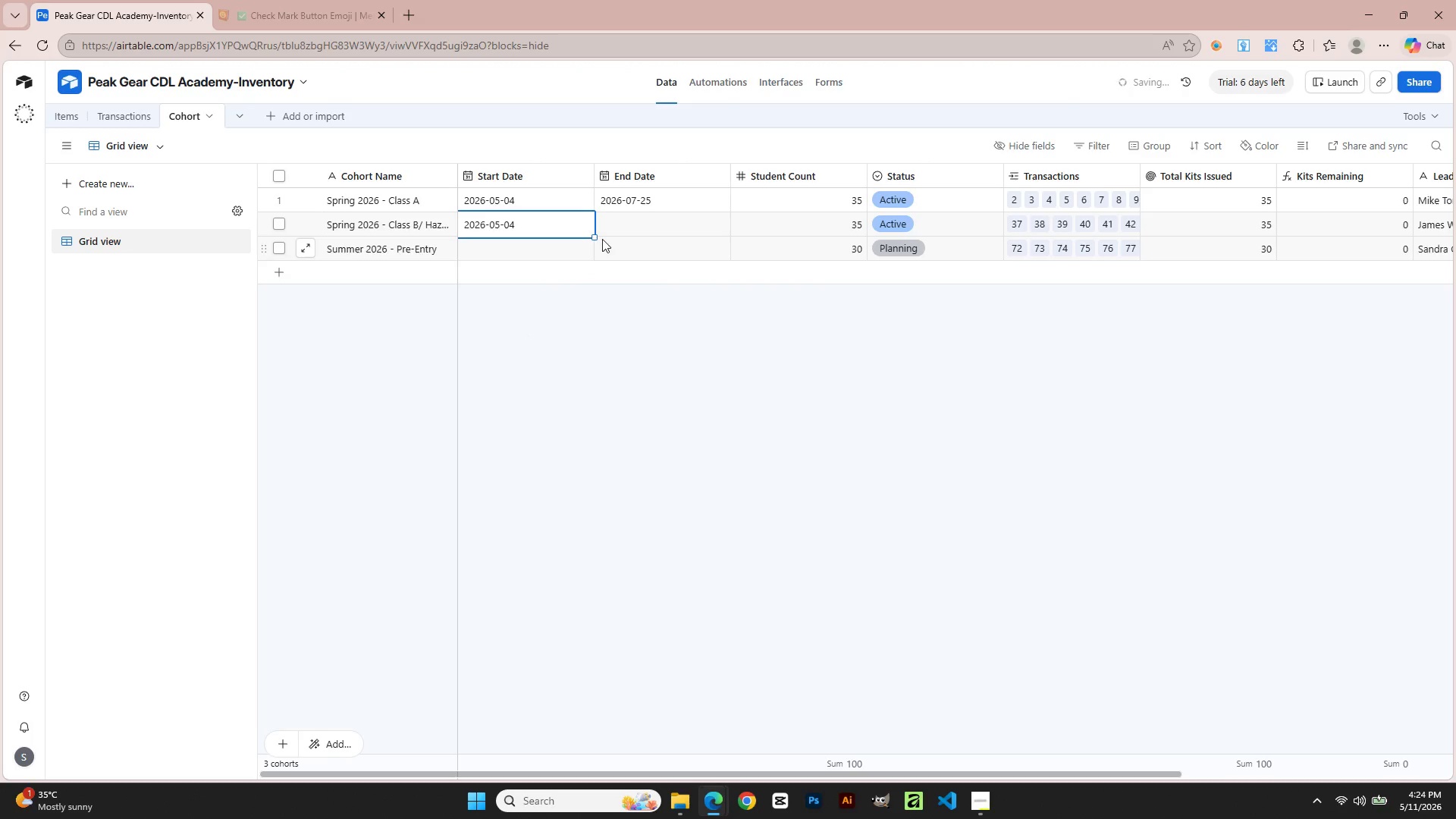 
left_click([624, 209])
 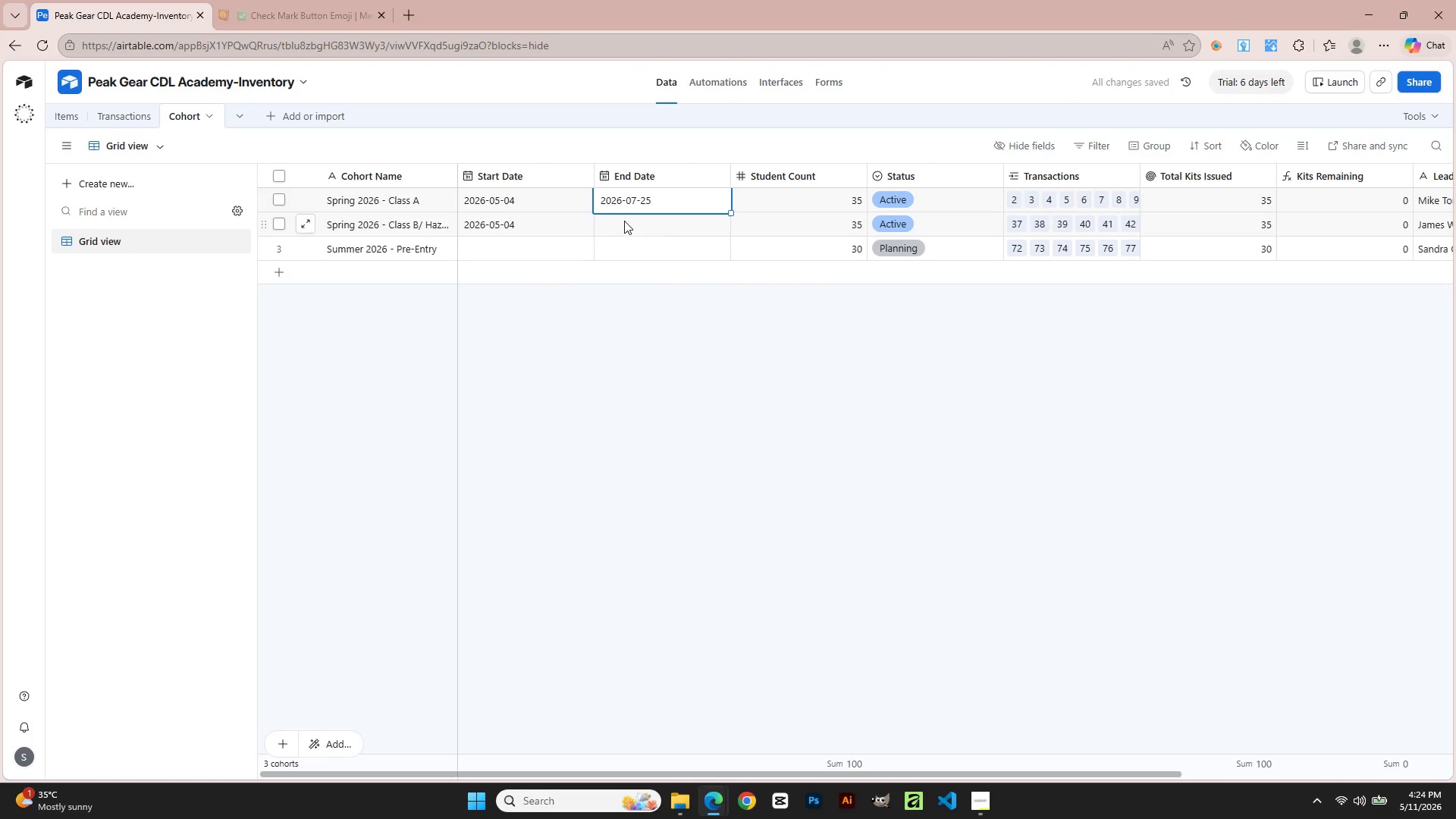 
double_click([624, 221])
 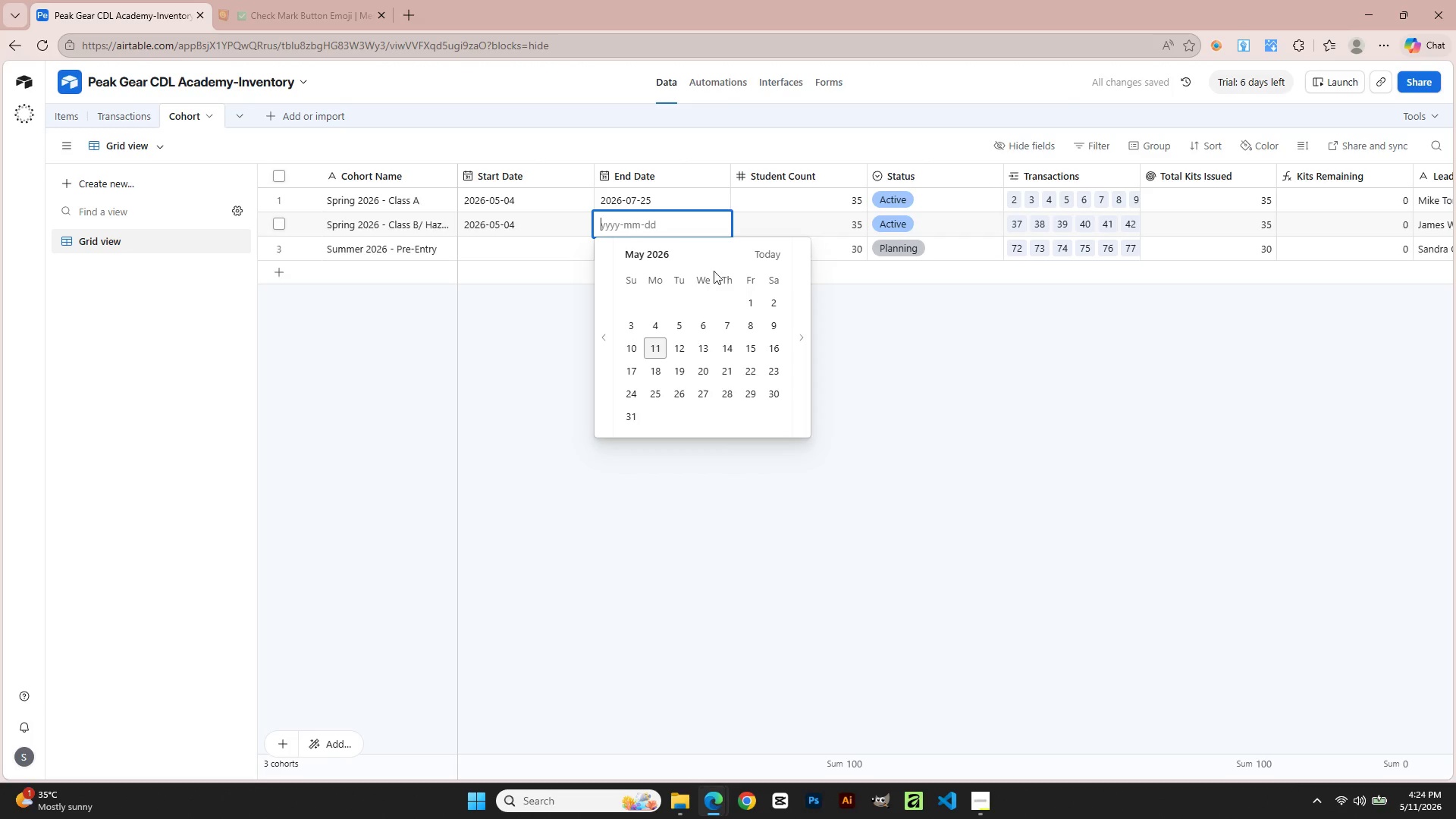 
double_click([797, 339])
 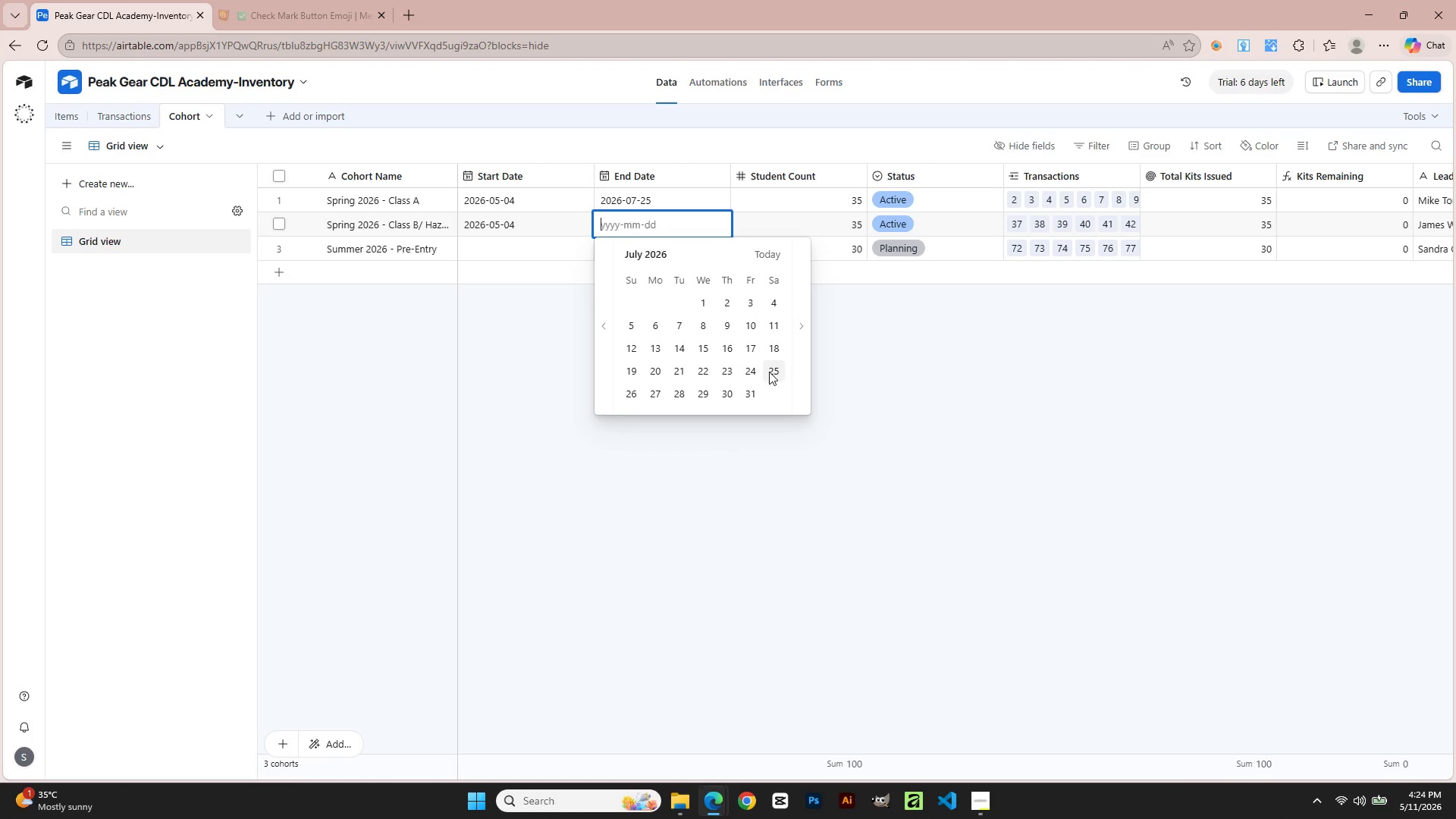 
left_click([637, 340])
 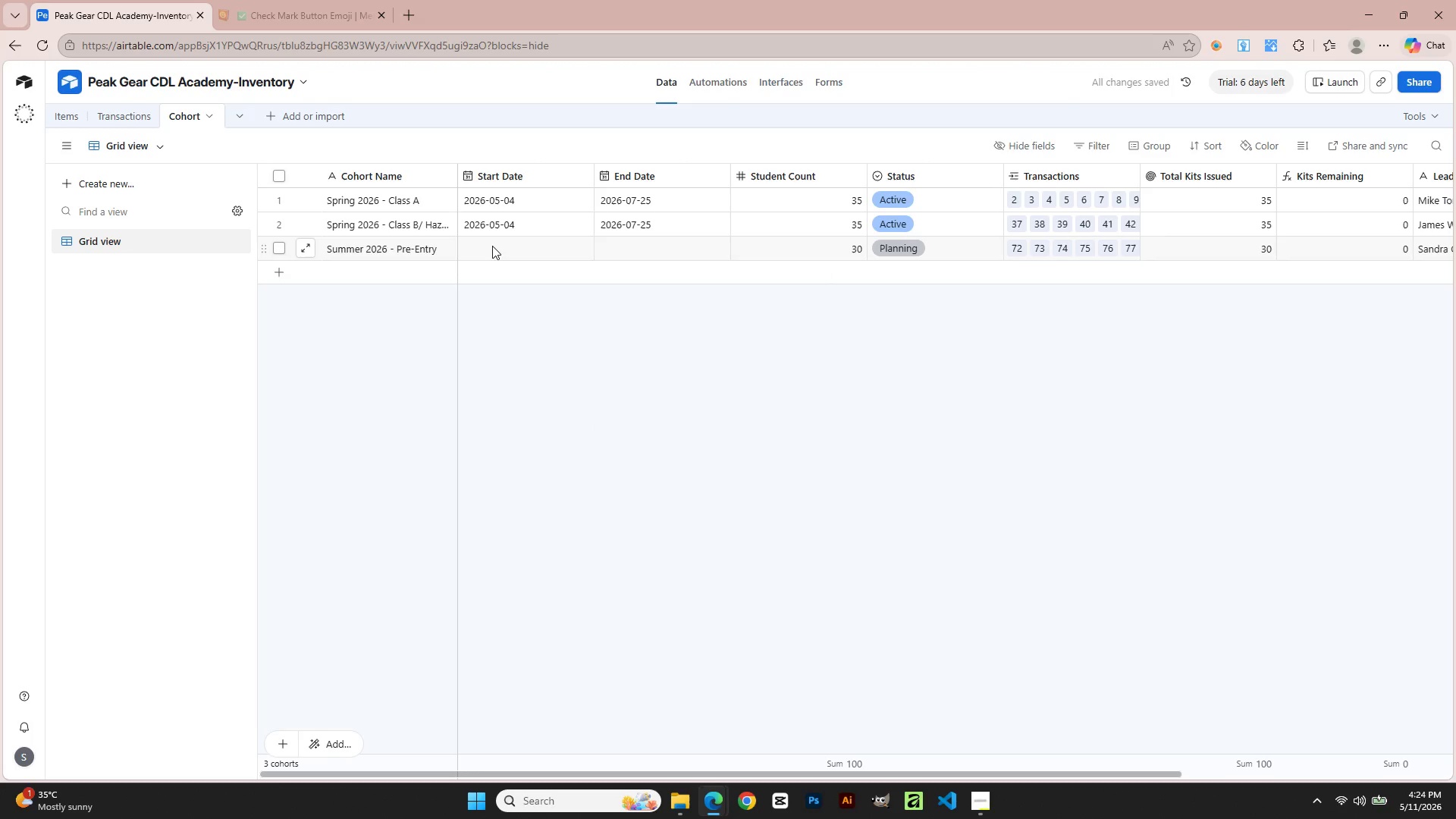 
double_click([492, 246])
 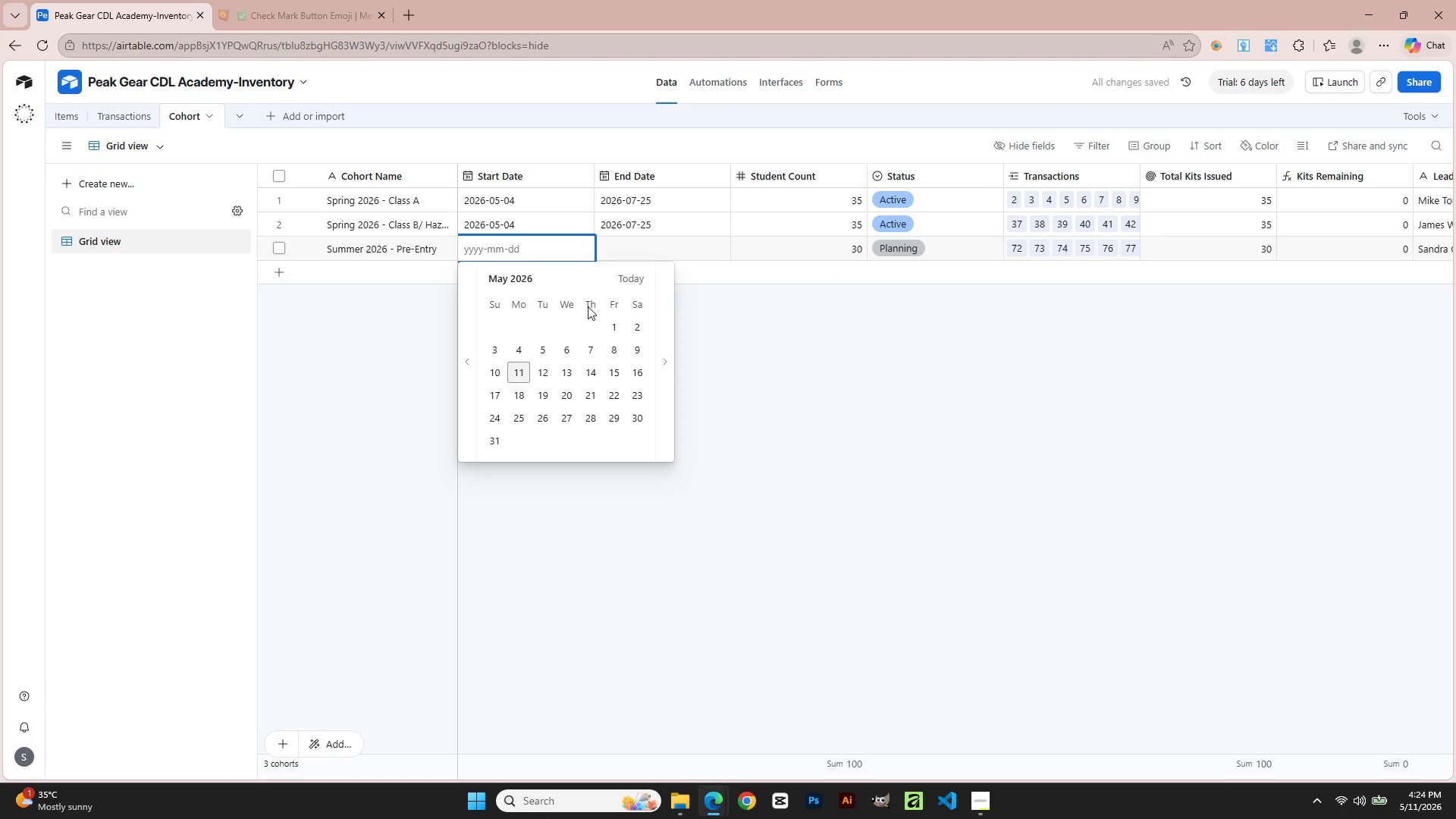 
double_click([664, 362])
 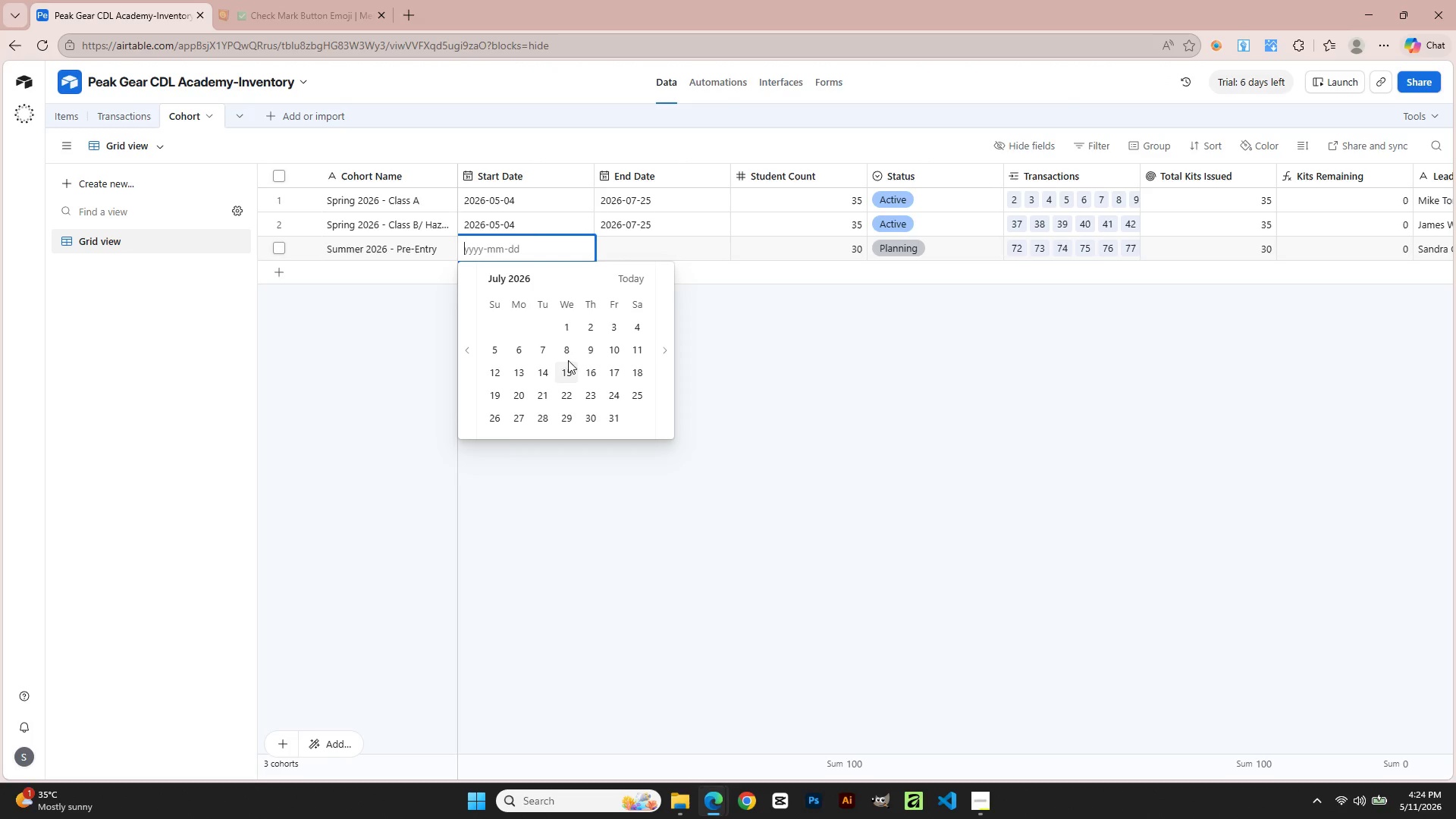 
left_click([518, 353])
 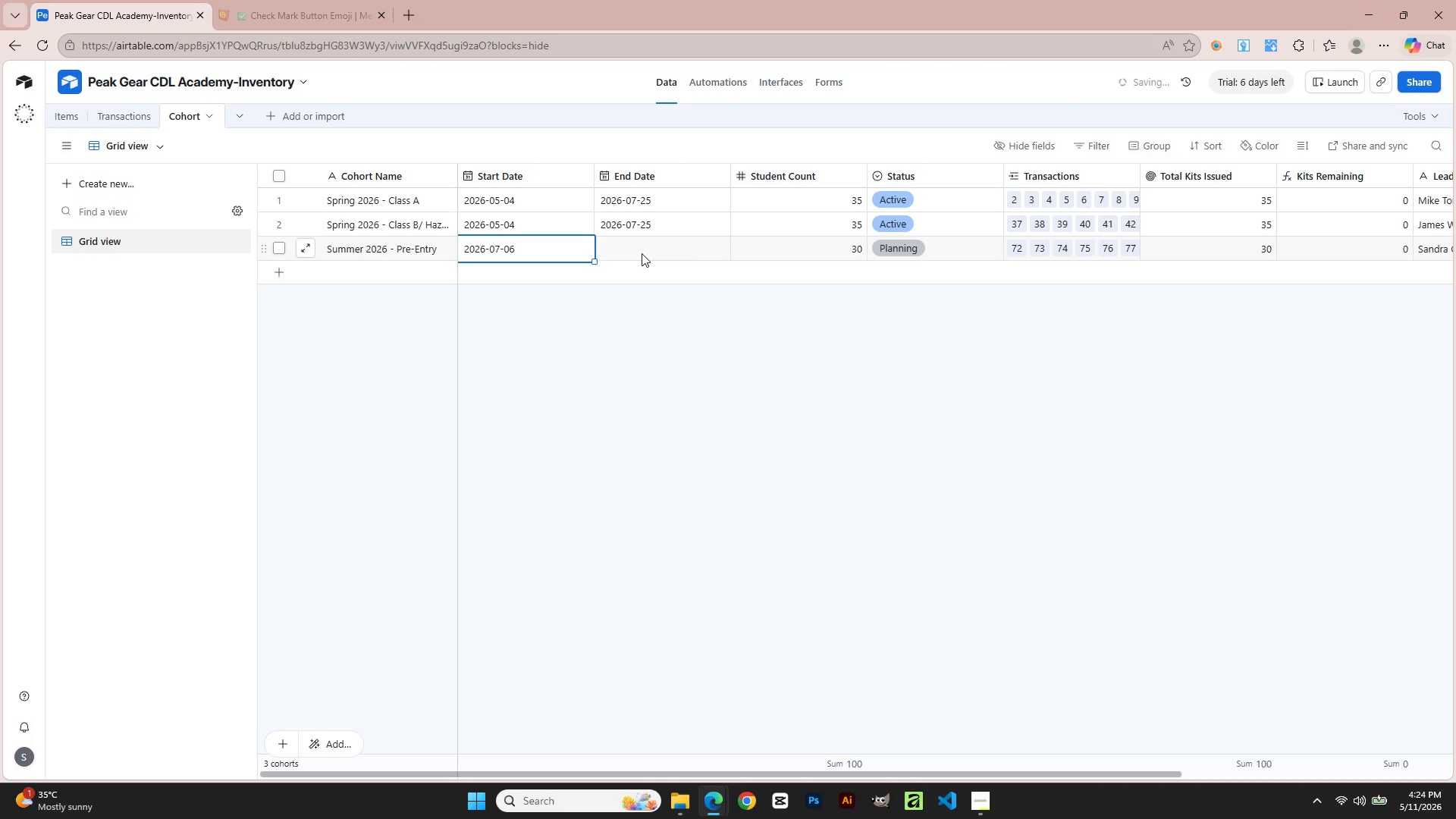 
double_click([642, 253])
 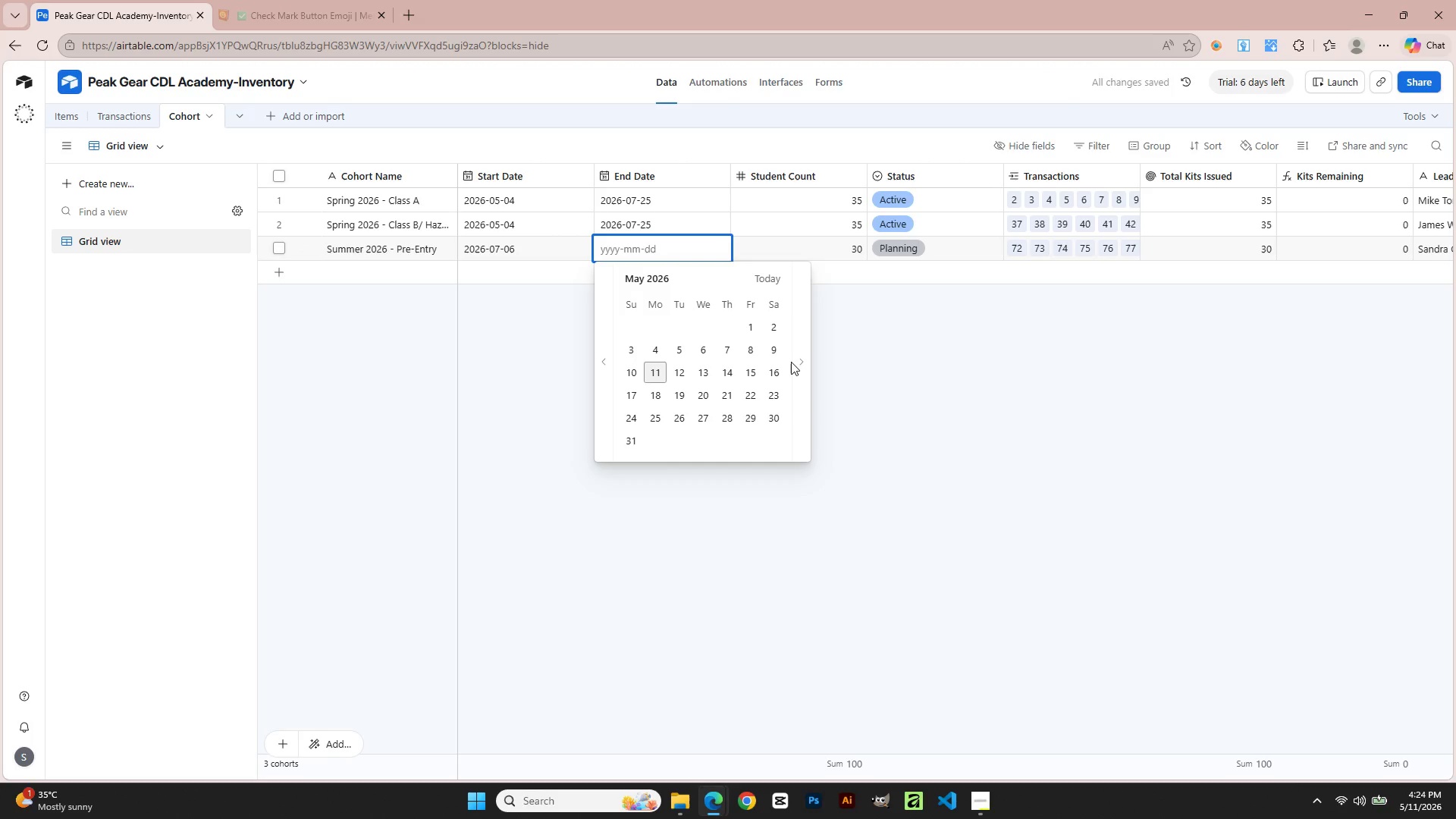 
double_click([799, 365])
 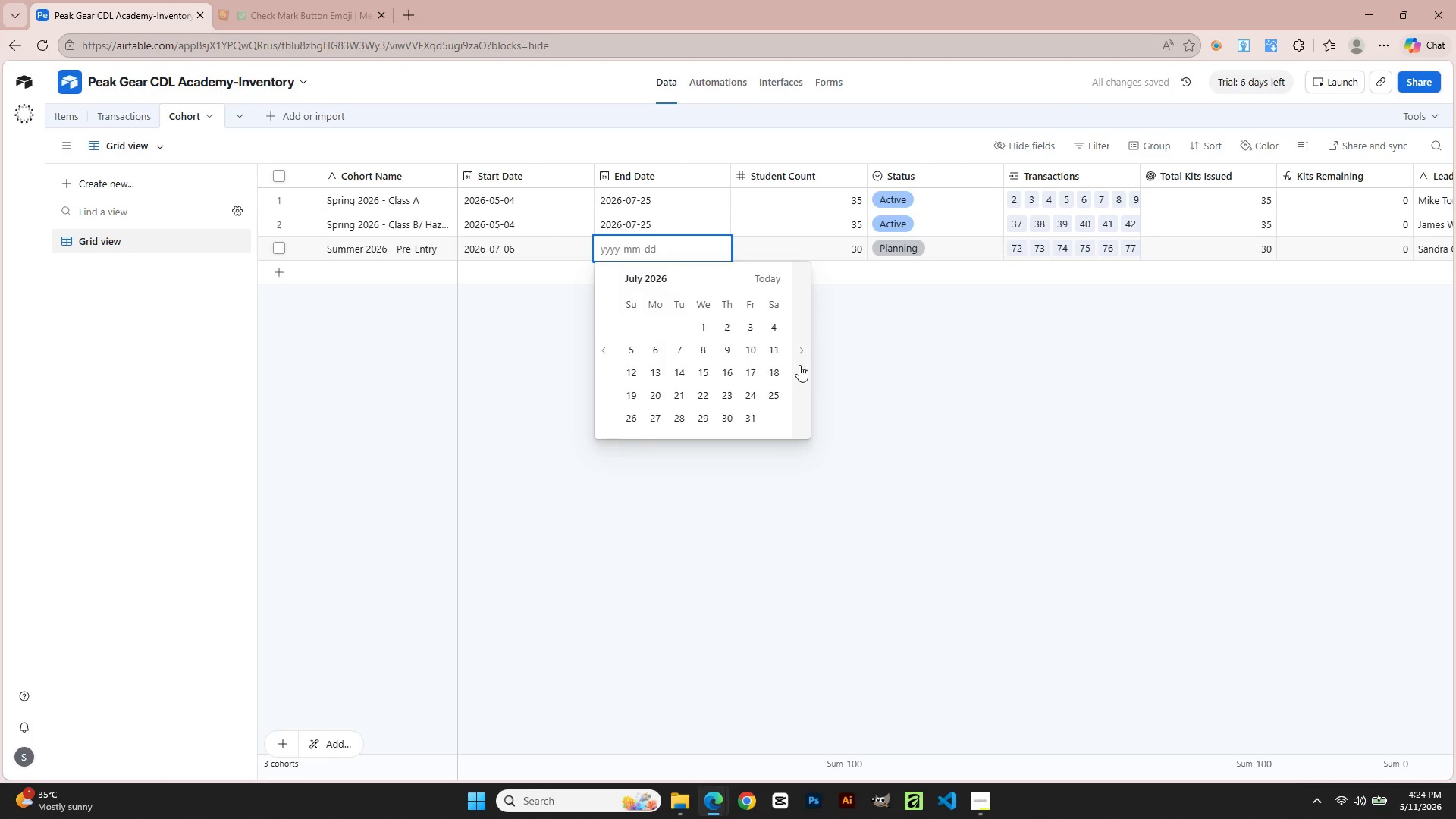 
triple_click([799, 365])
 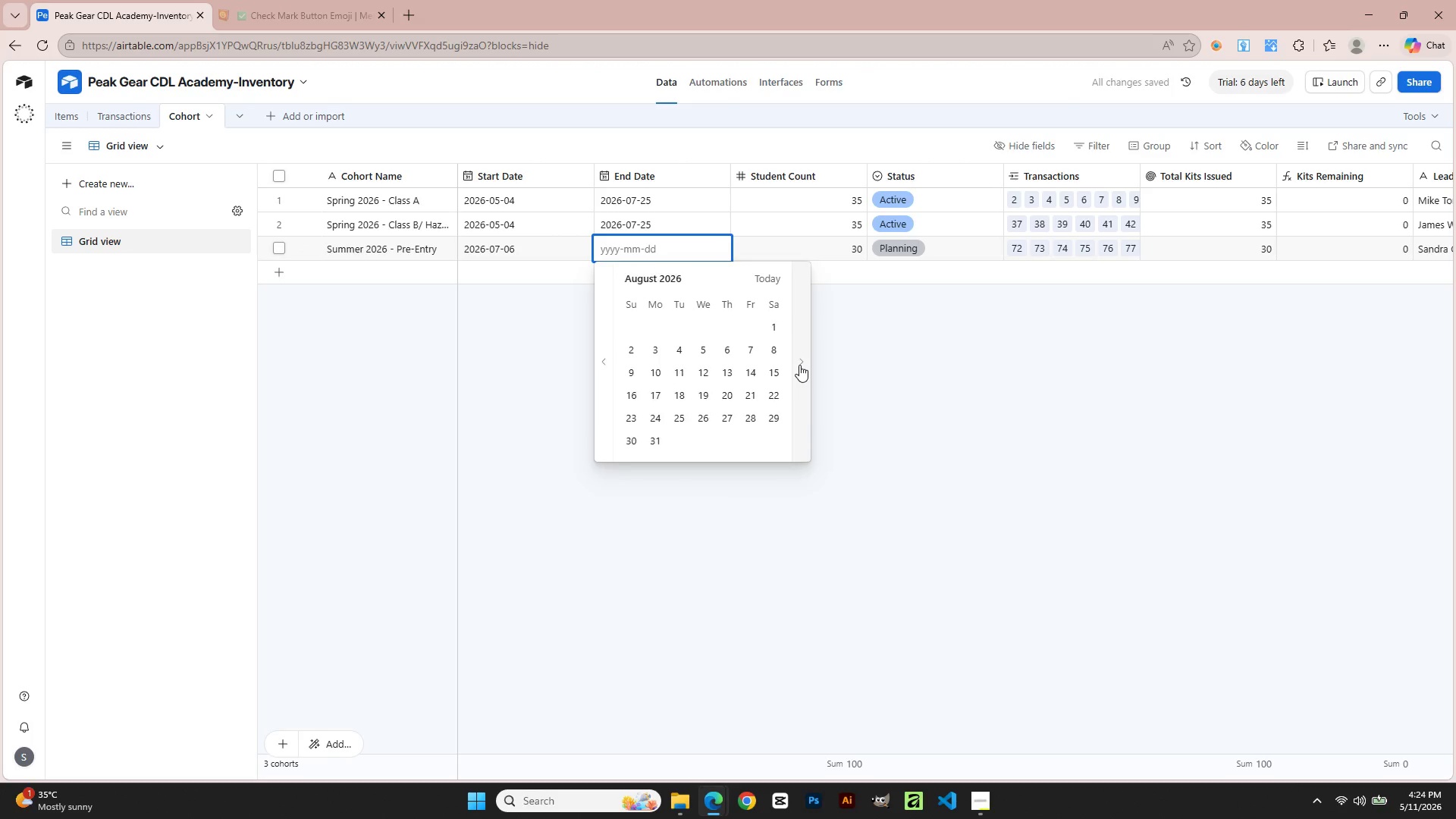 
triple_click([799, 365])
 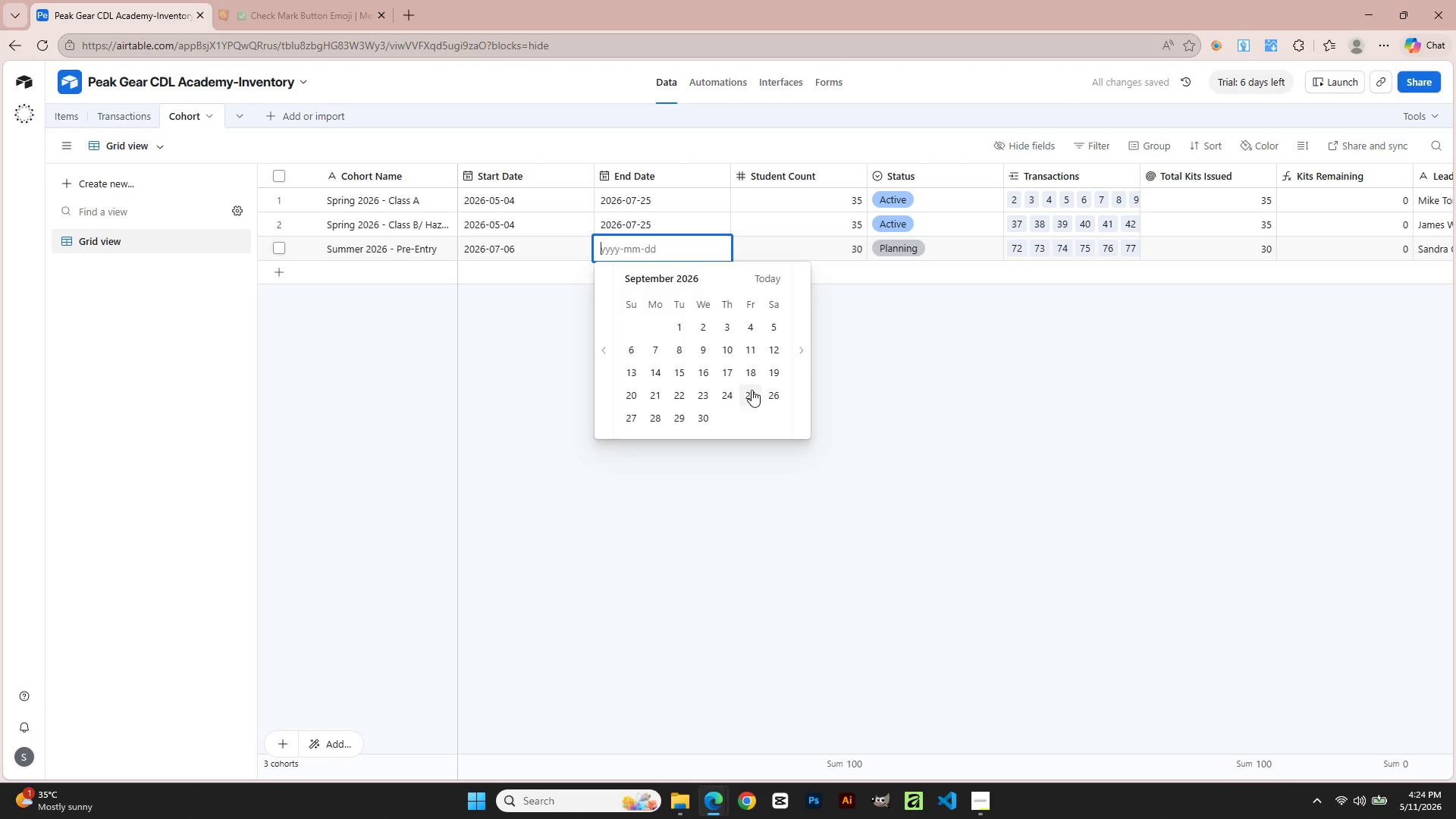 
left_click([765, 373])
 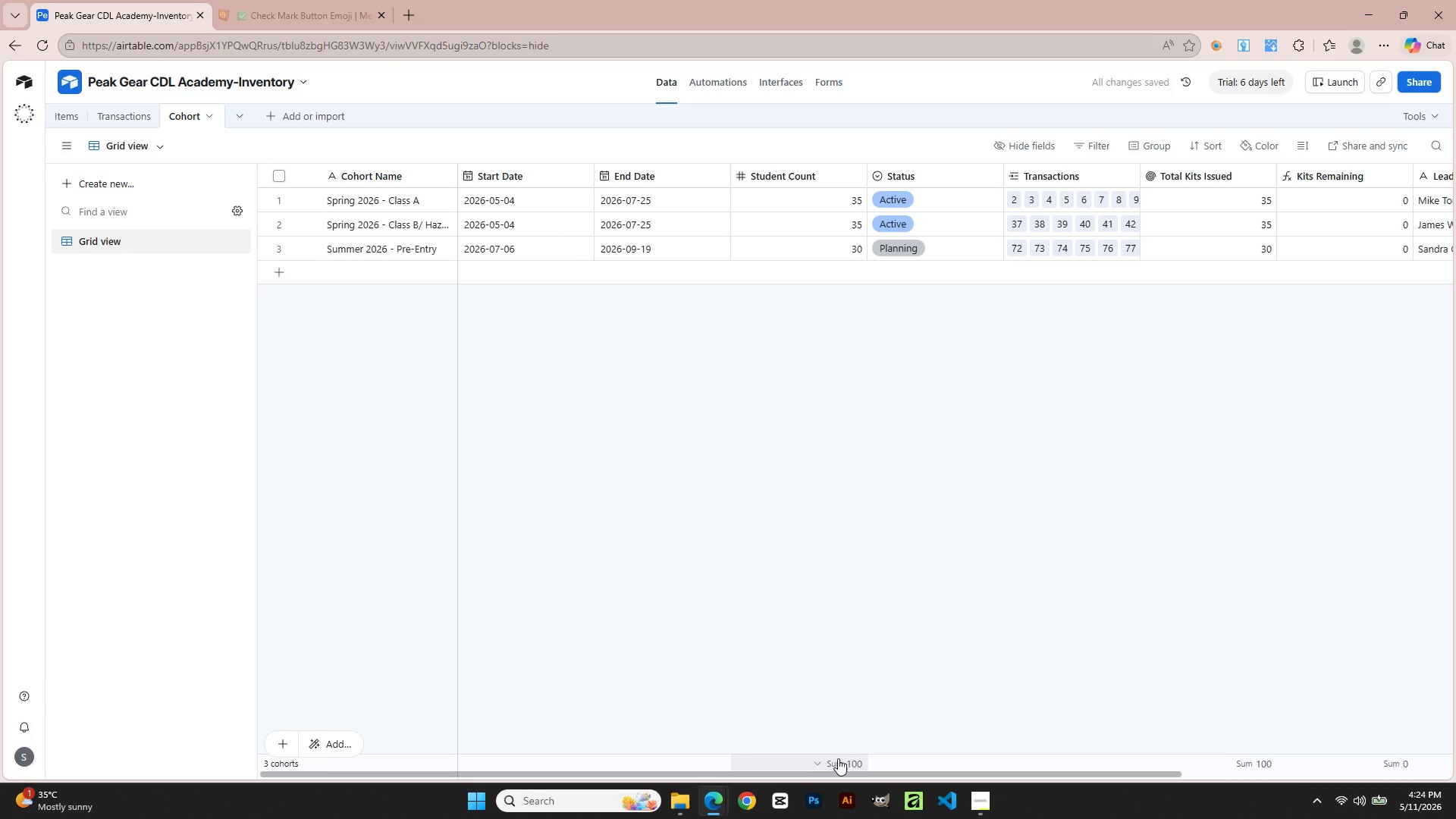 
left_click_drag(start_coordinate=[839, 774], to_coordinate=[917, 742])
 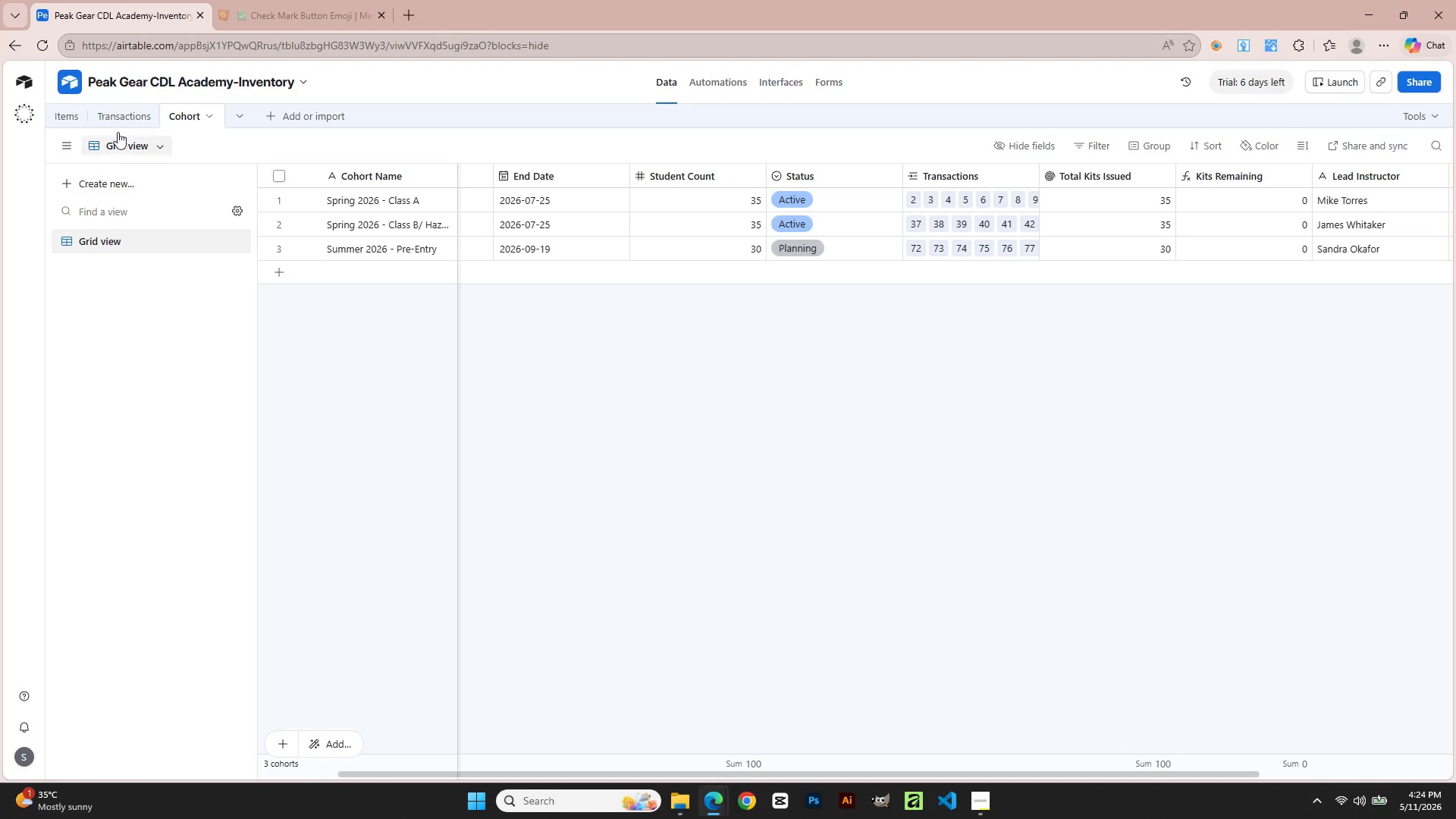 
left_click([69, 118])
 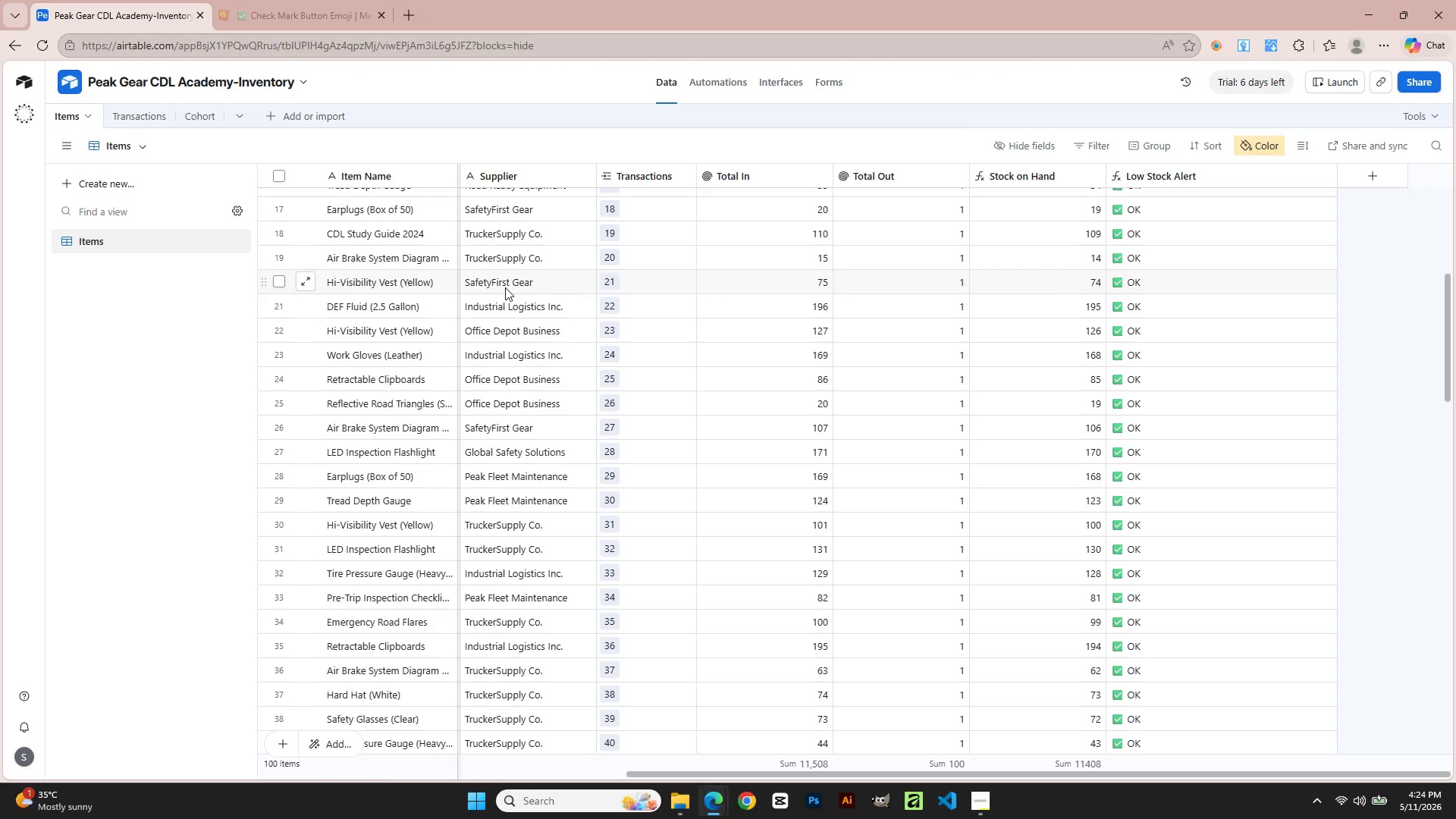 
scroll: coordinate [633, 589], scroll_direction: down, amount: 5.0
 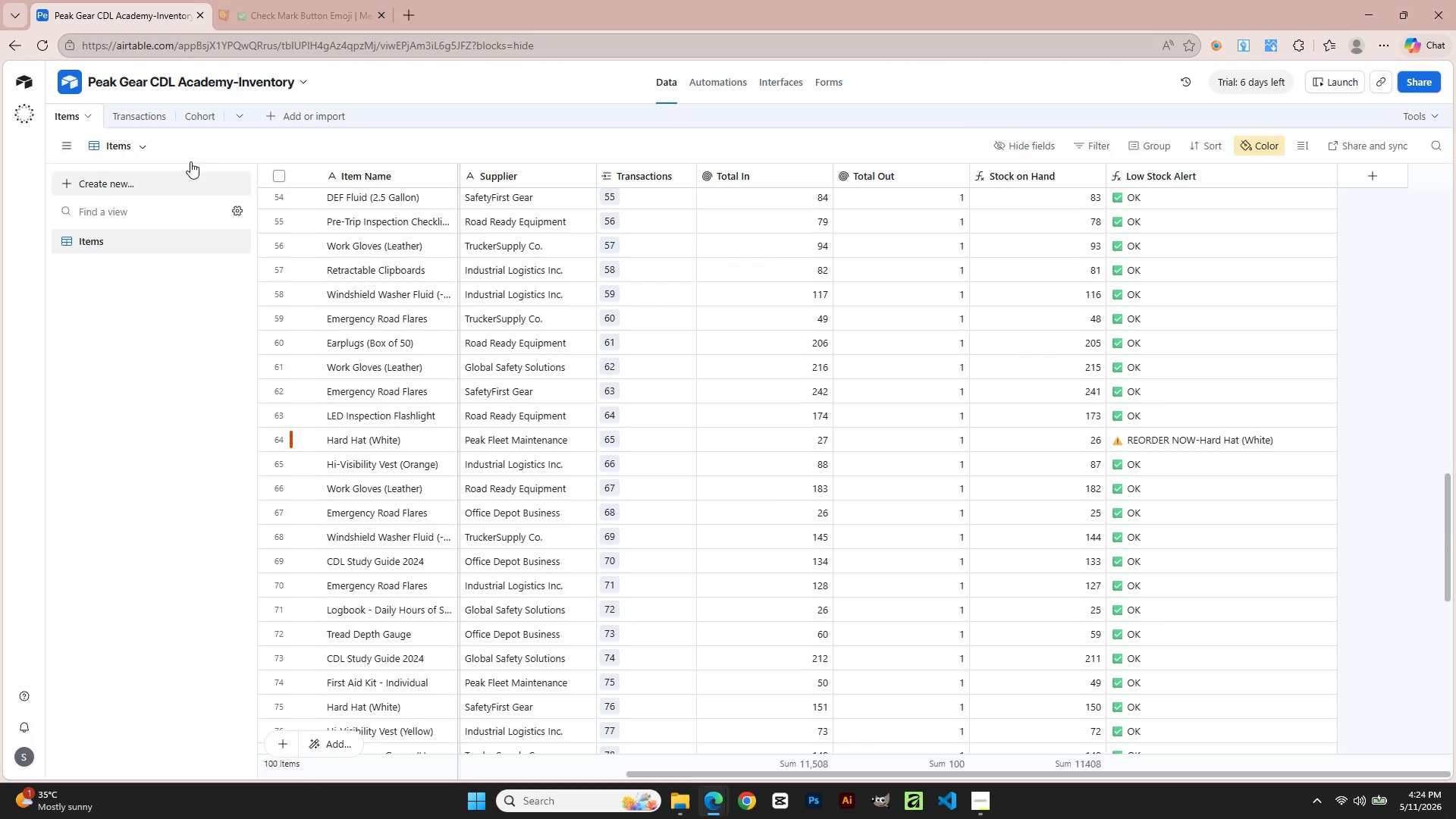 
left_click([153, 124])
 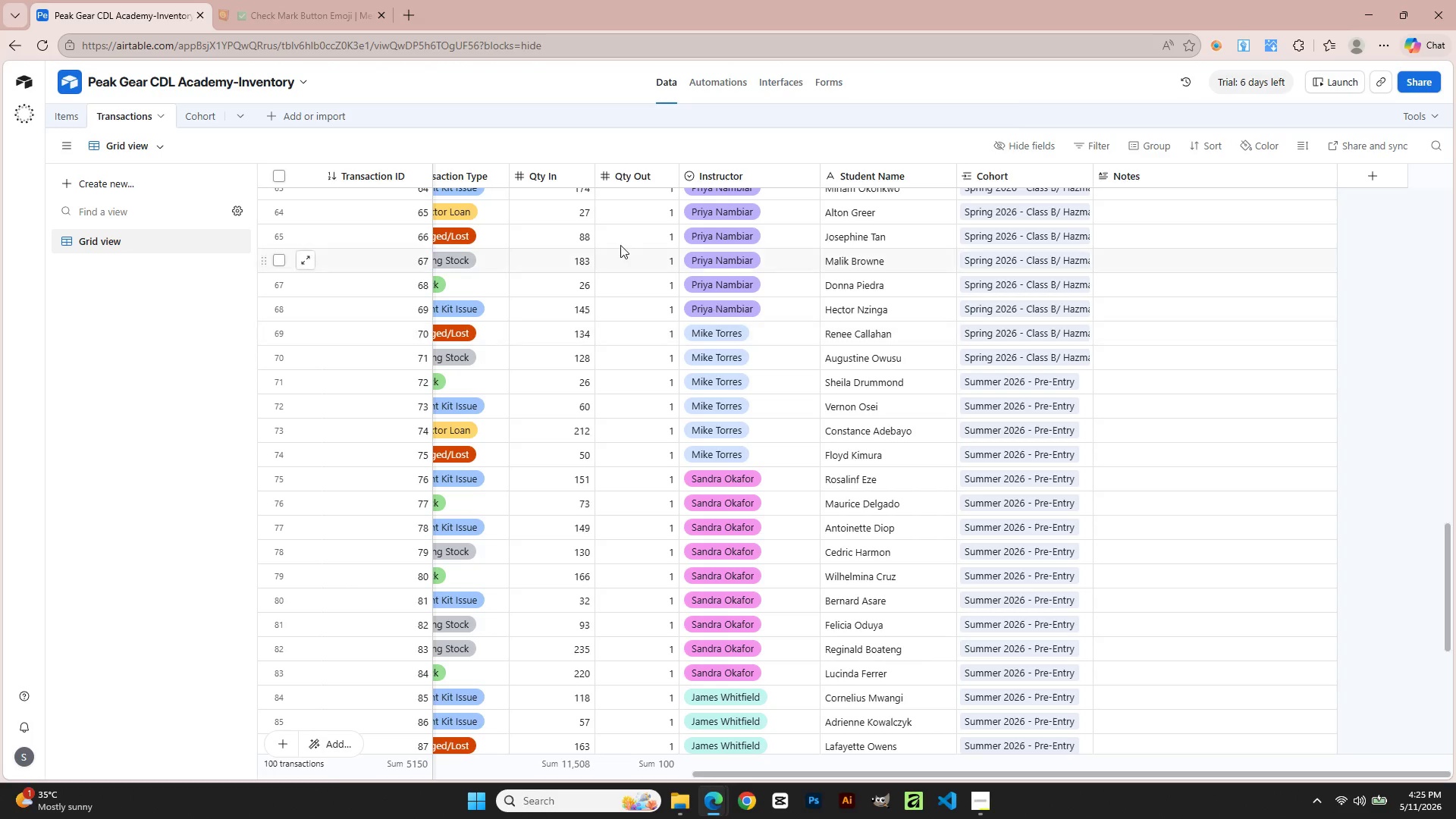 
scroll: coordinate [656, 310], scroll_direction: up, amount: 6.0
 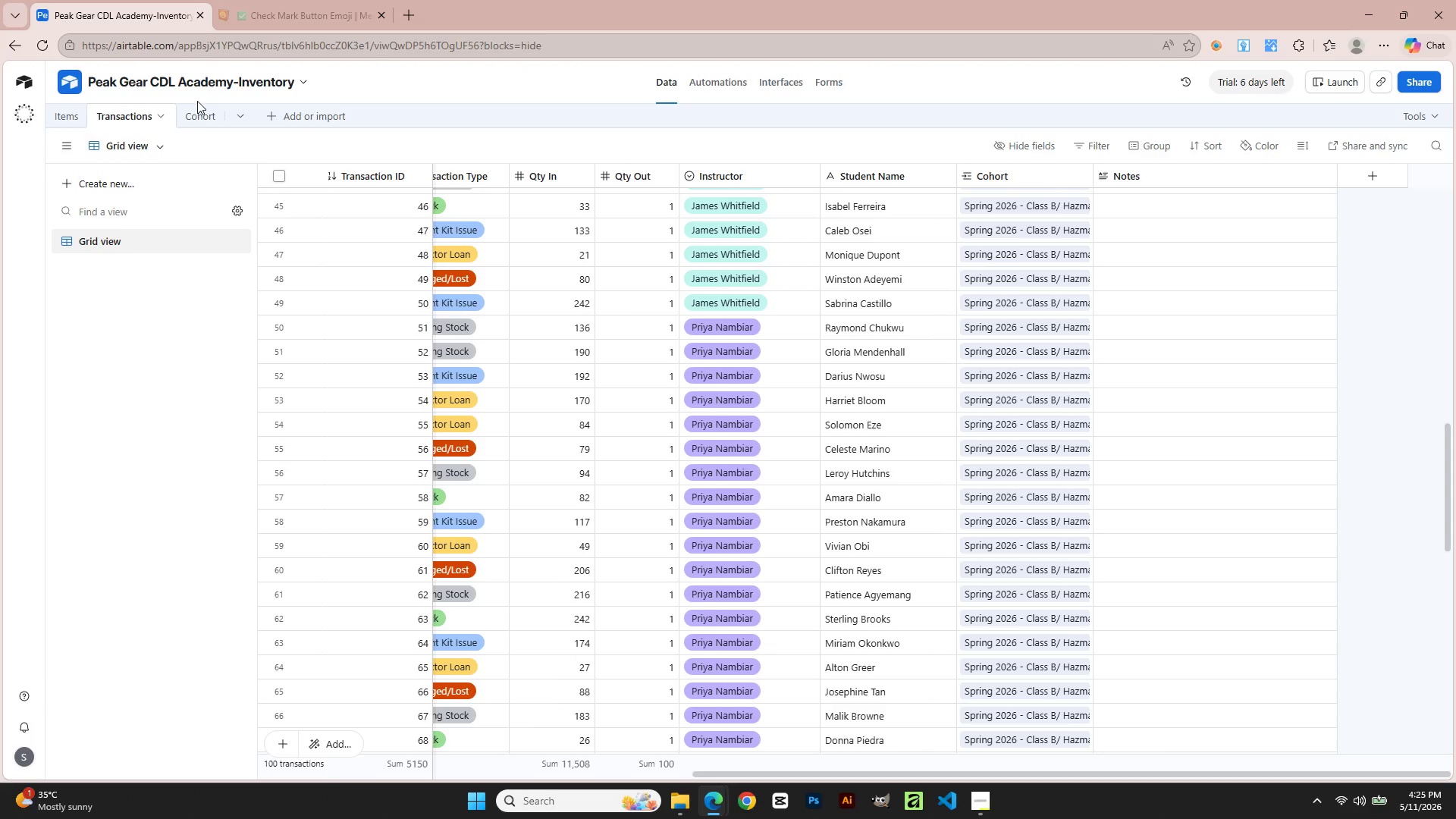 
left_click([199, 112])
 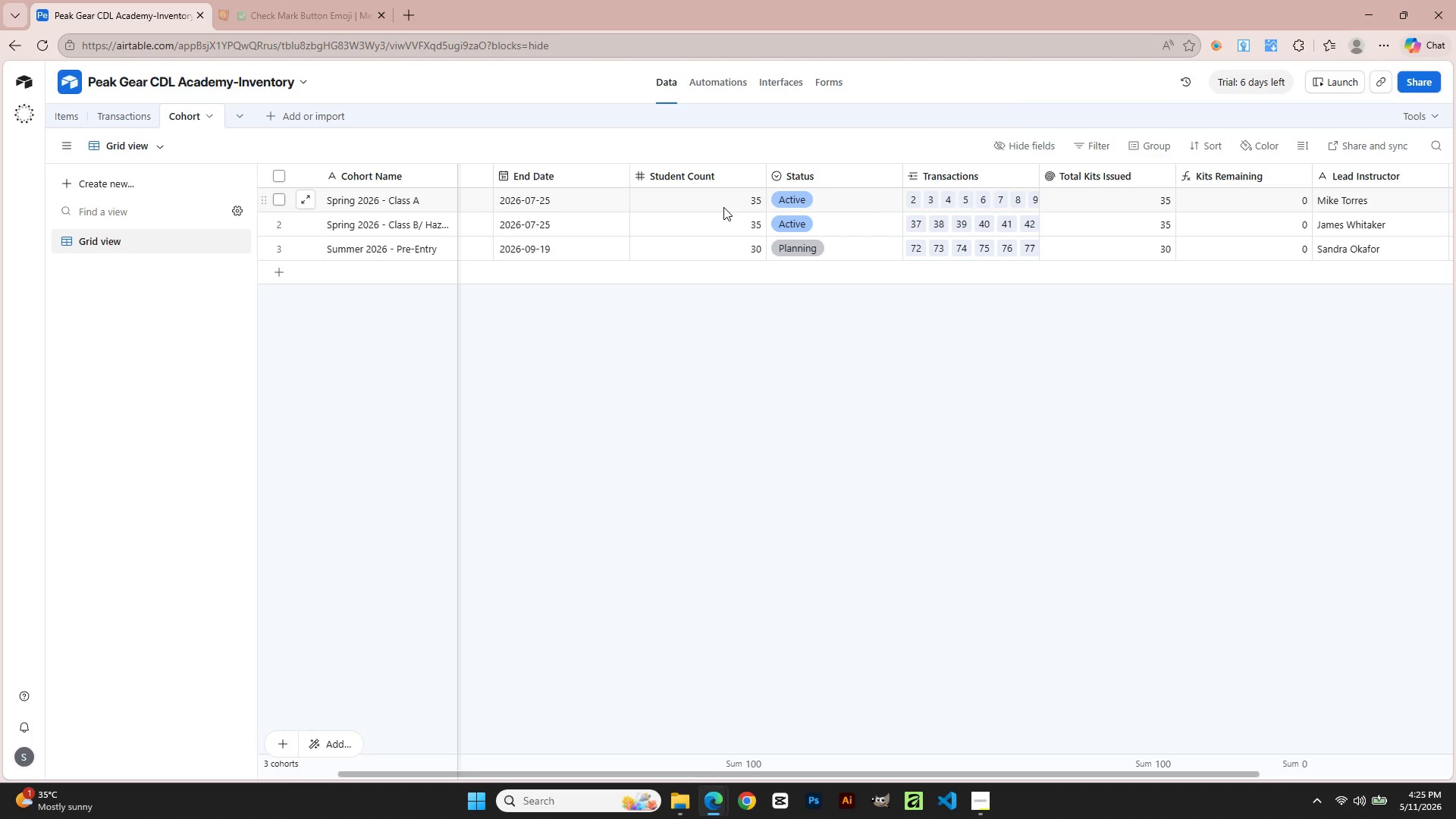 
wait(7.09)
 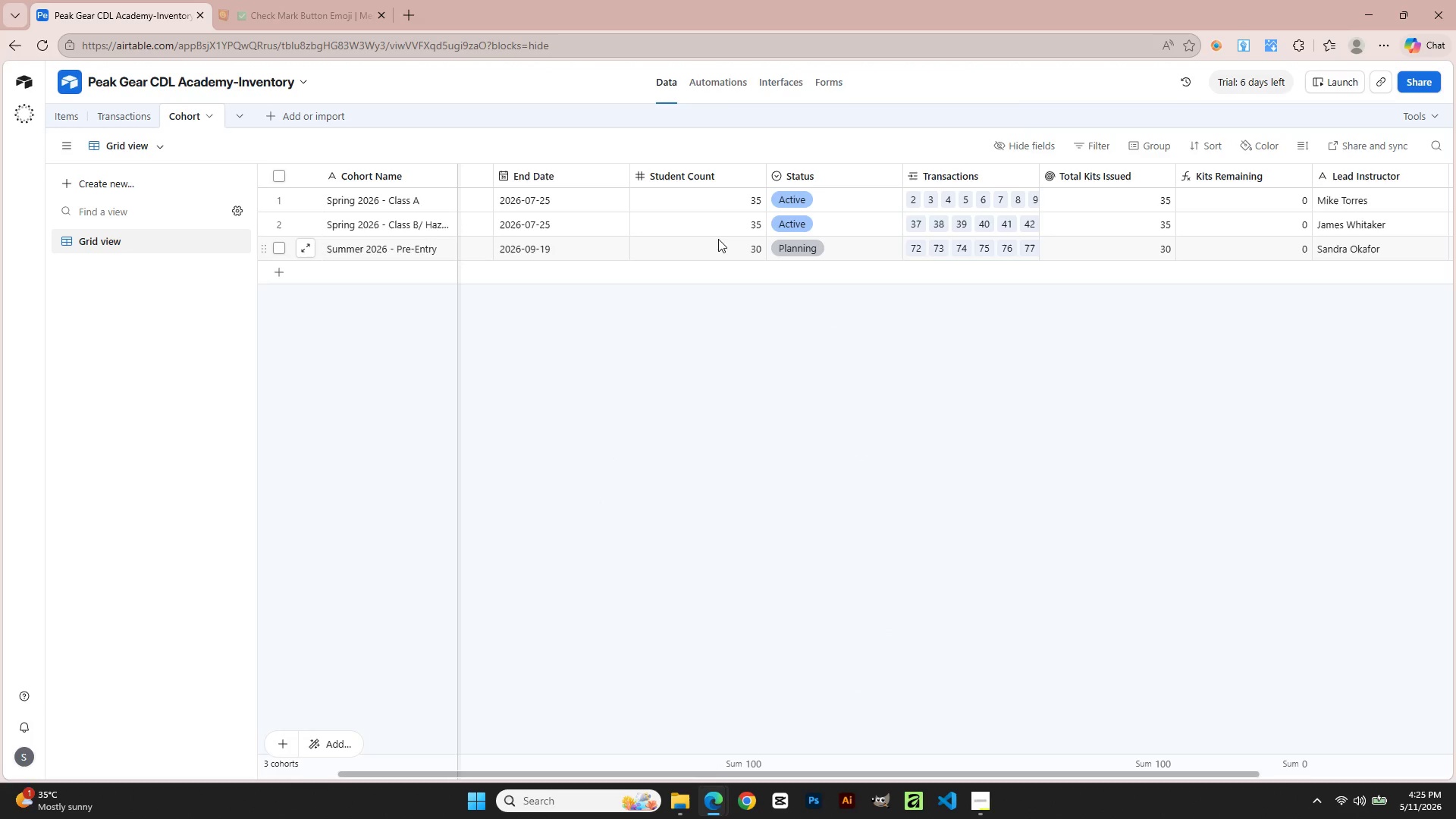 
left_click([698, 200])
 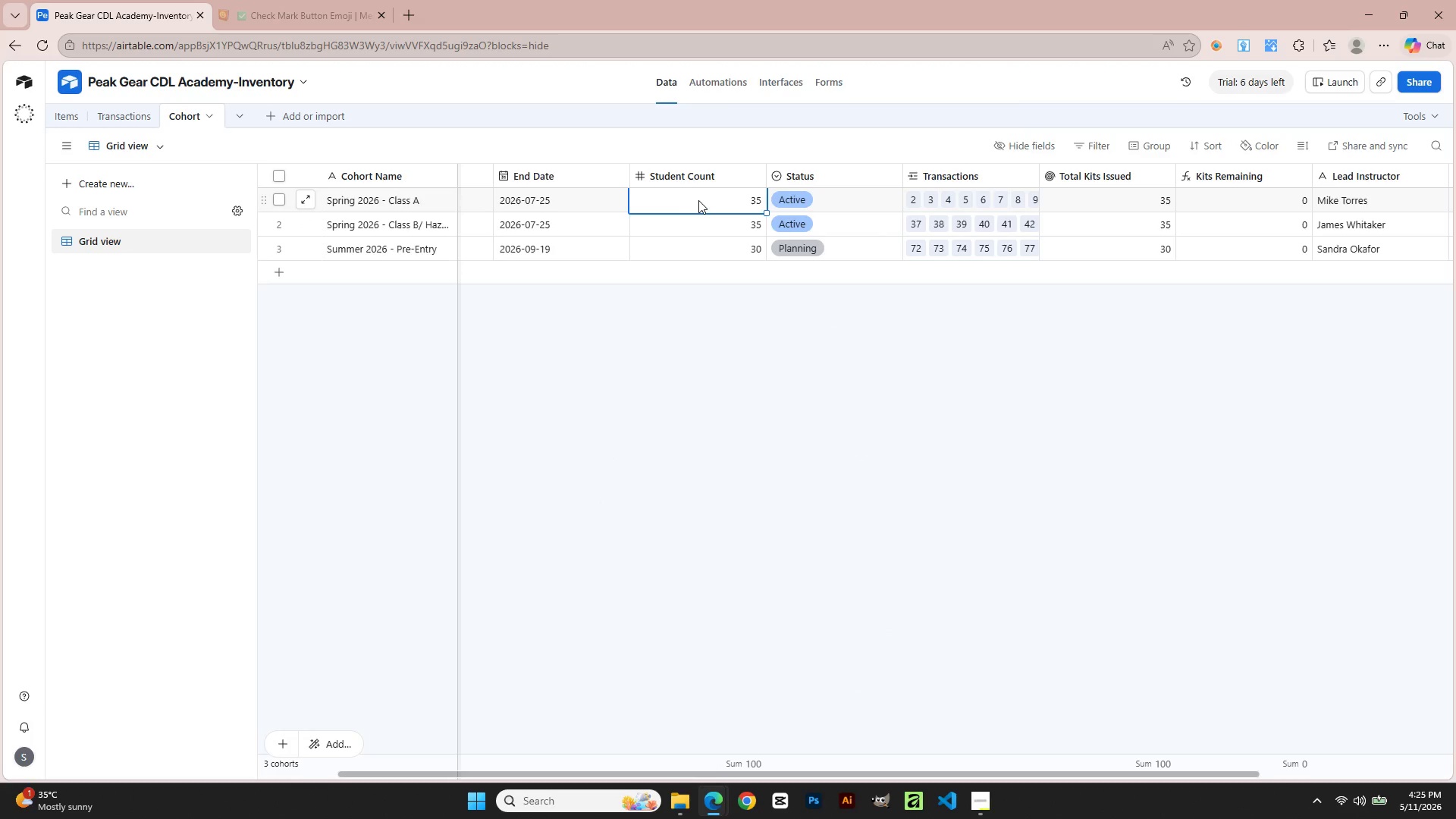 
key(Numpad4)
 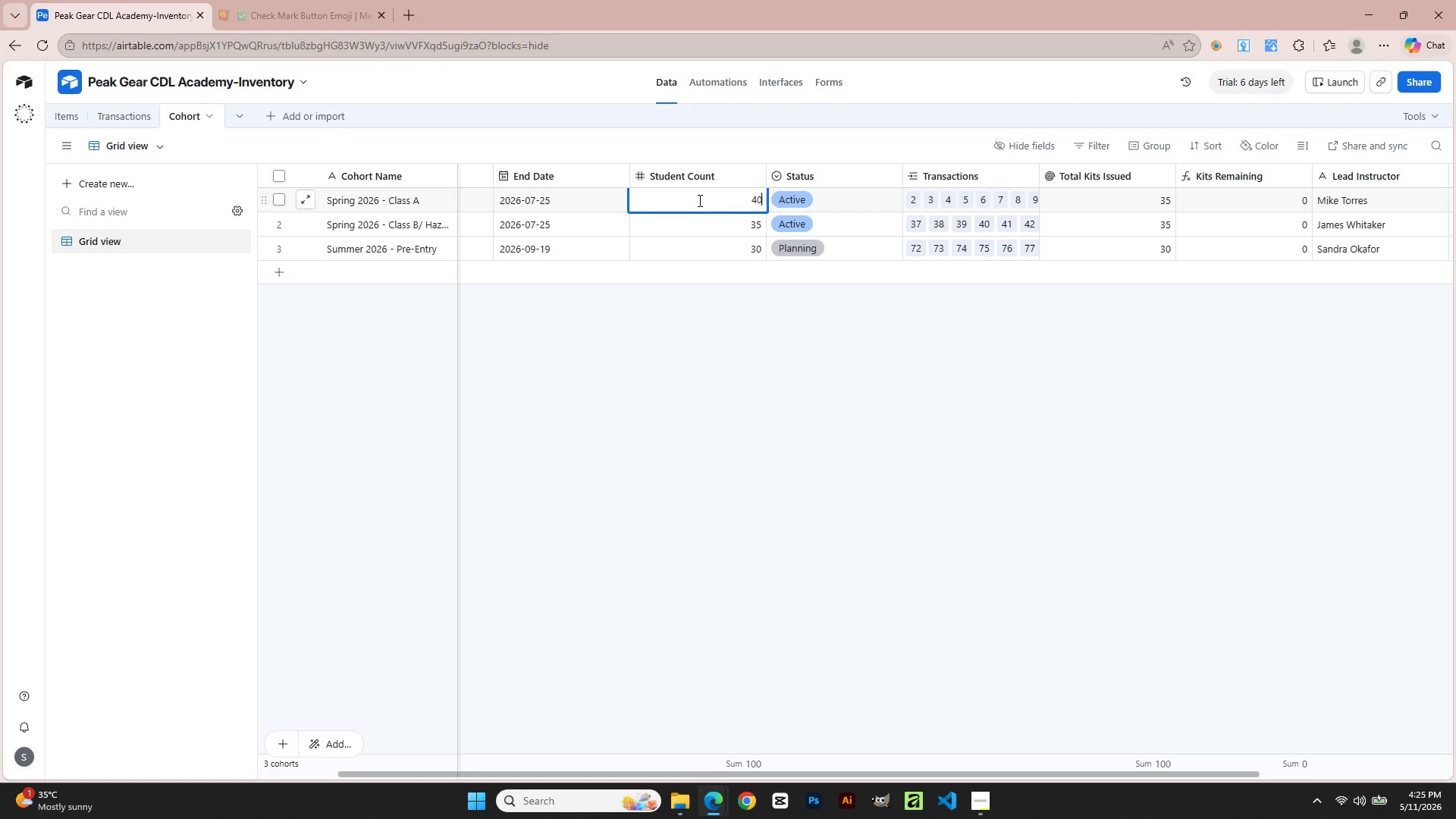 
key(Numpad0)
 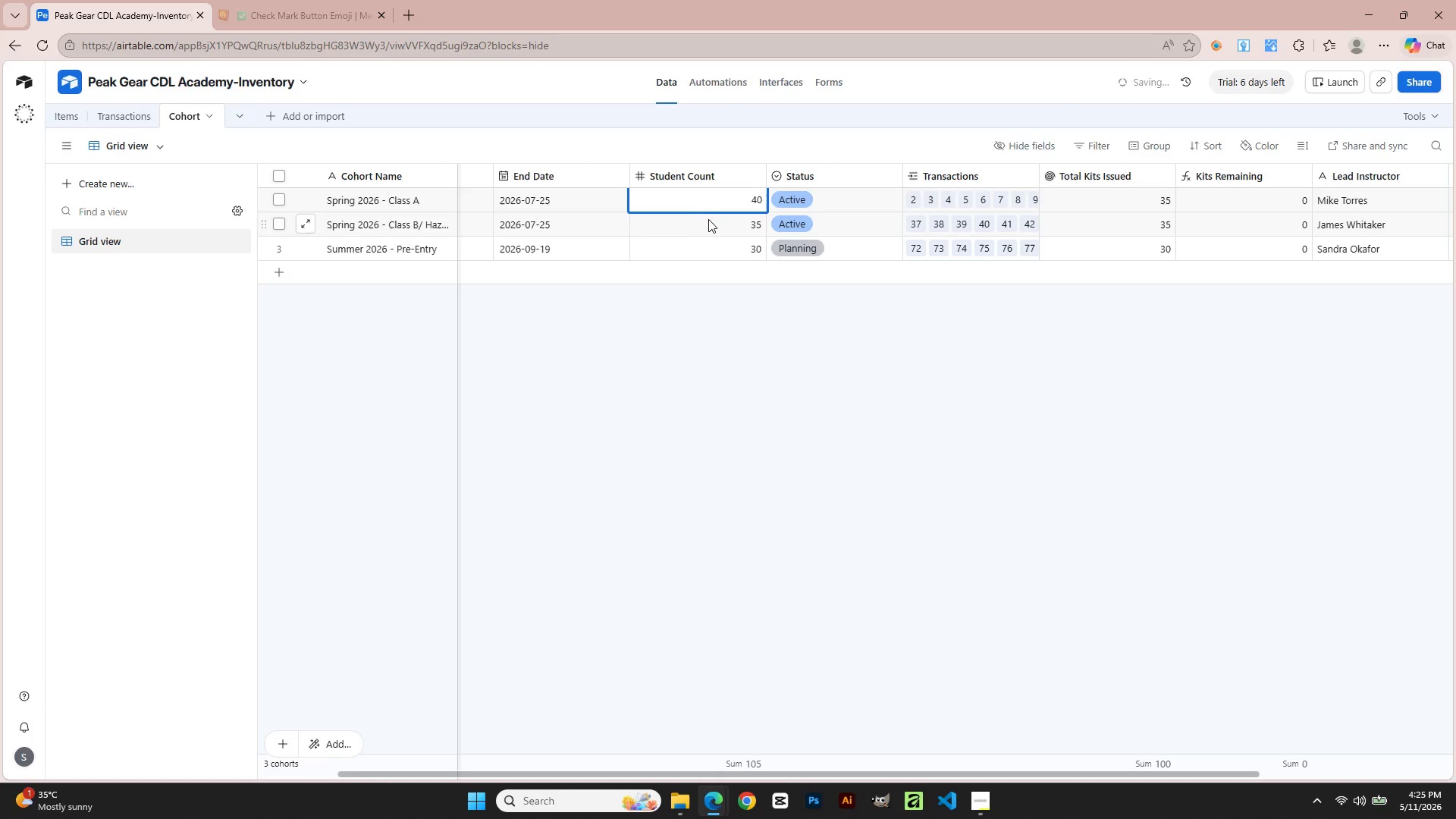 
left_click([711, 222])
 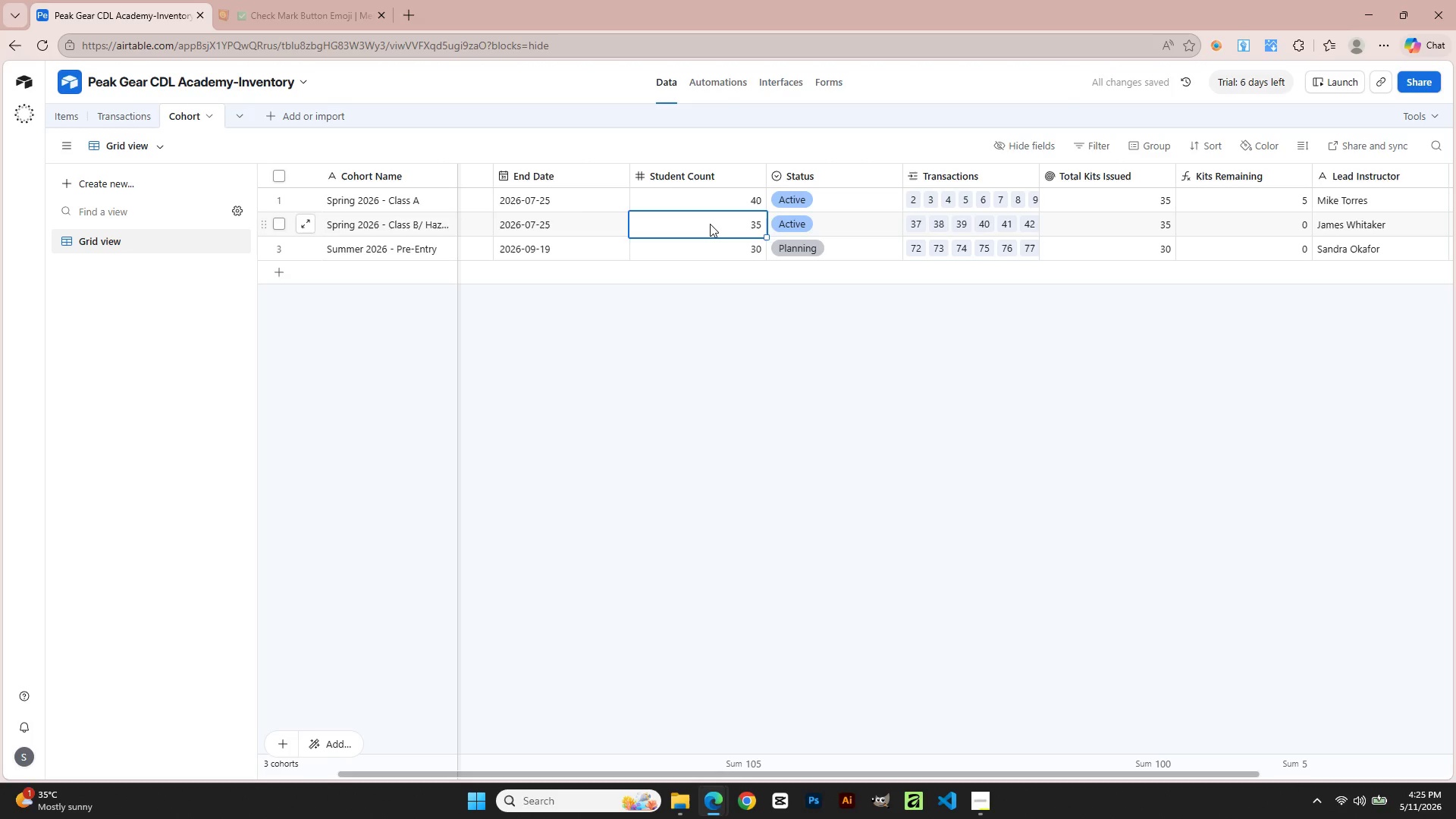 
key(Numpad4)
 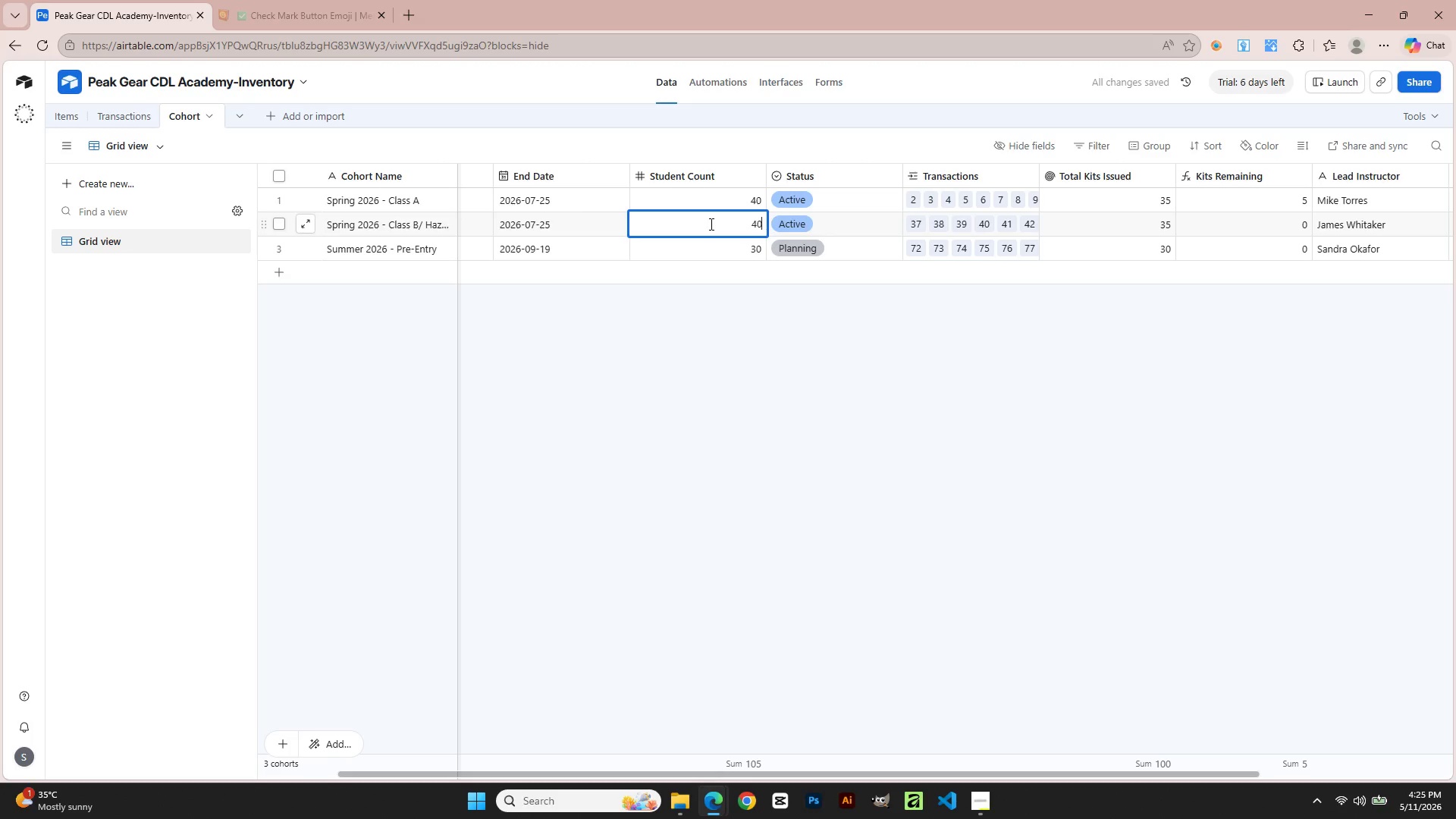 
key(Numpad0)
 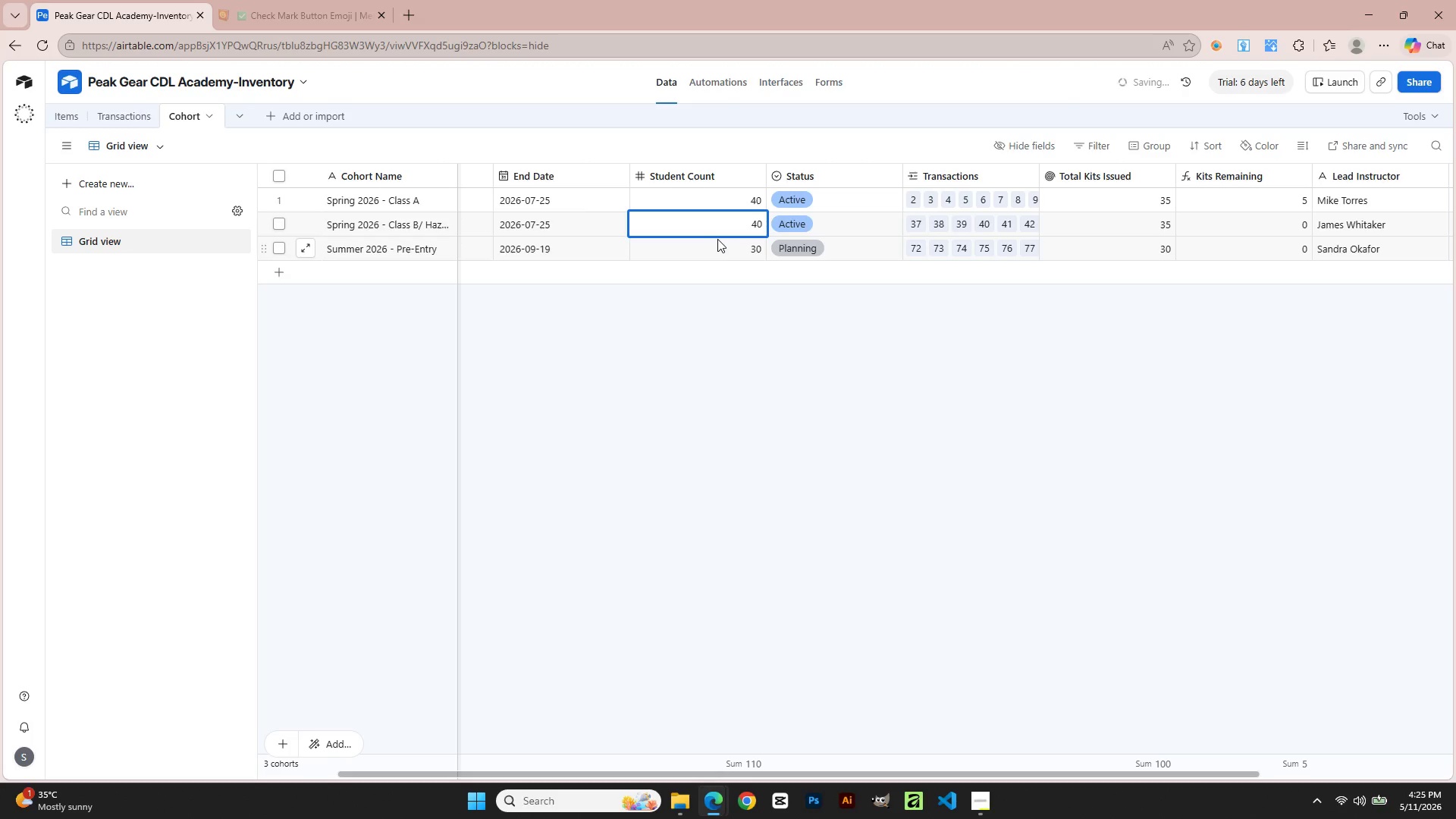 
left_click([723, 253])
 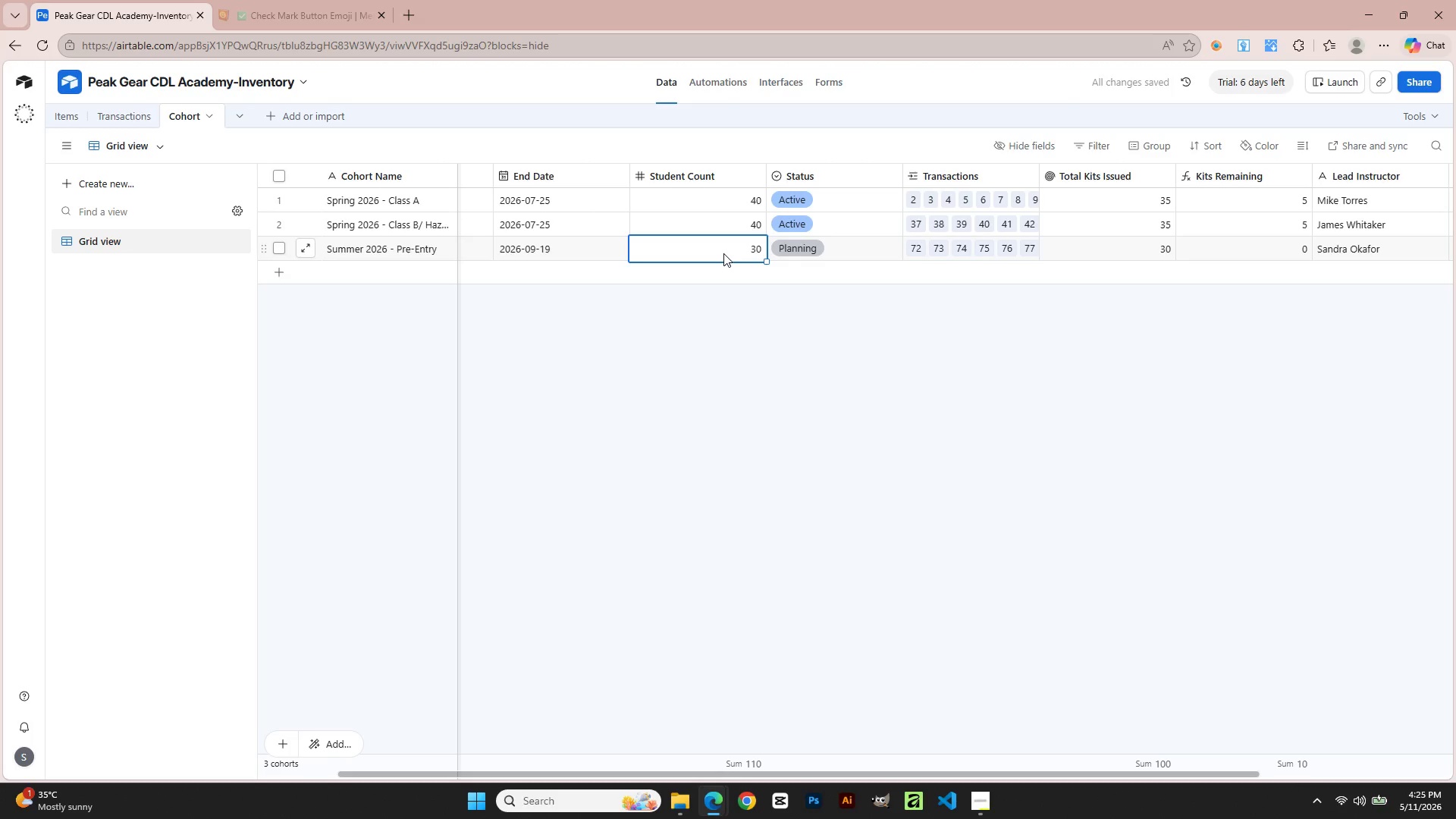 
key(Numpad4)
 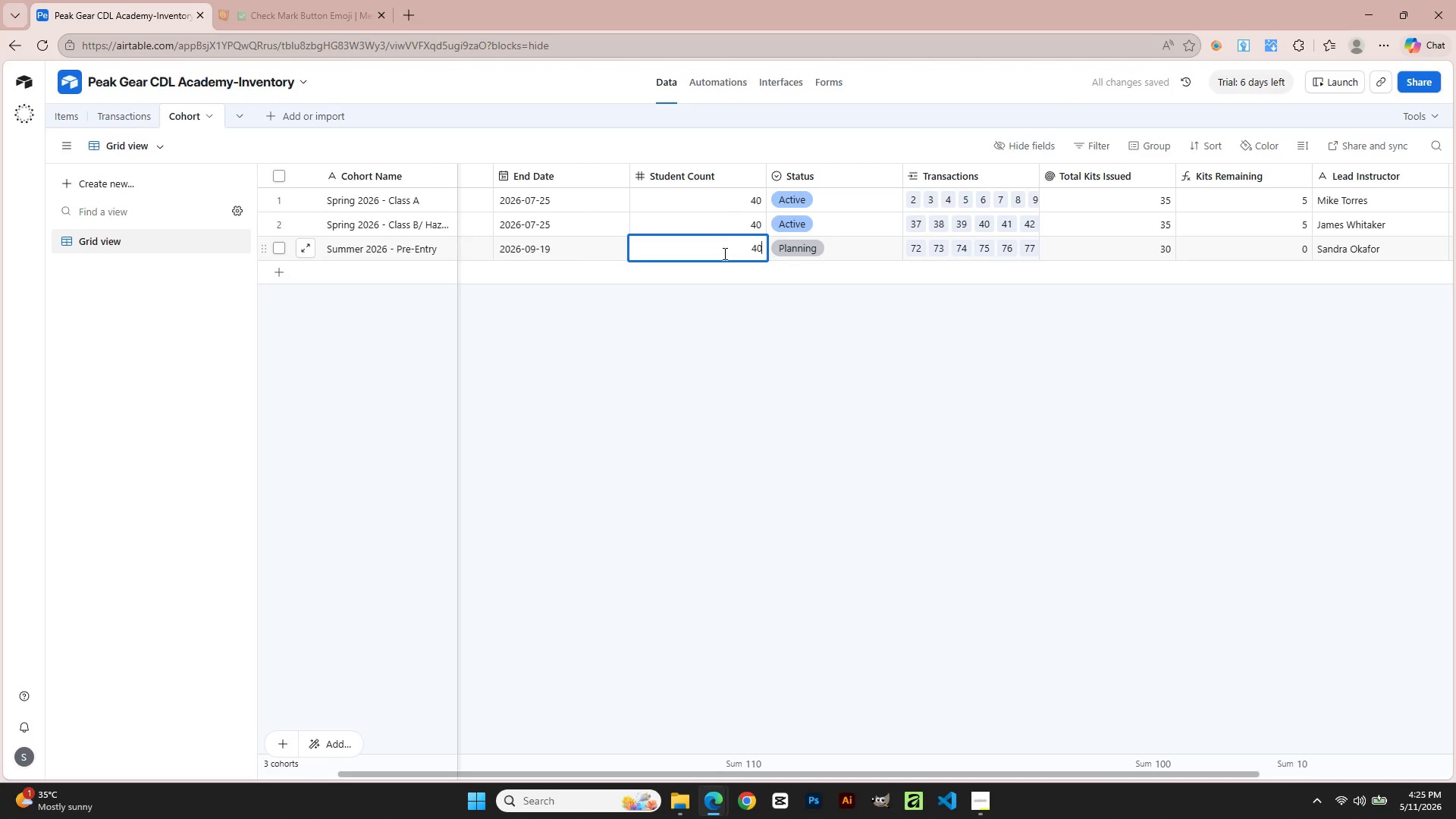 
key(Numpad0)
 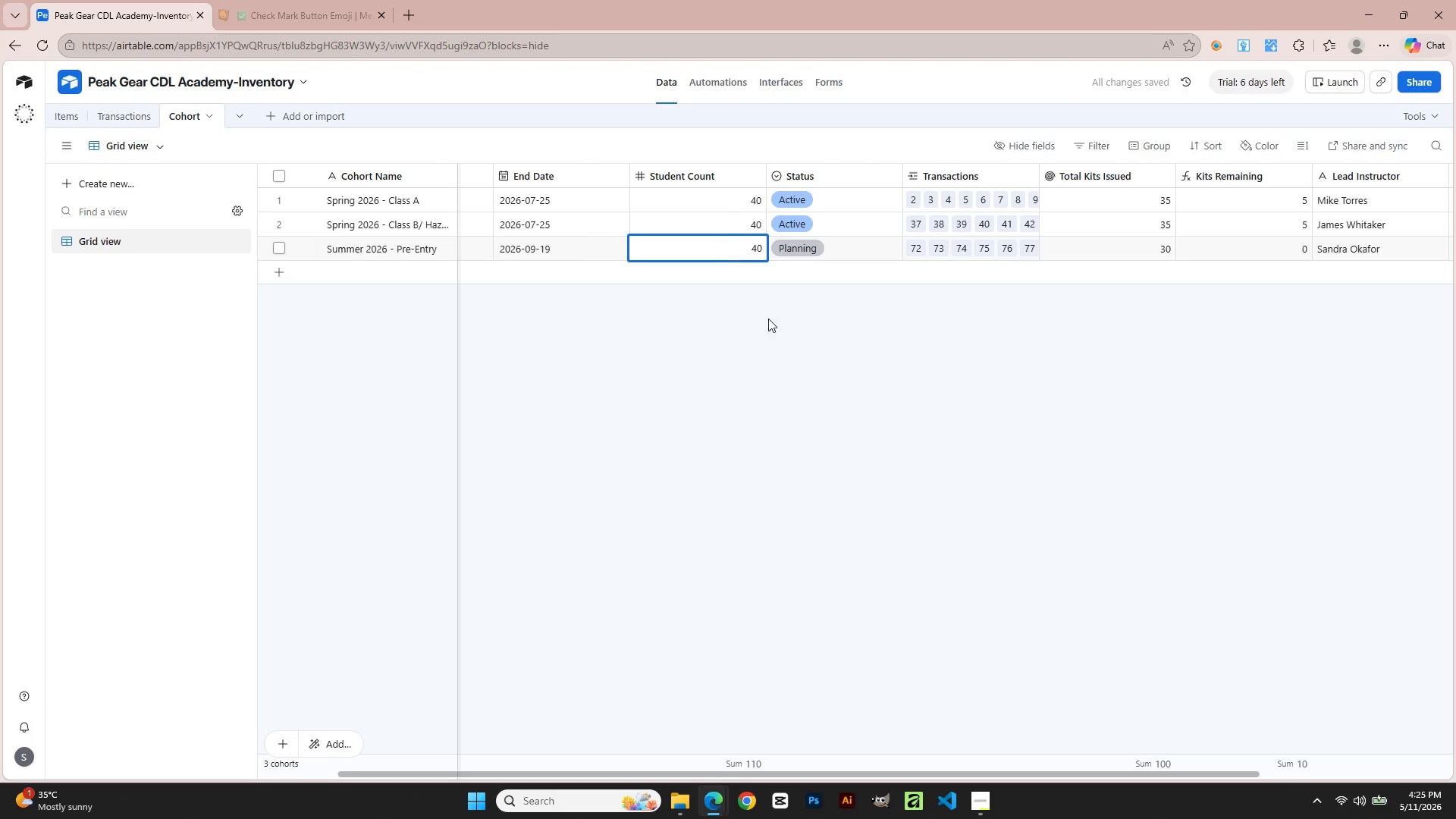 
left_click([779, 356])
 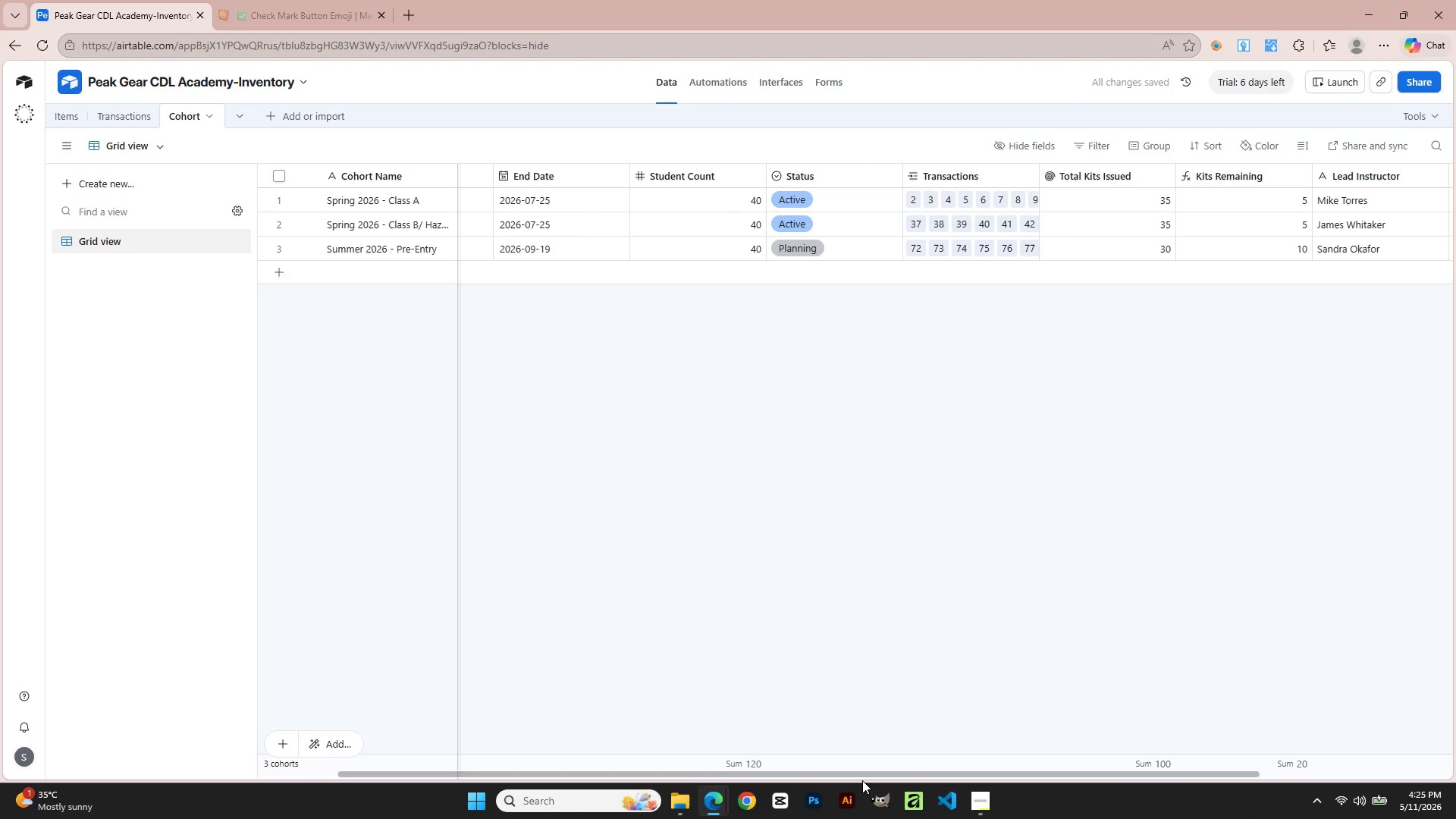 
left_click_drag(start_coordinate=[871, 772], to_coordinate=[906, 754])
 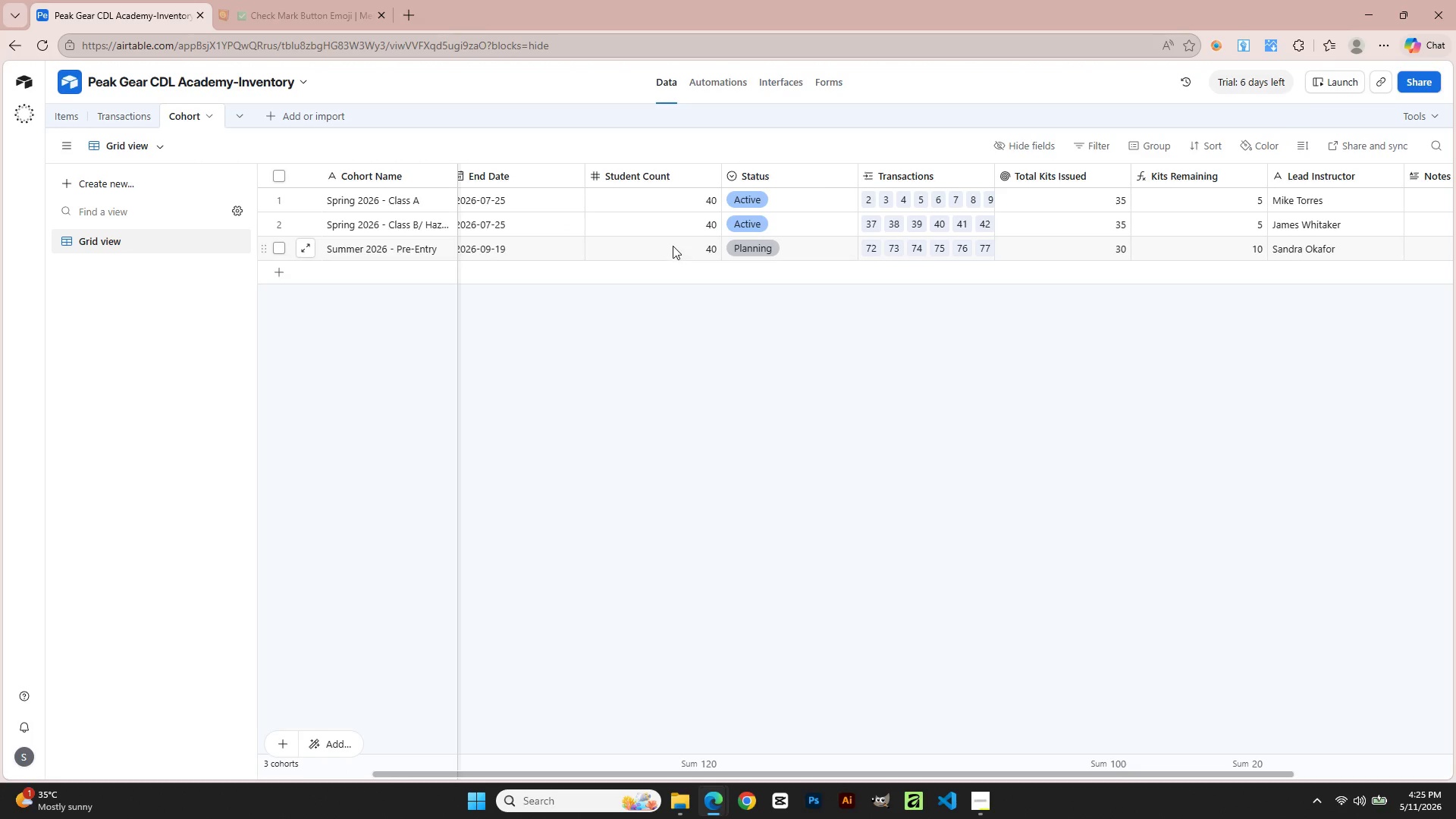 
left_click([119, 117])
 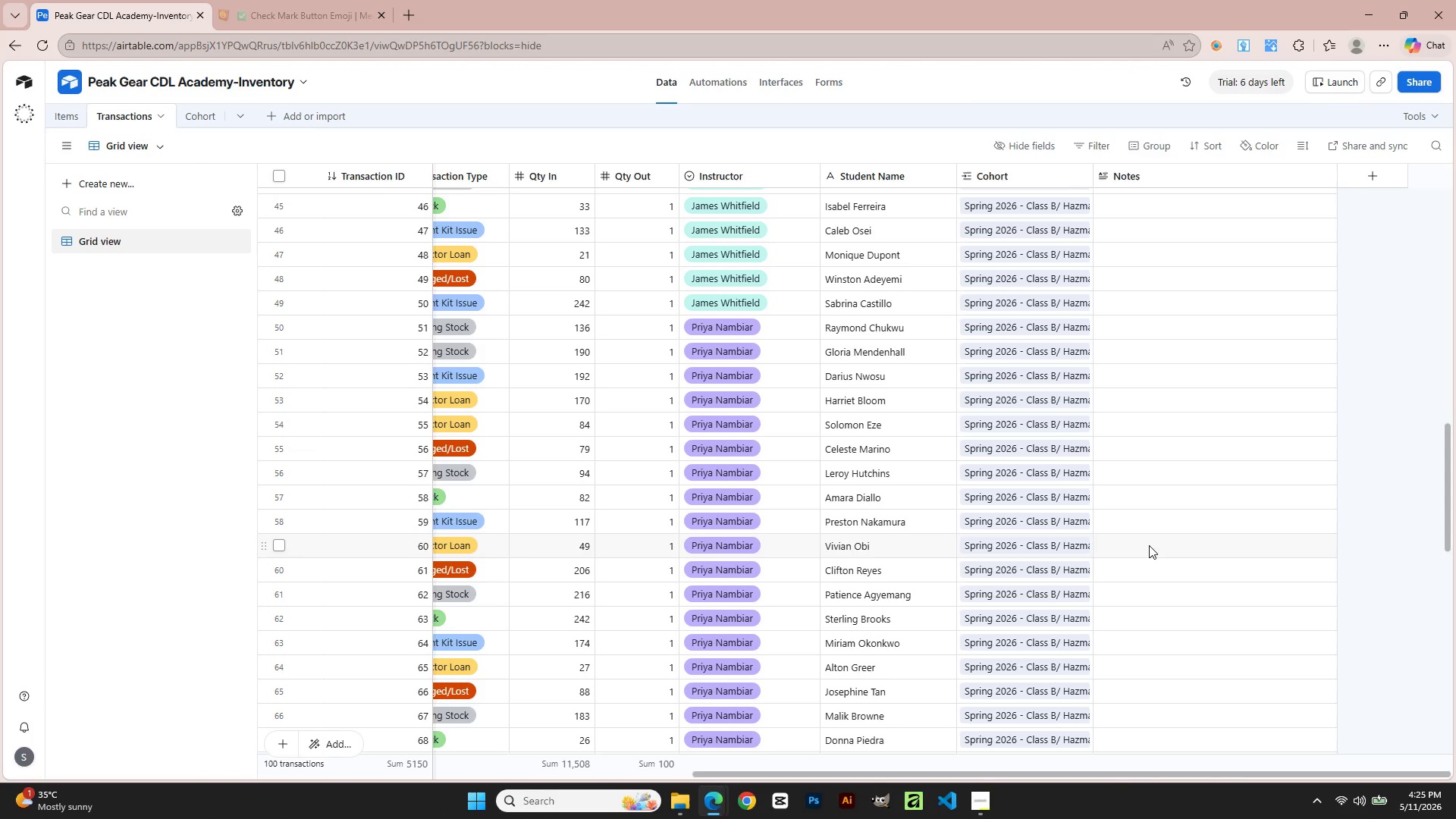 
scroll: coordinate [1104, 537], scroll_direction: up, amount: 29.0
 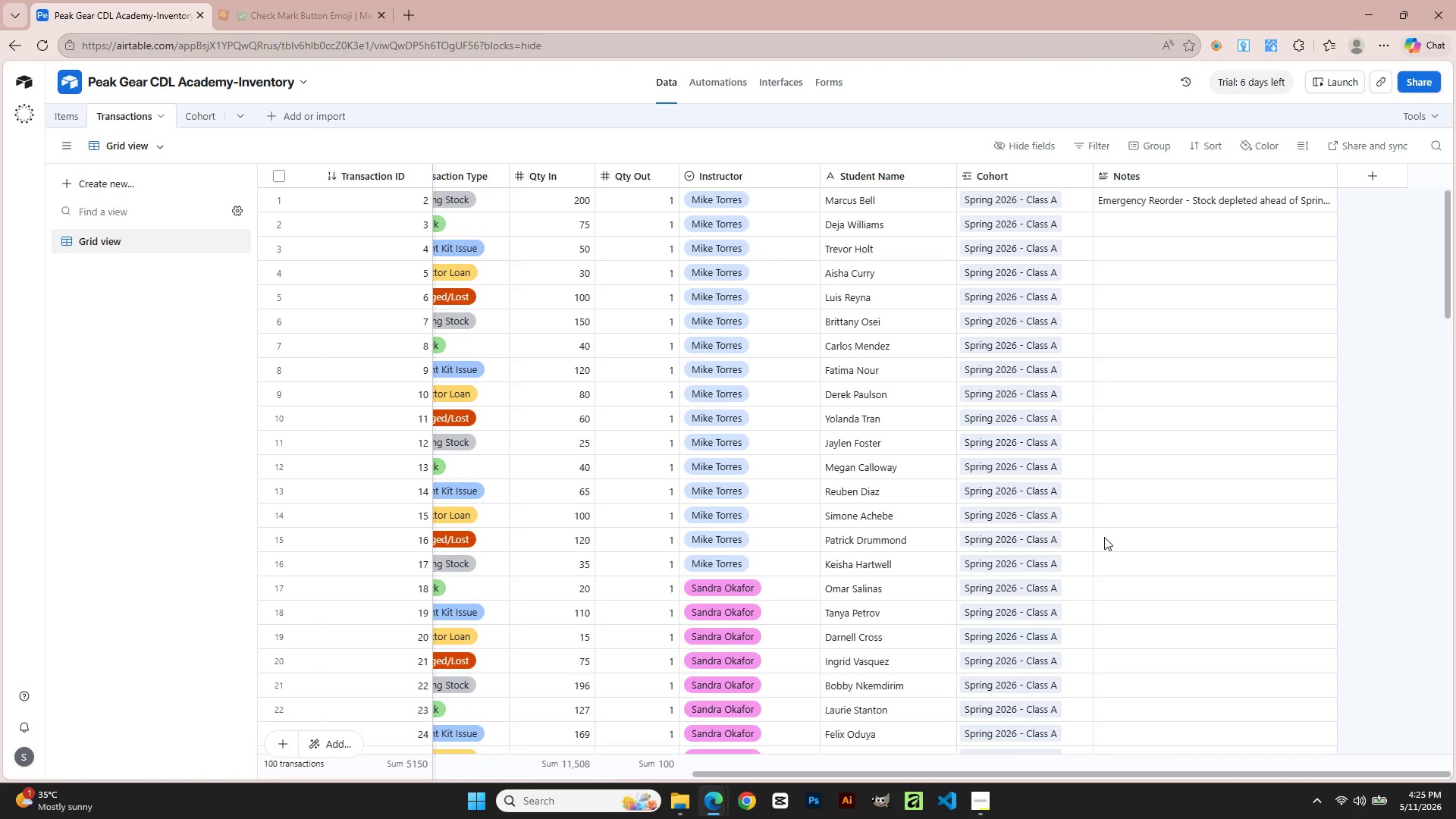 
wait(7.27)
 